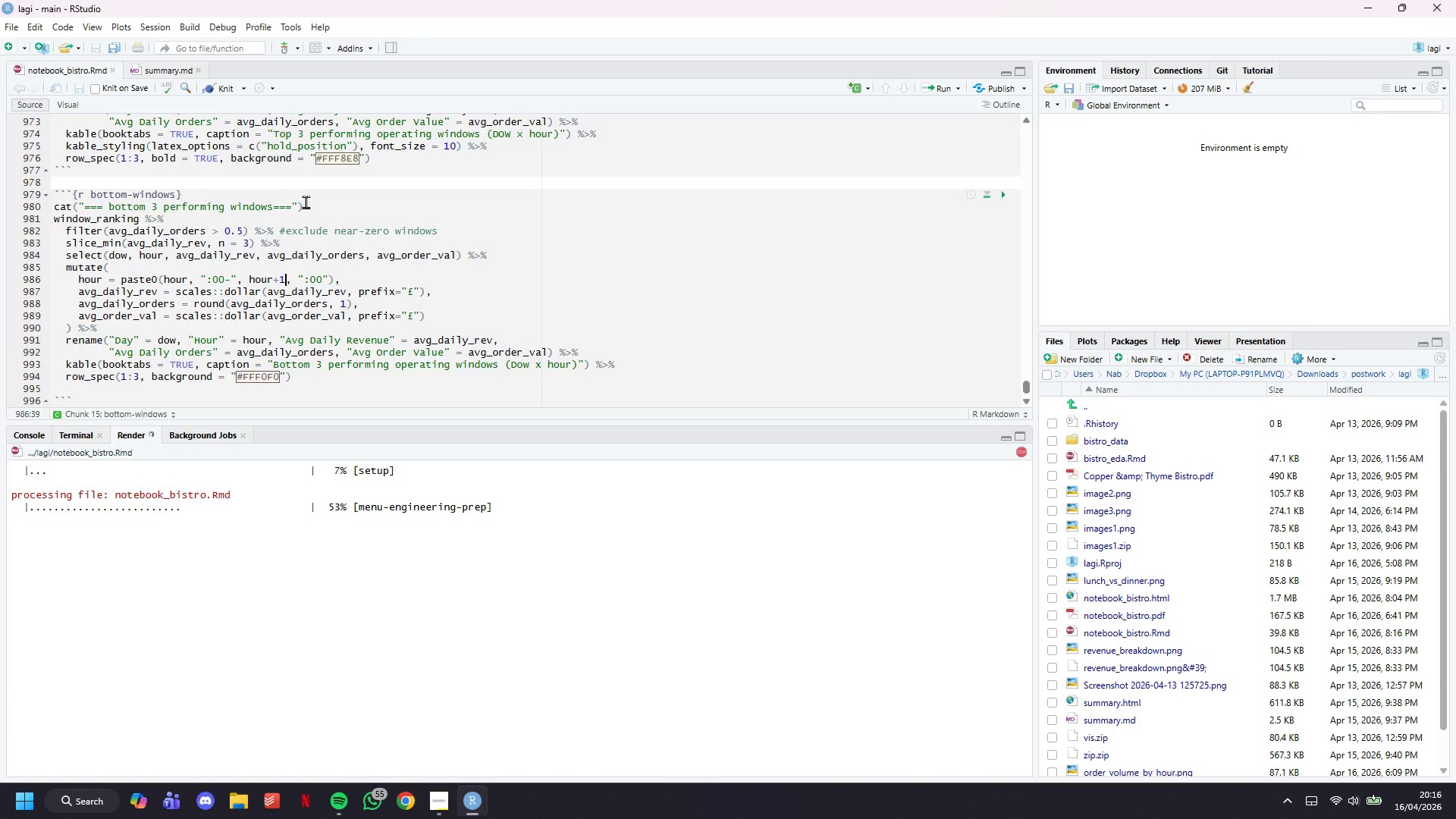 
scroll: coordinate [521, 341], scroll_direction: down, amount: 3.0
 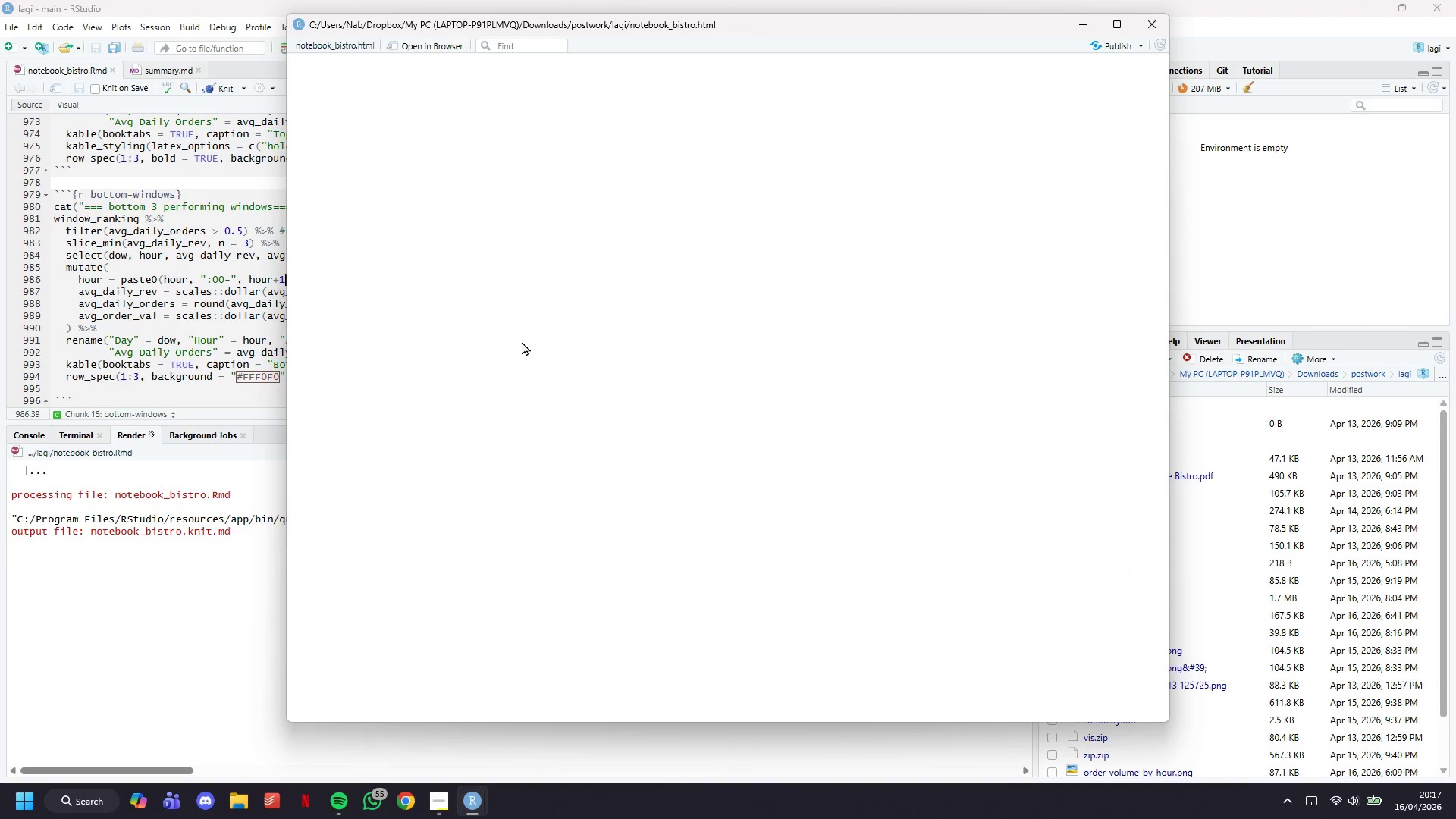 
wait(7.09)
 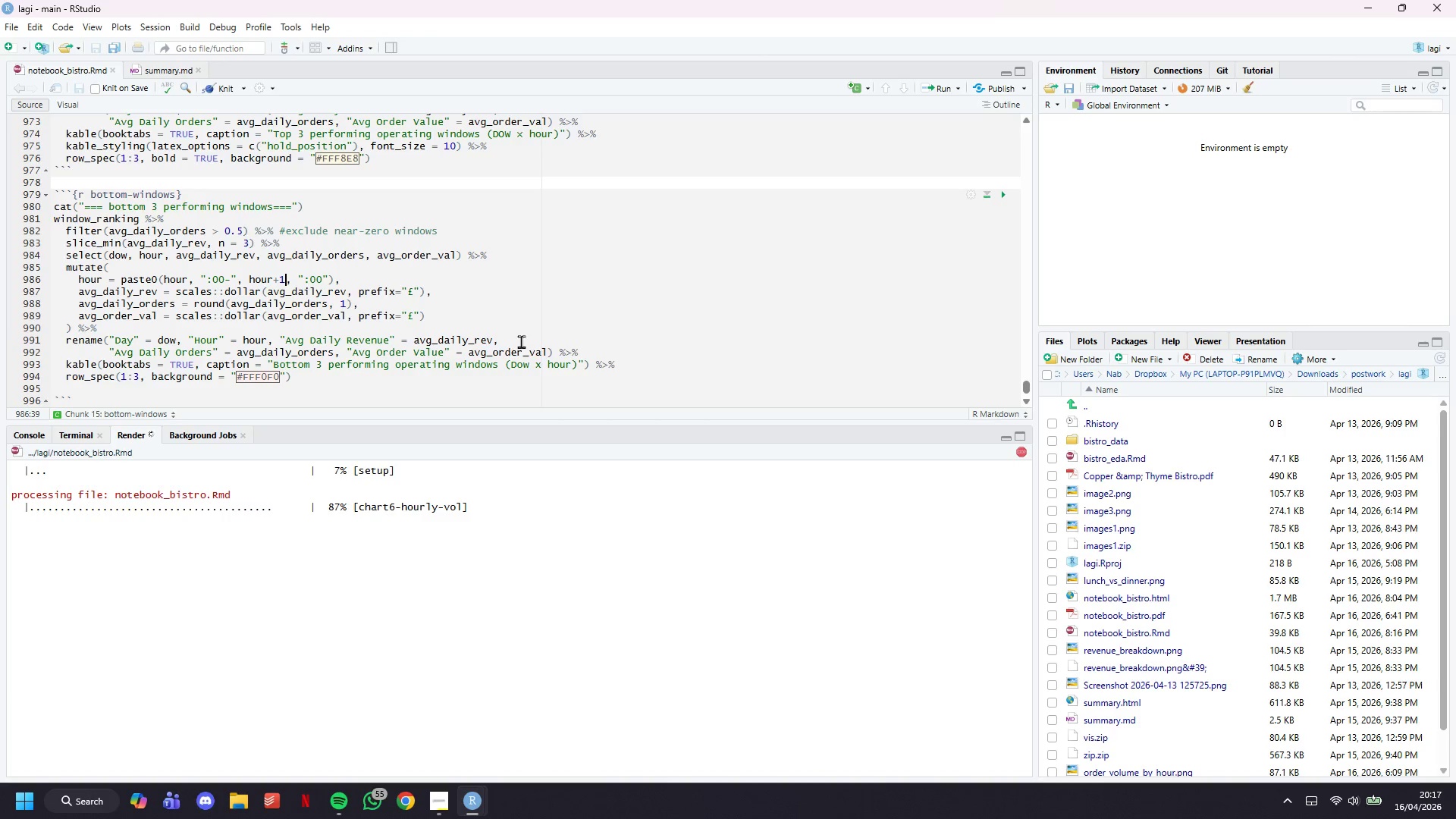 
scroll: coordinate [522, 341], scroll_direction: down, amount: 4.0
 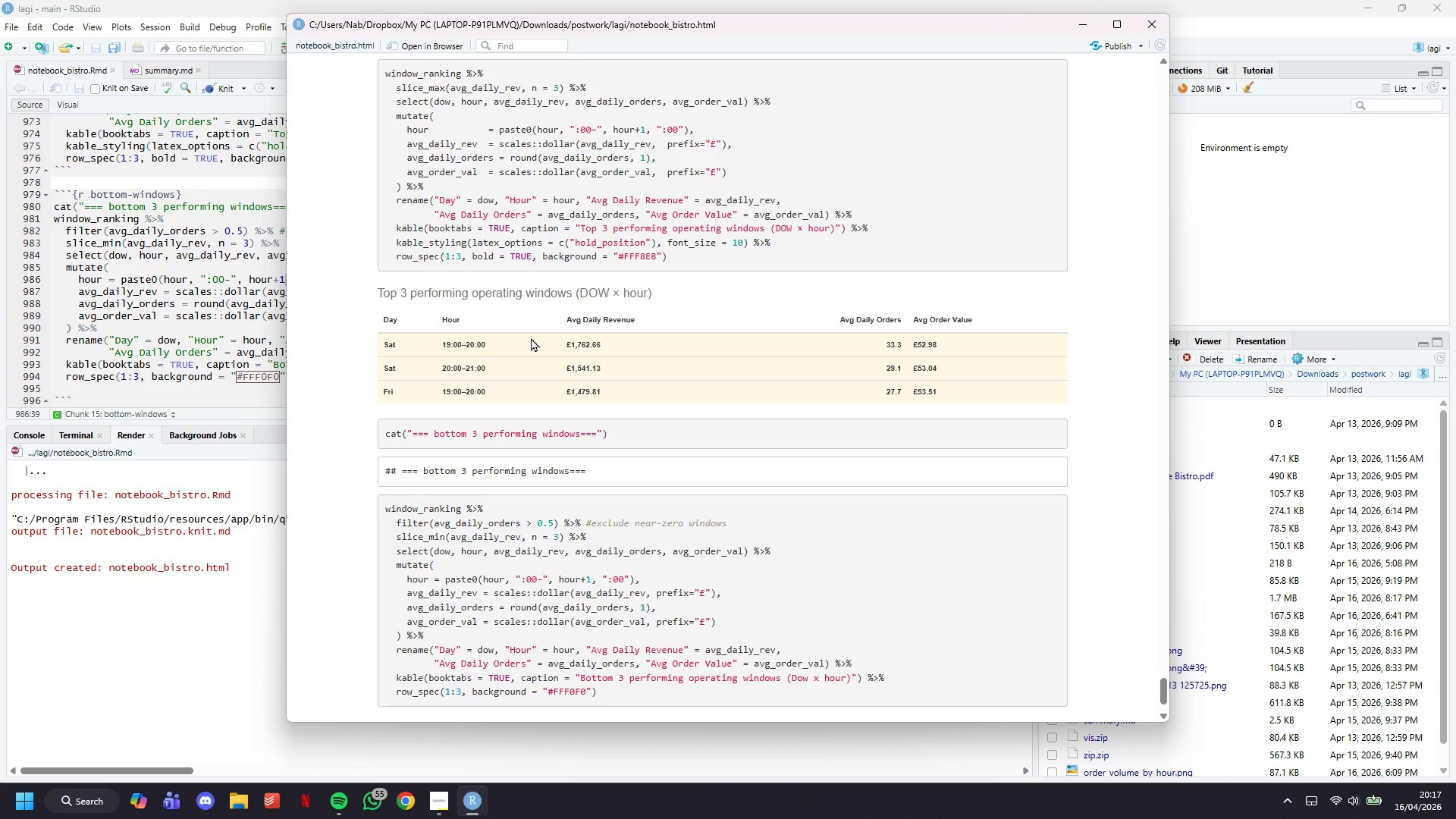 
wait(20.0)
 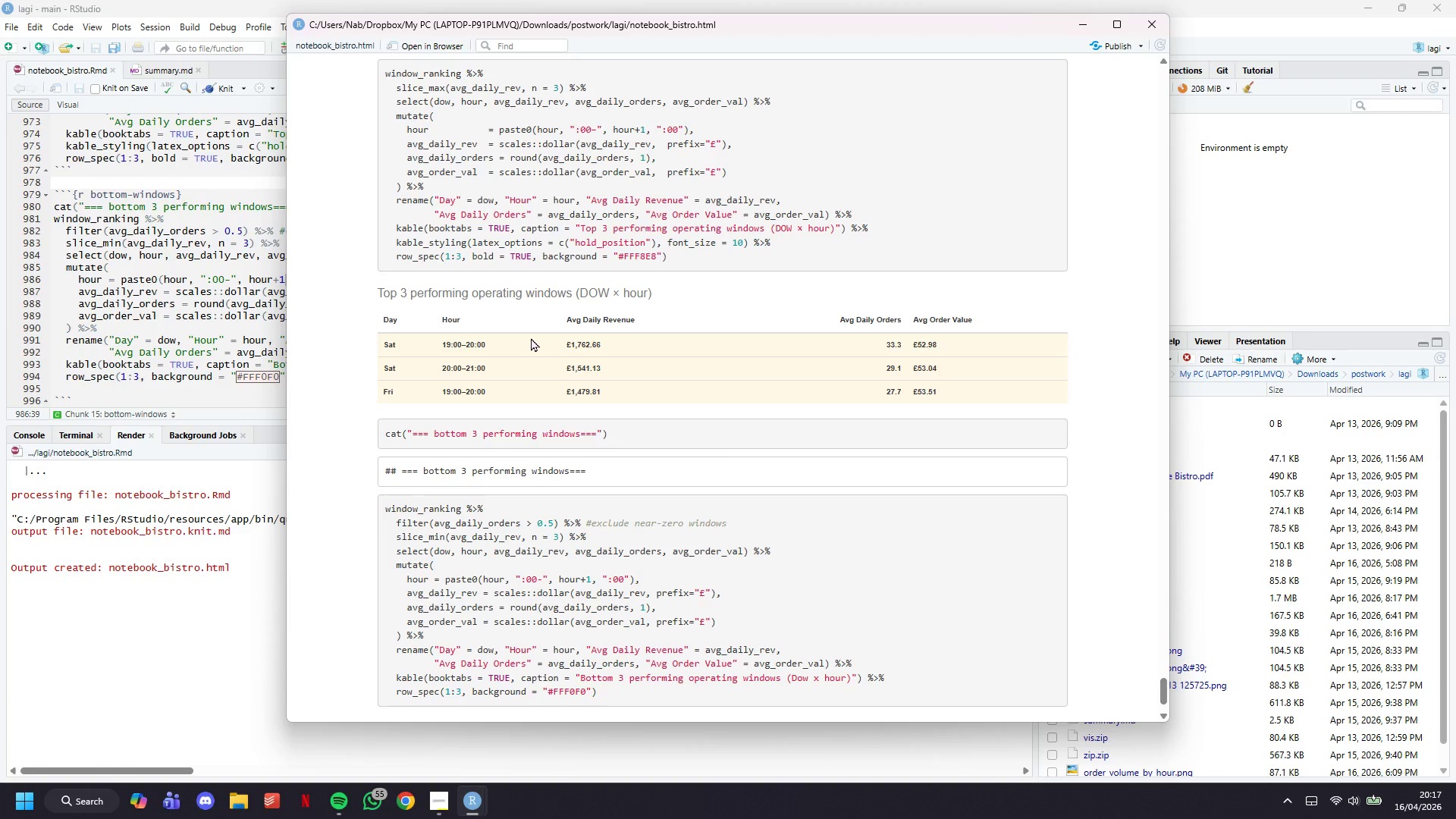 
scroll: coordinate [531, 338], scroll_direction: none, amount: 0.0
 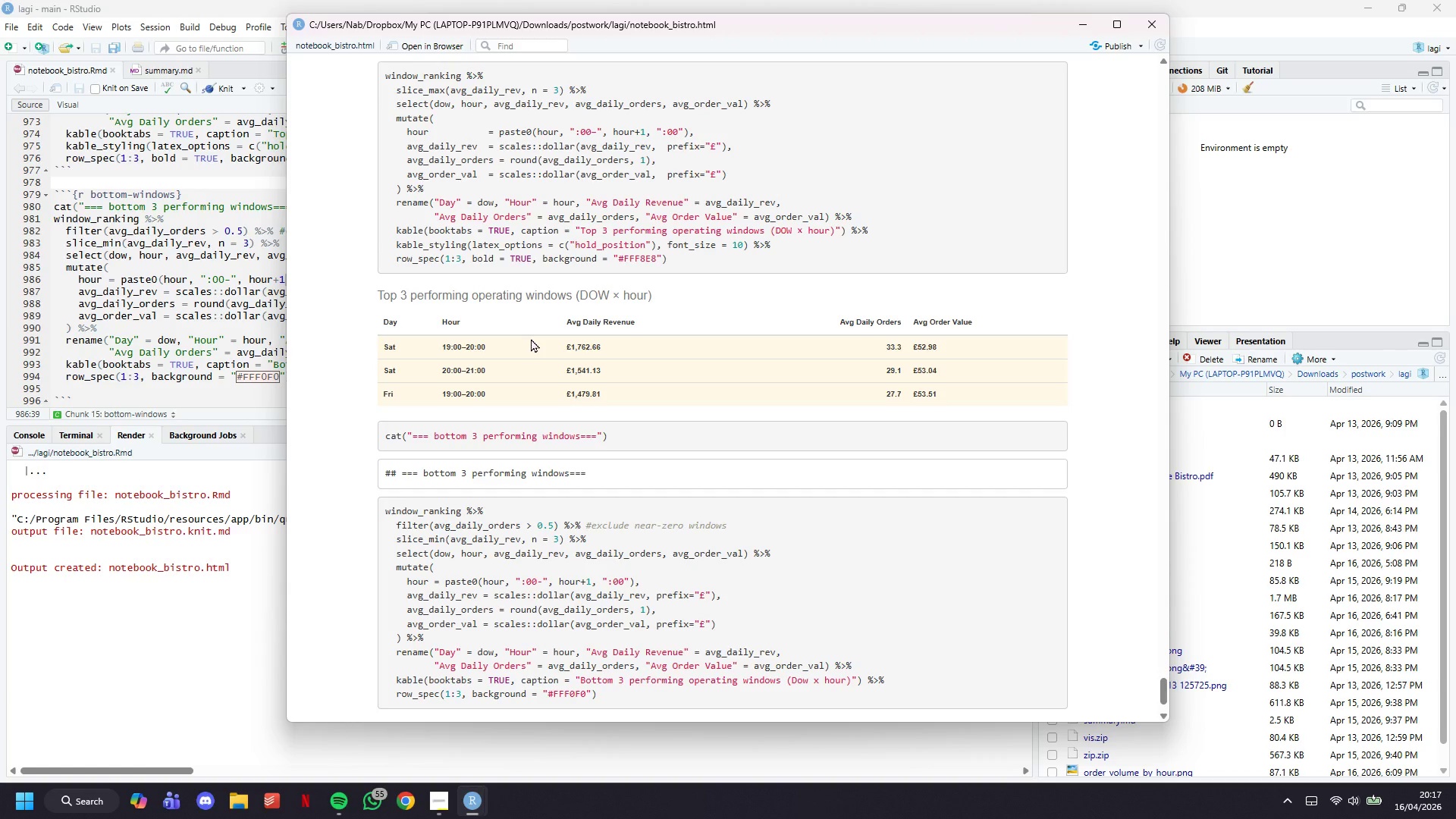 
wait(7.63)
 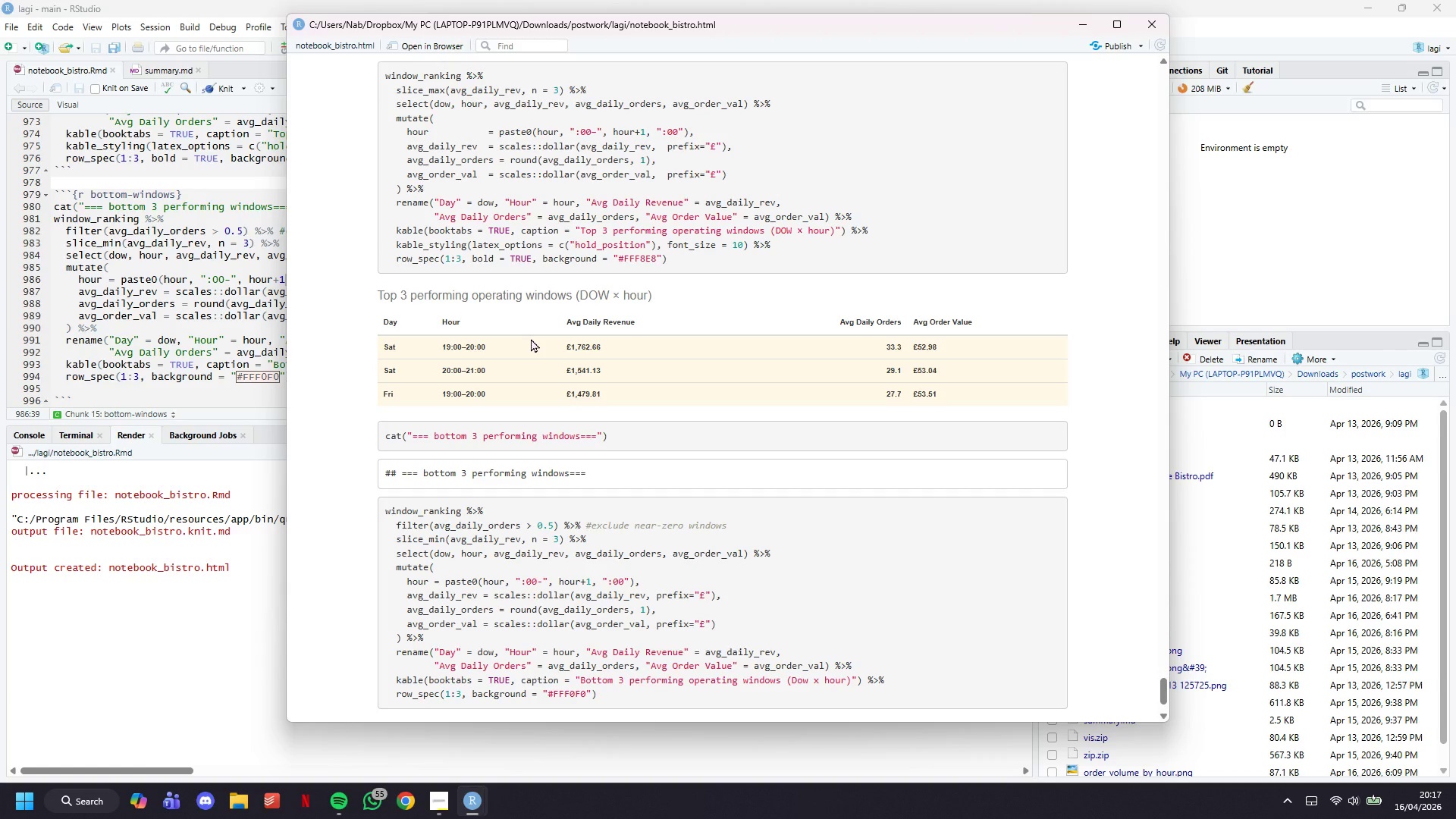 
scroll: coordinate [856, 453], scroll_direction: down, amount: 18.0
 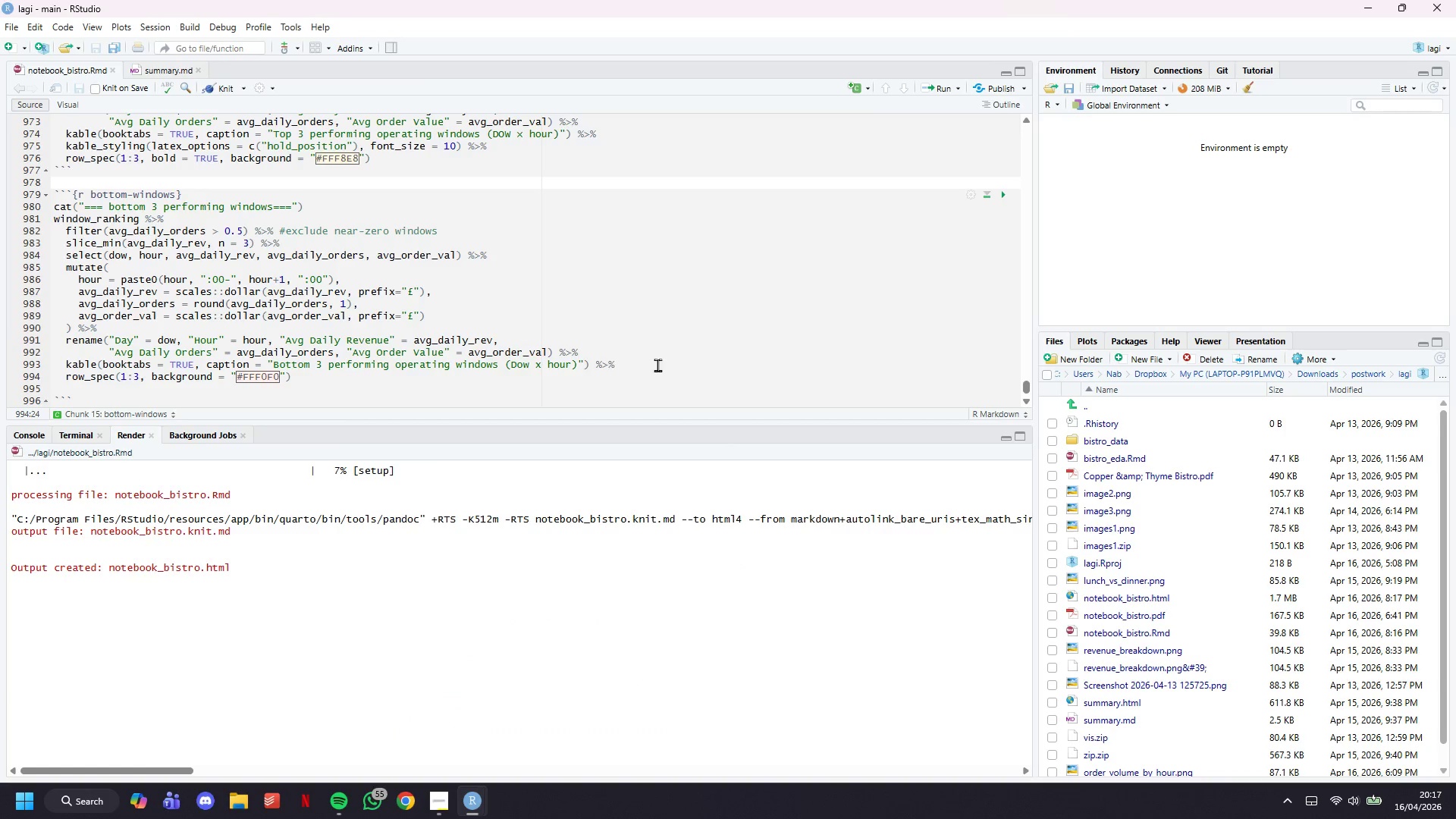 
key(Enter)
 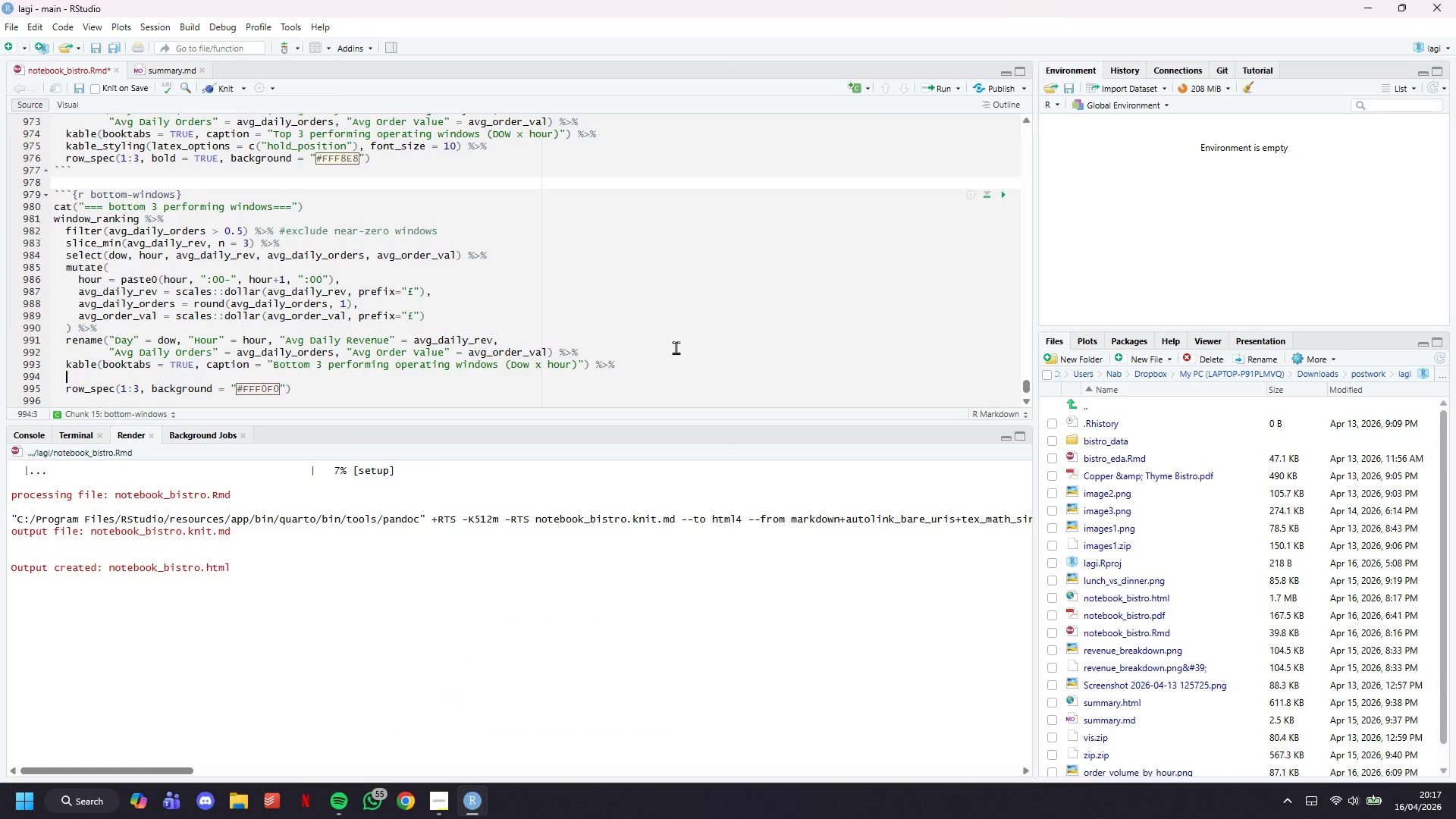 
type(ka)
 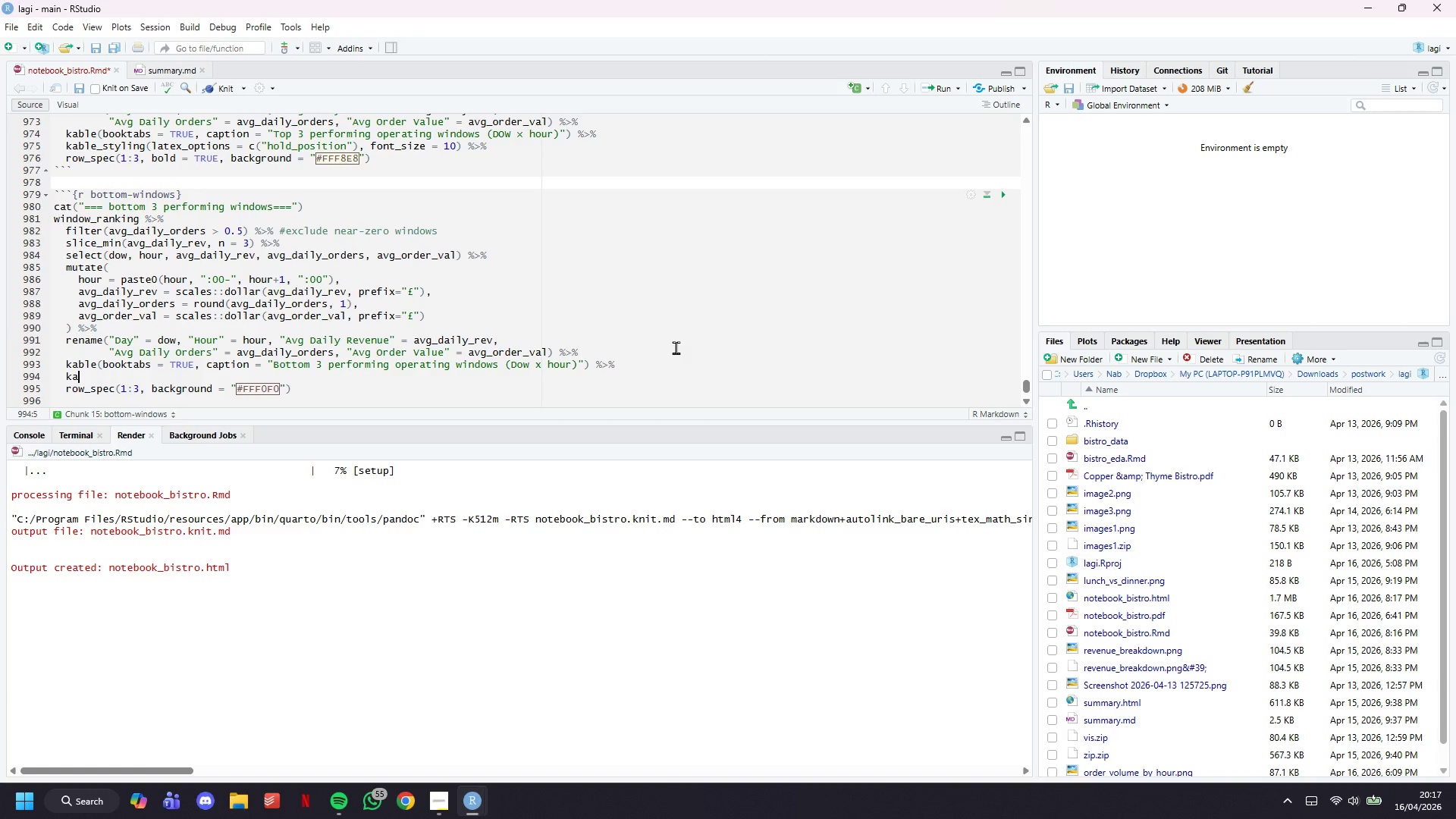 
type(ble_styling(latex_options = c("hold_positions)
 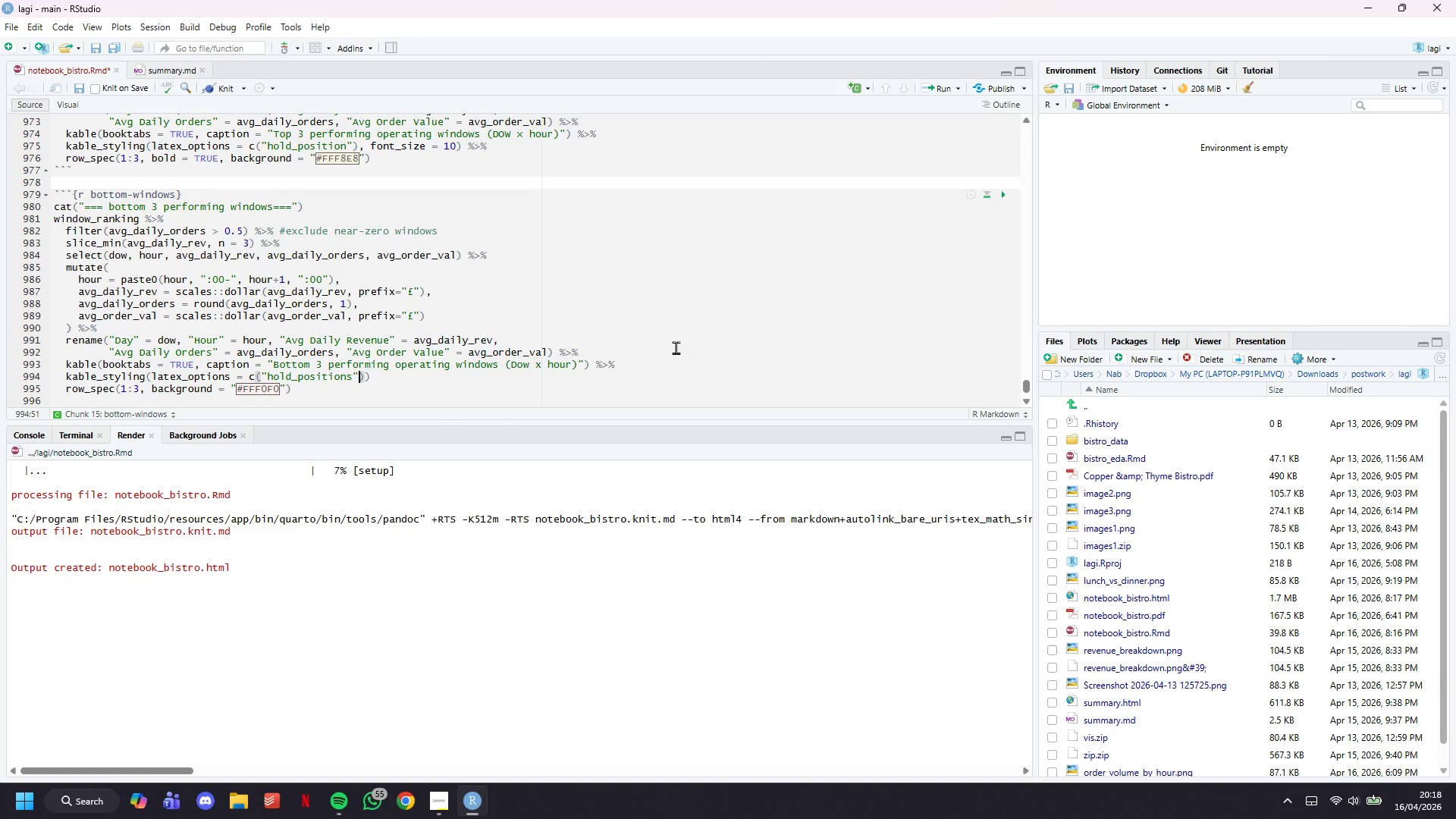 
 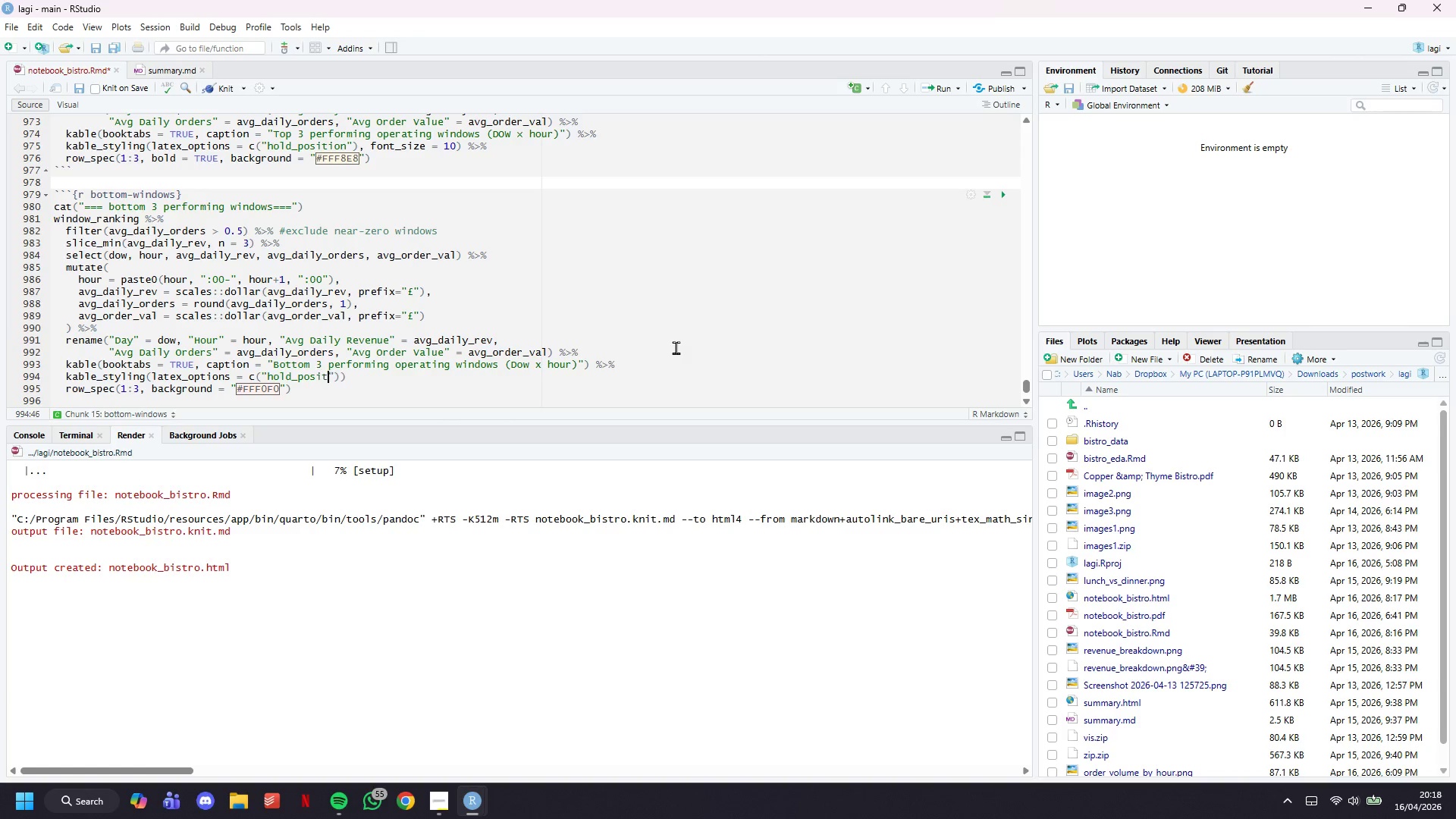 
key(ArrowRight)
 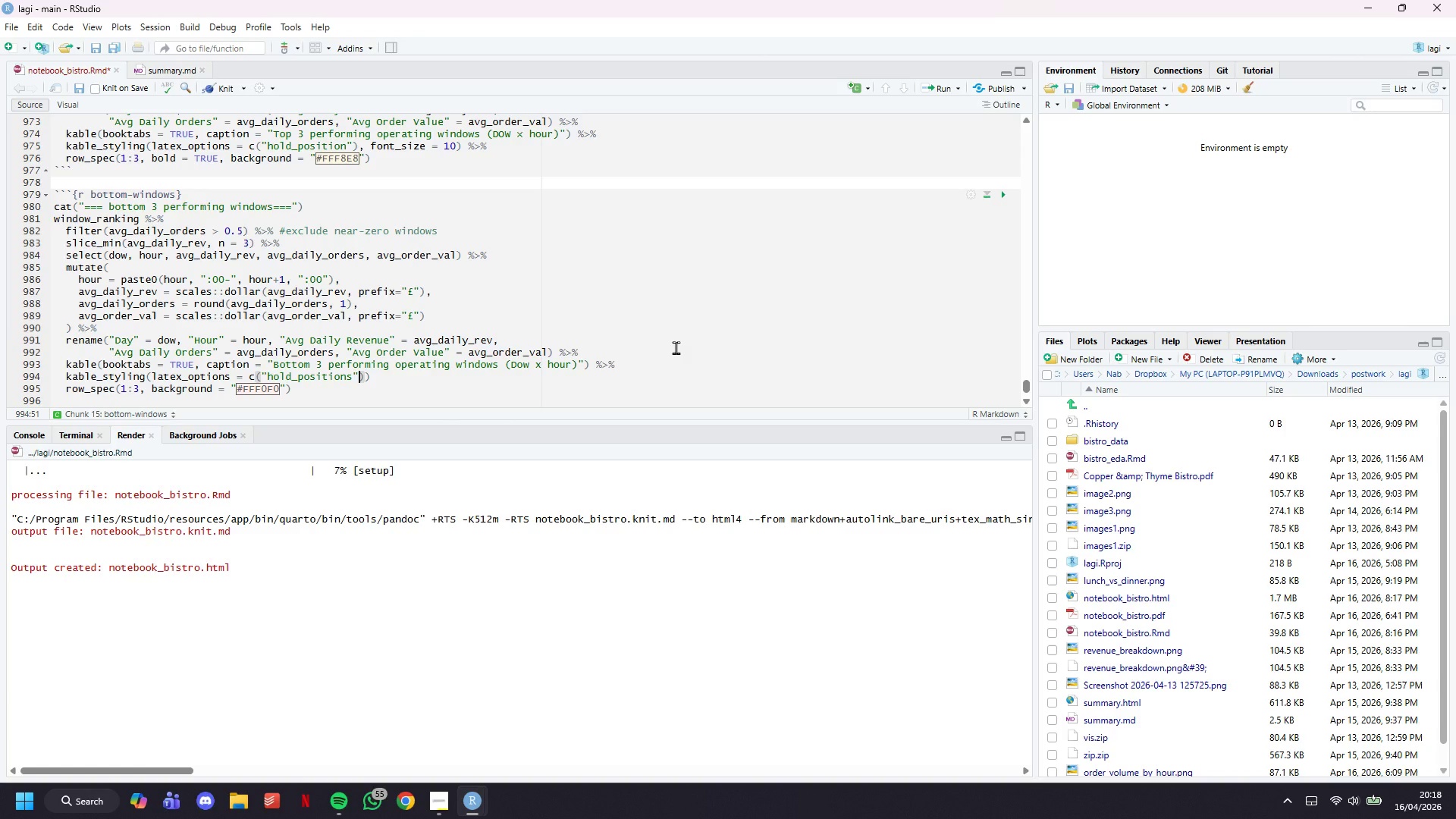 
key(ArrowRight)
 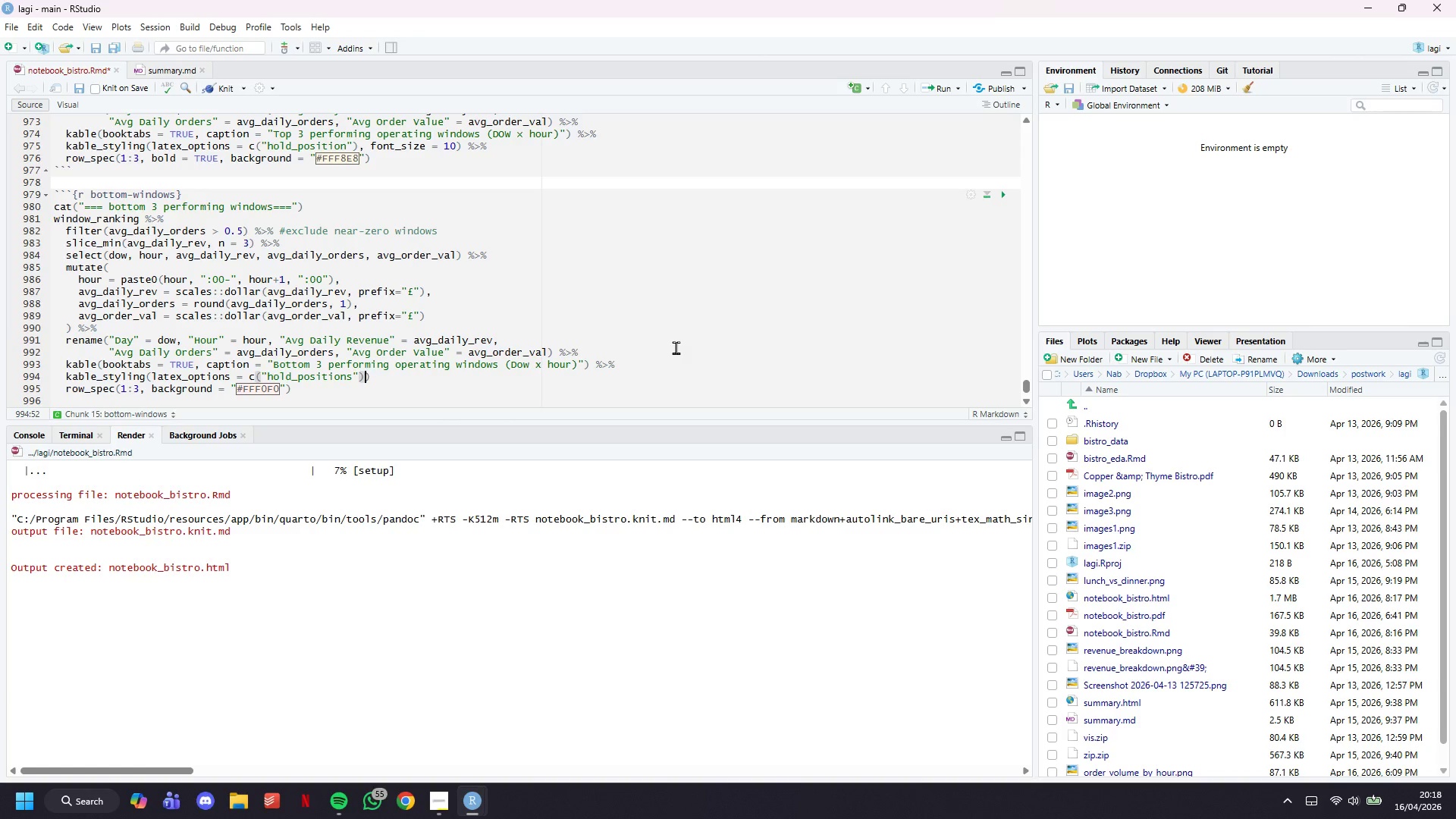 
key(Comma)
 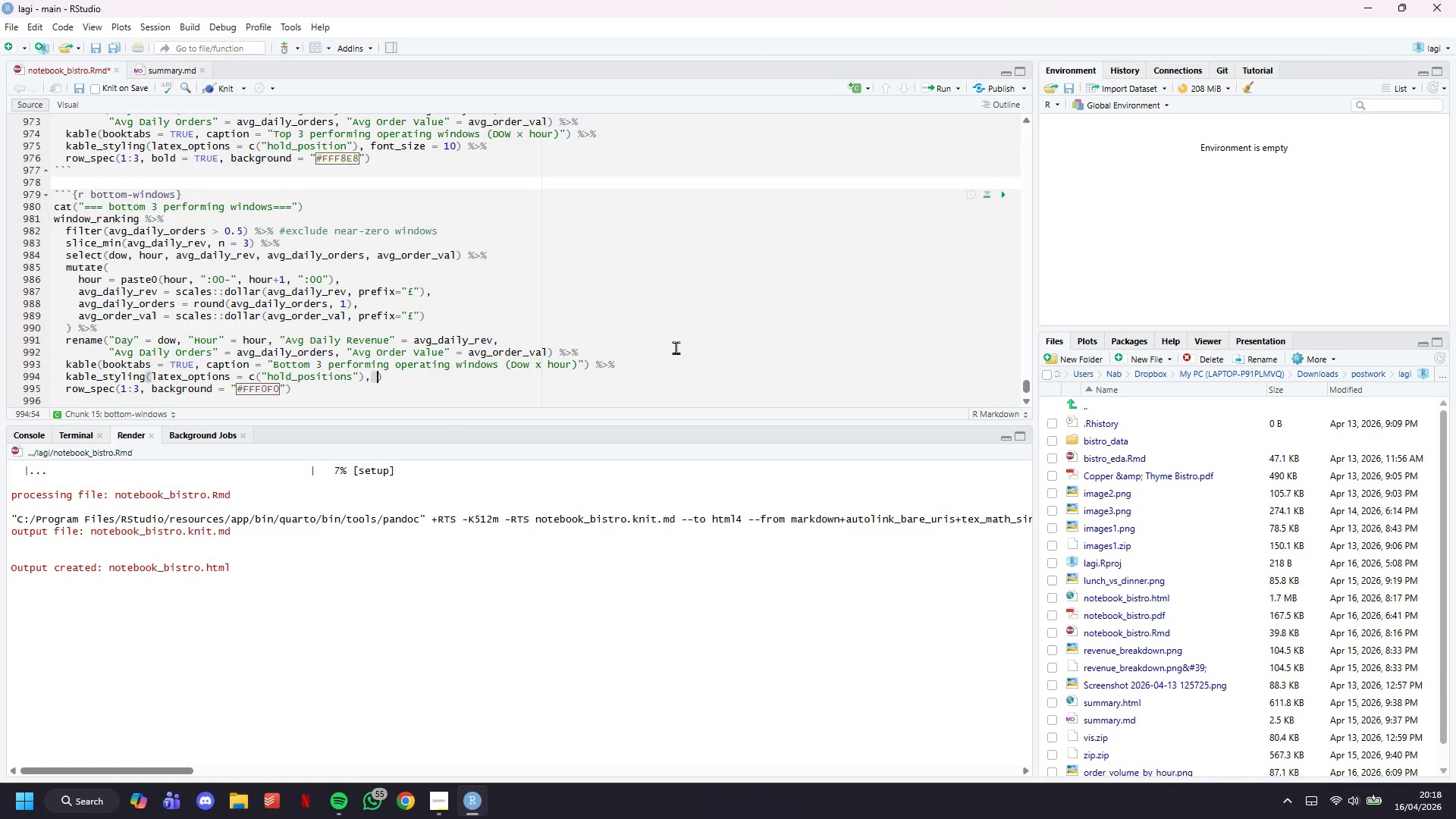 
key(Space)
 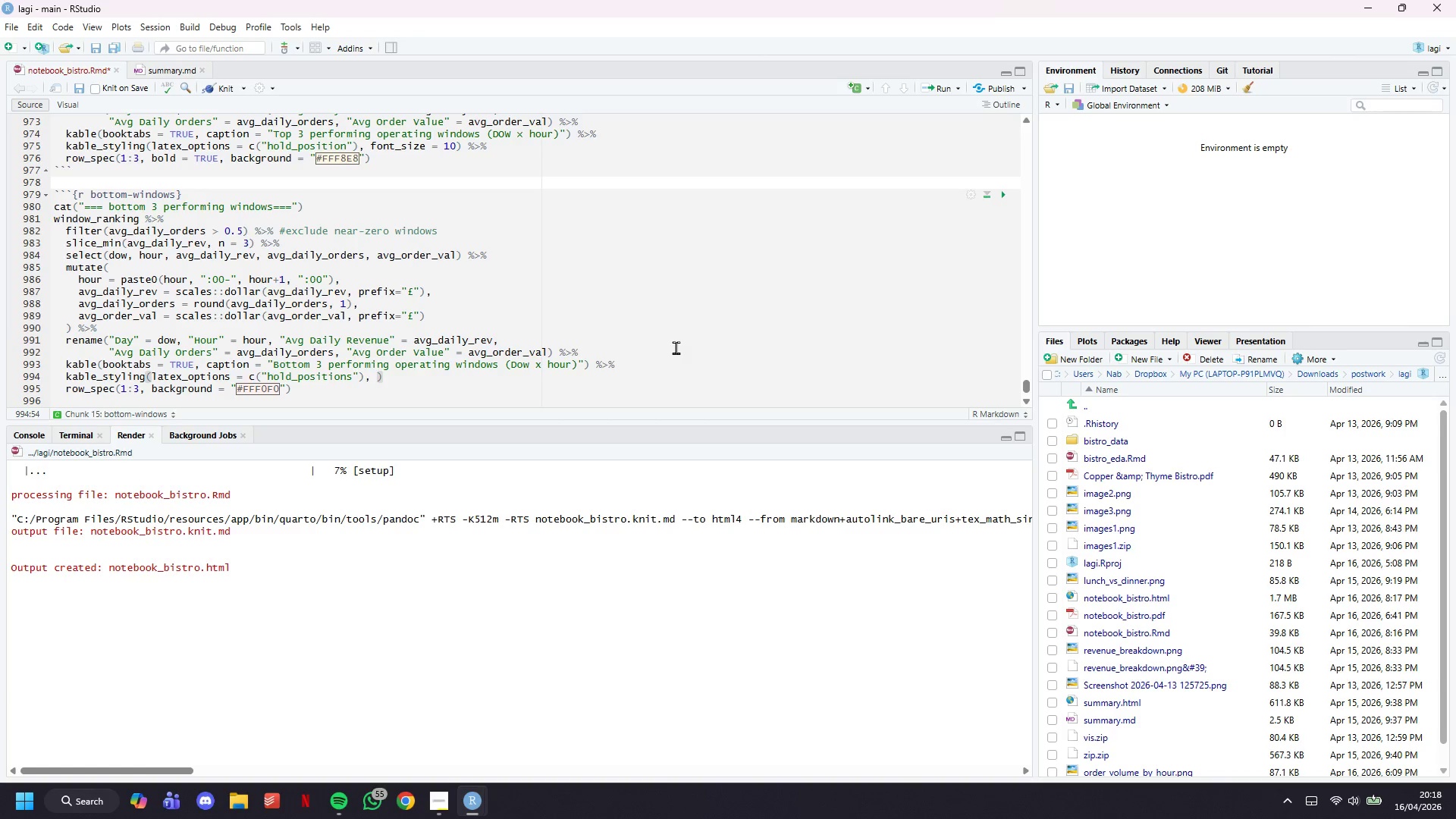 
type(font_i)
key(Backspace)
type(size = 10)
 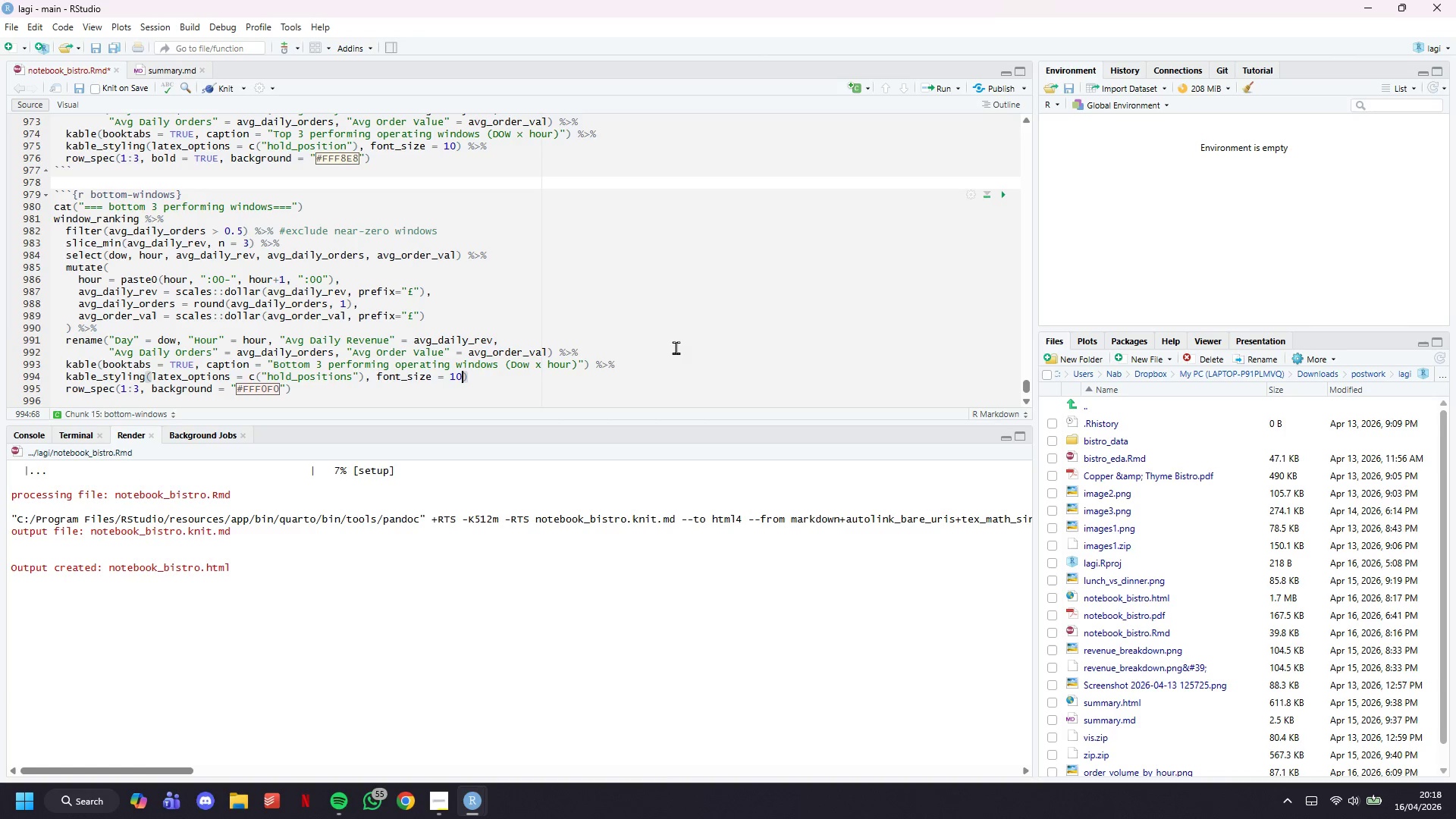 
key(ArrowRight)
 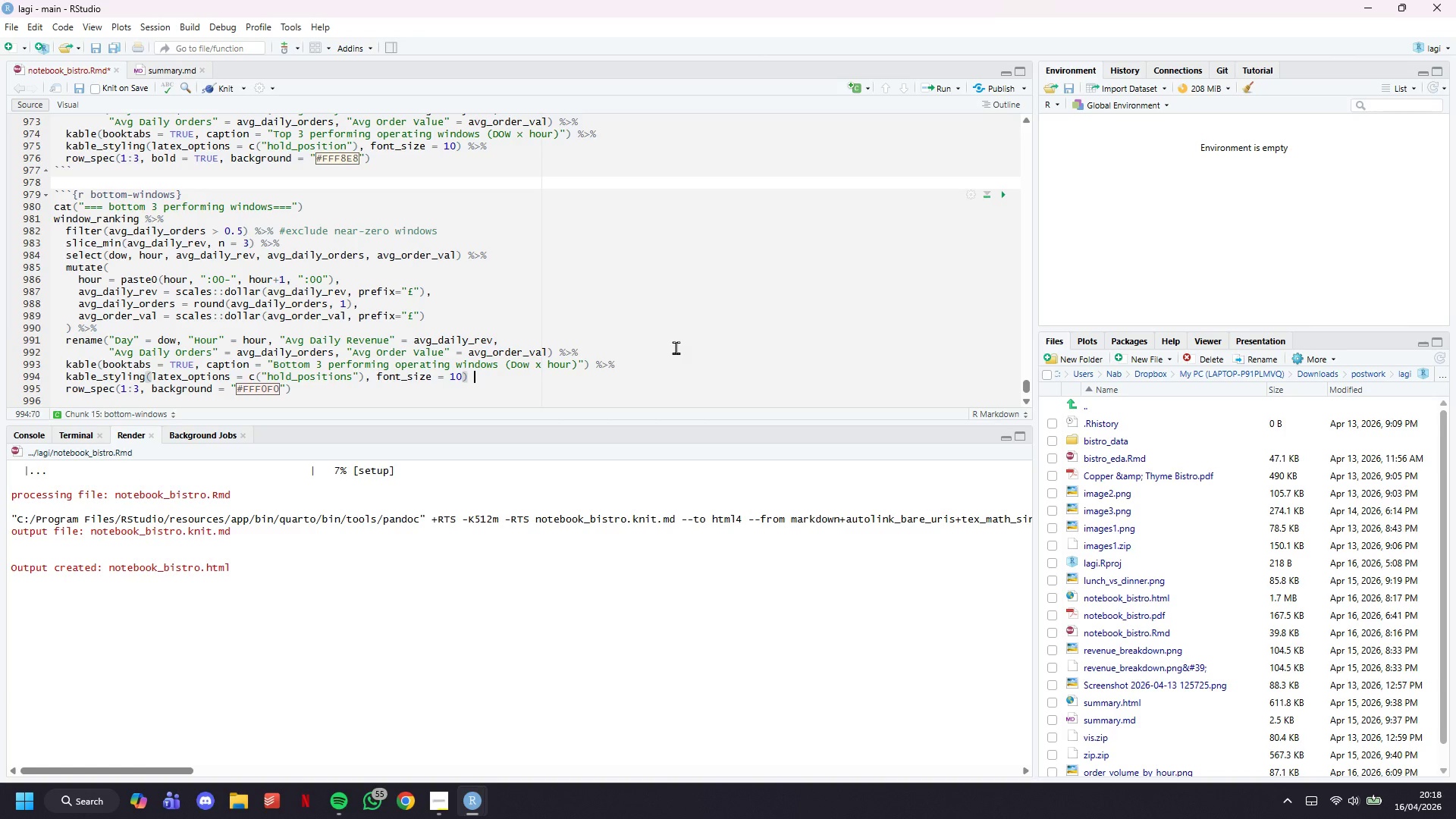 
key(Space)
 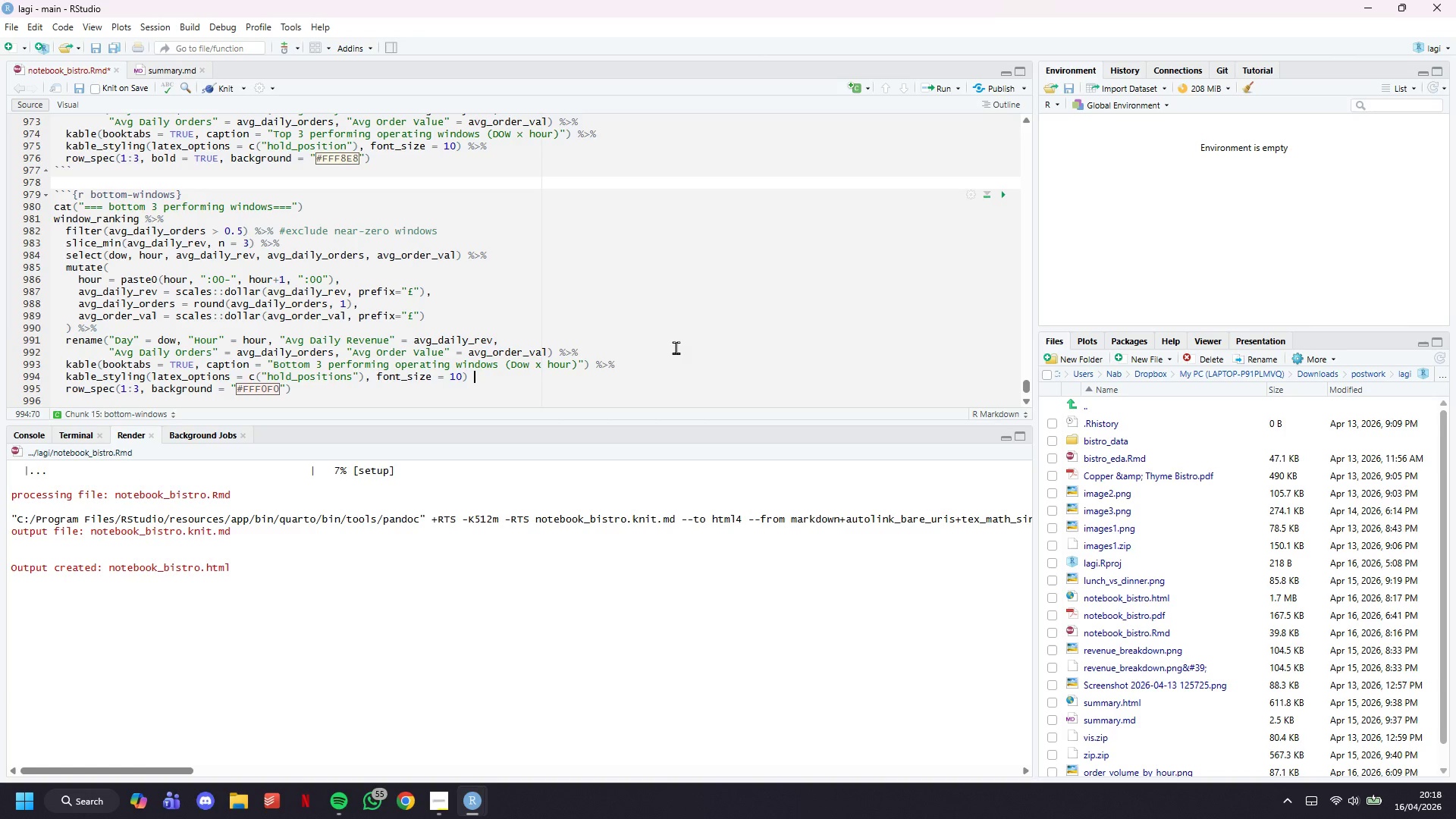 
key(Shift+5)
 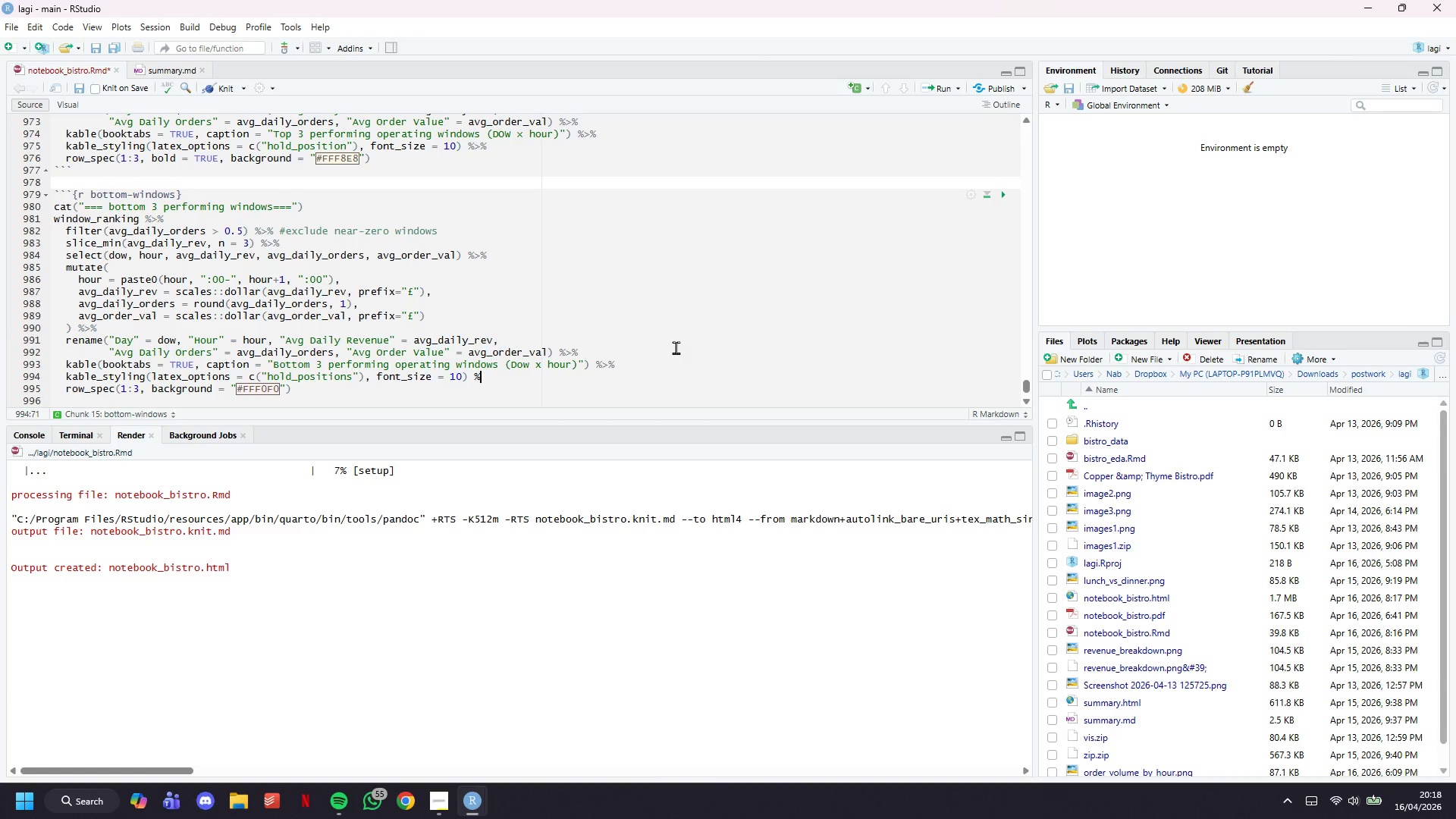 
key(Shift+Period)
 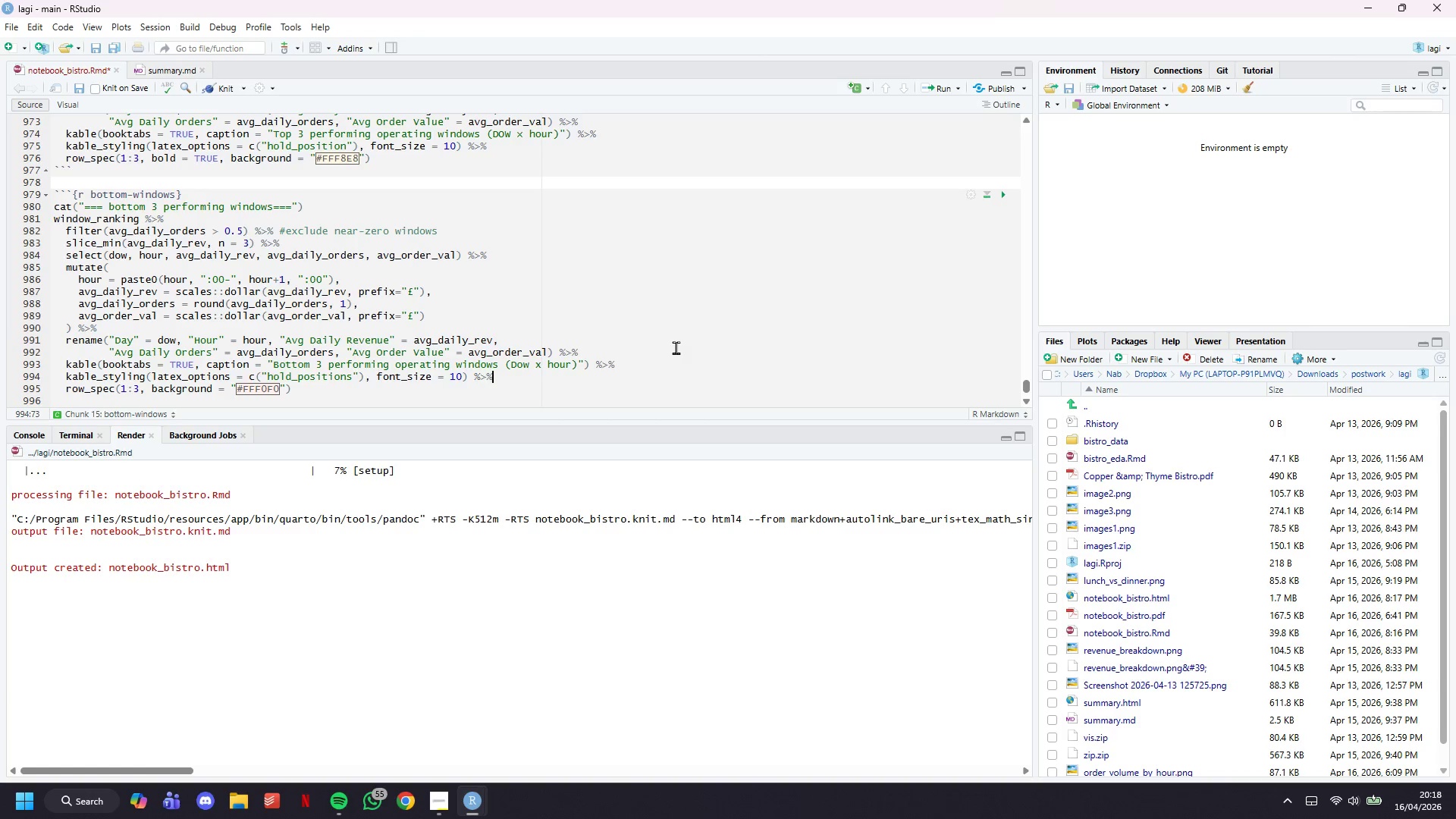 
key(Shift+5)
 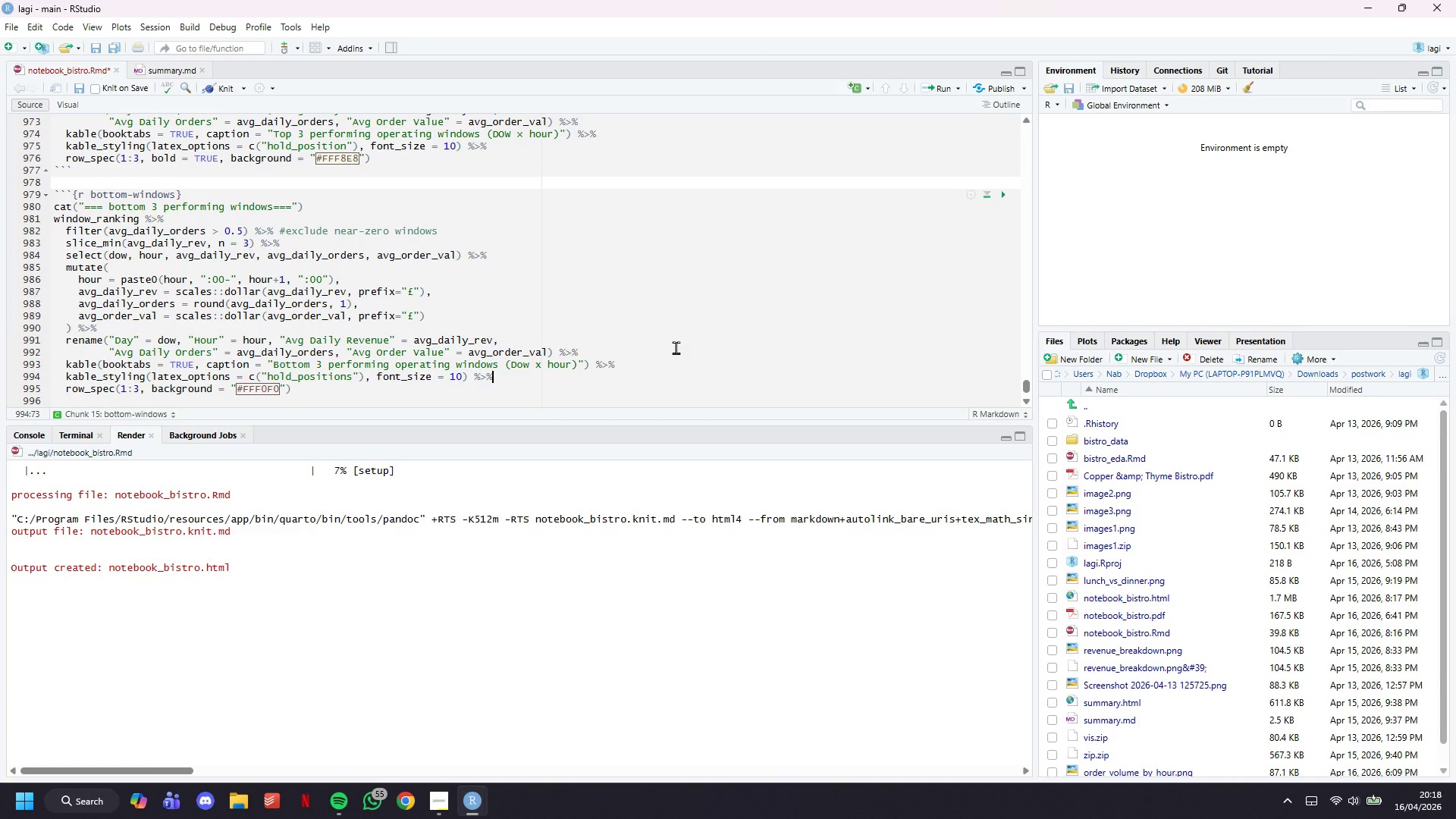 
key(Control+S)
 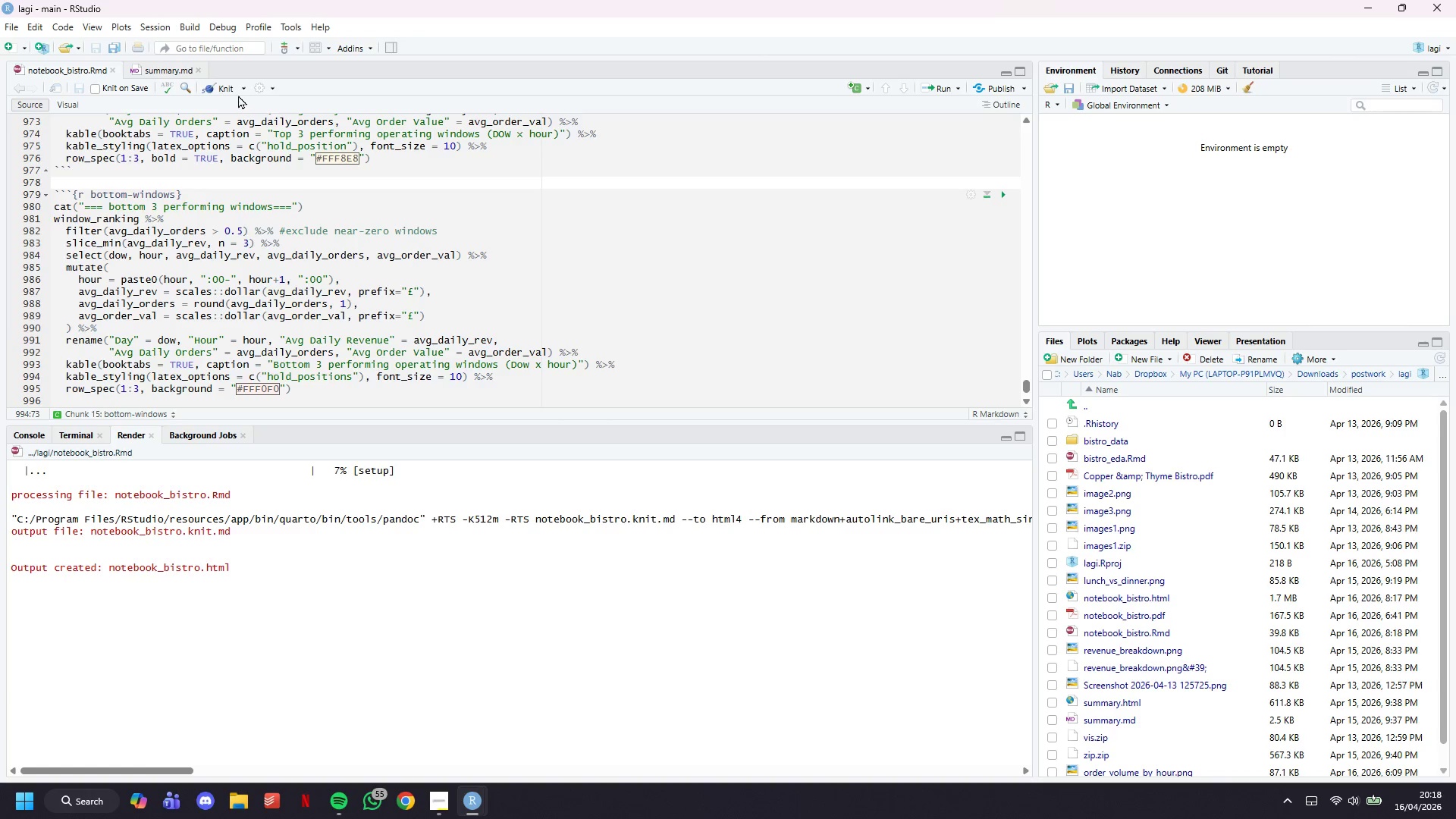 
left_click([231, 86])
 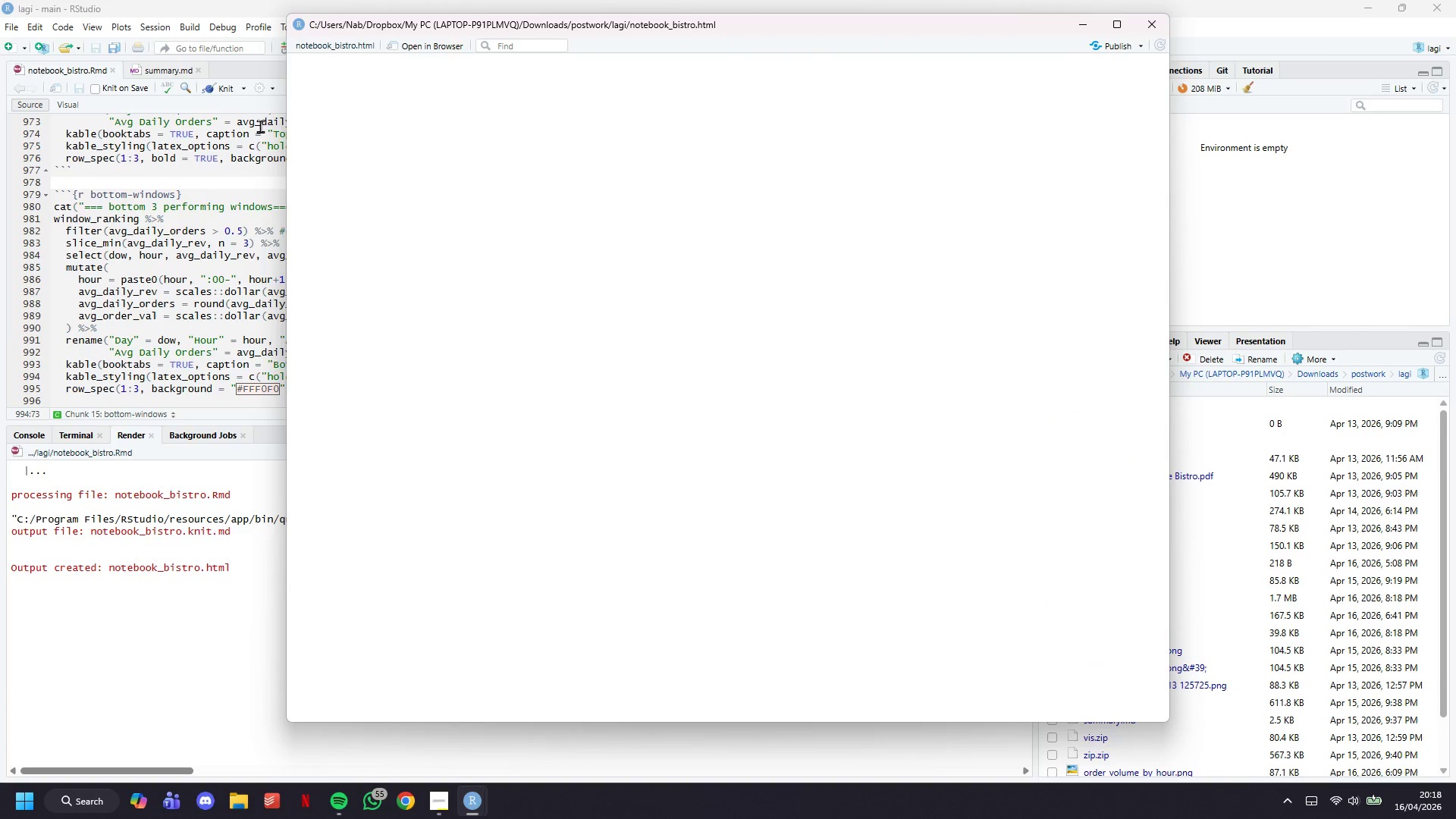 
wait(31.33)
 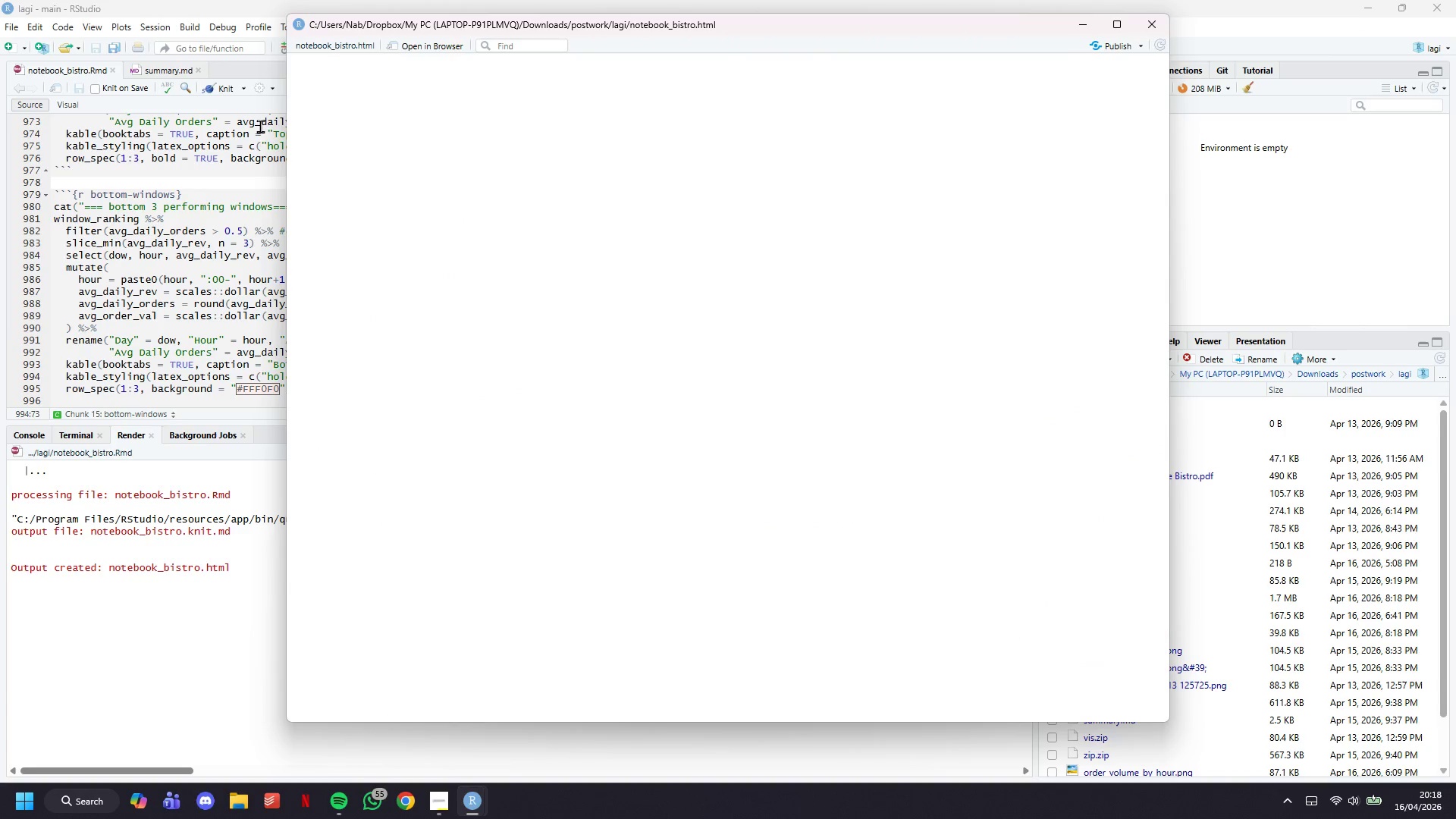 
scroll: coordinate [730, 354], scroll_direction: down, amount: 10.0
 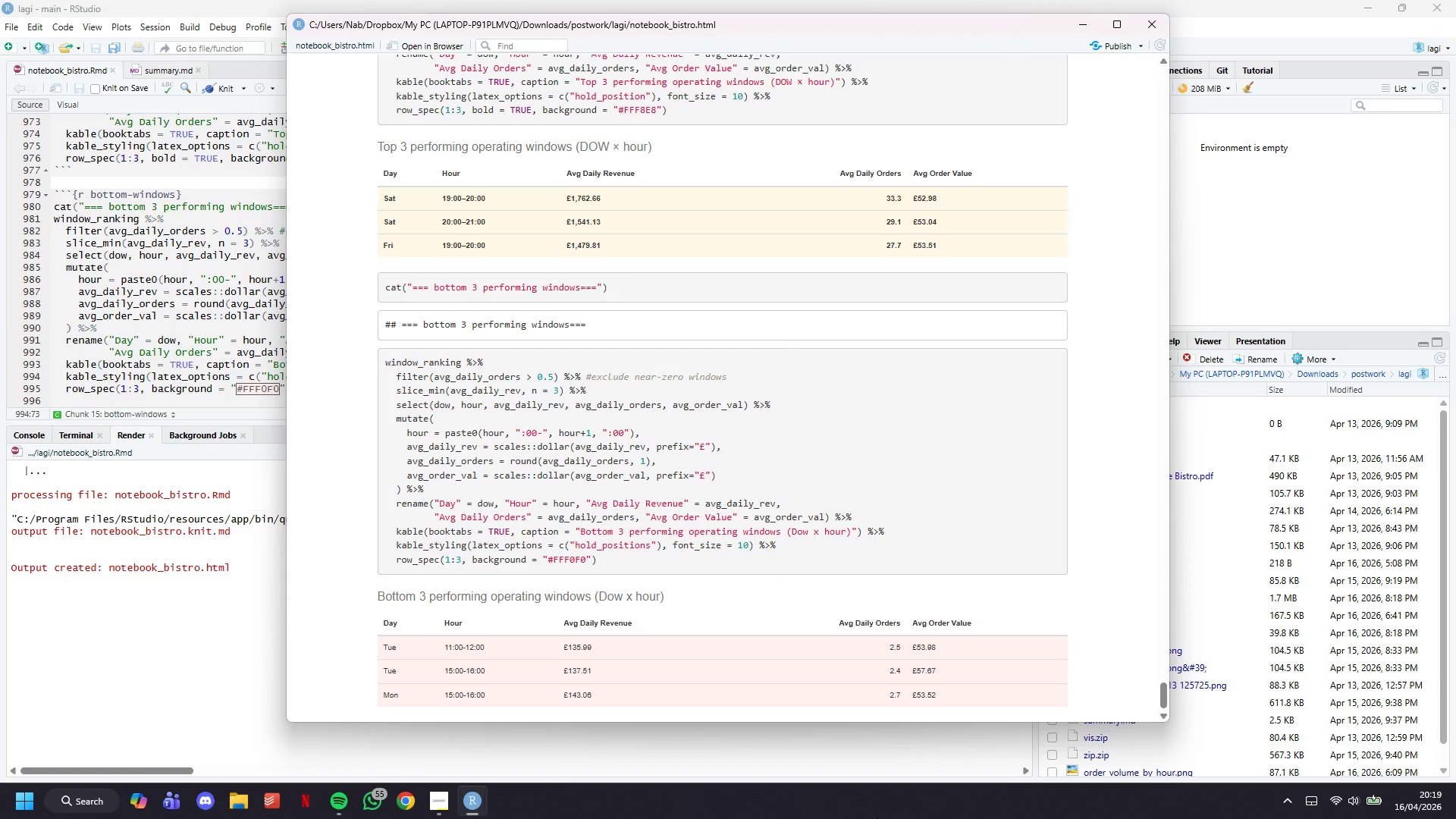 
wait(72.55)
 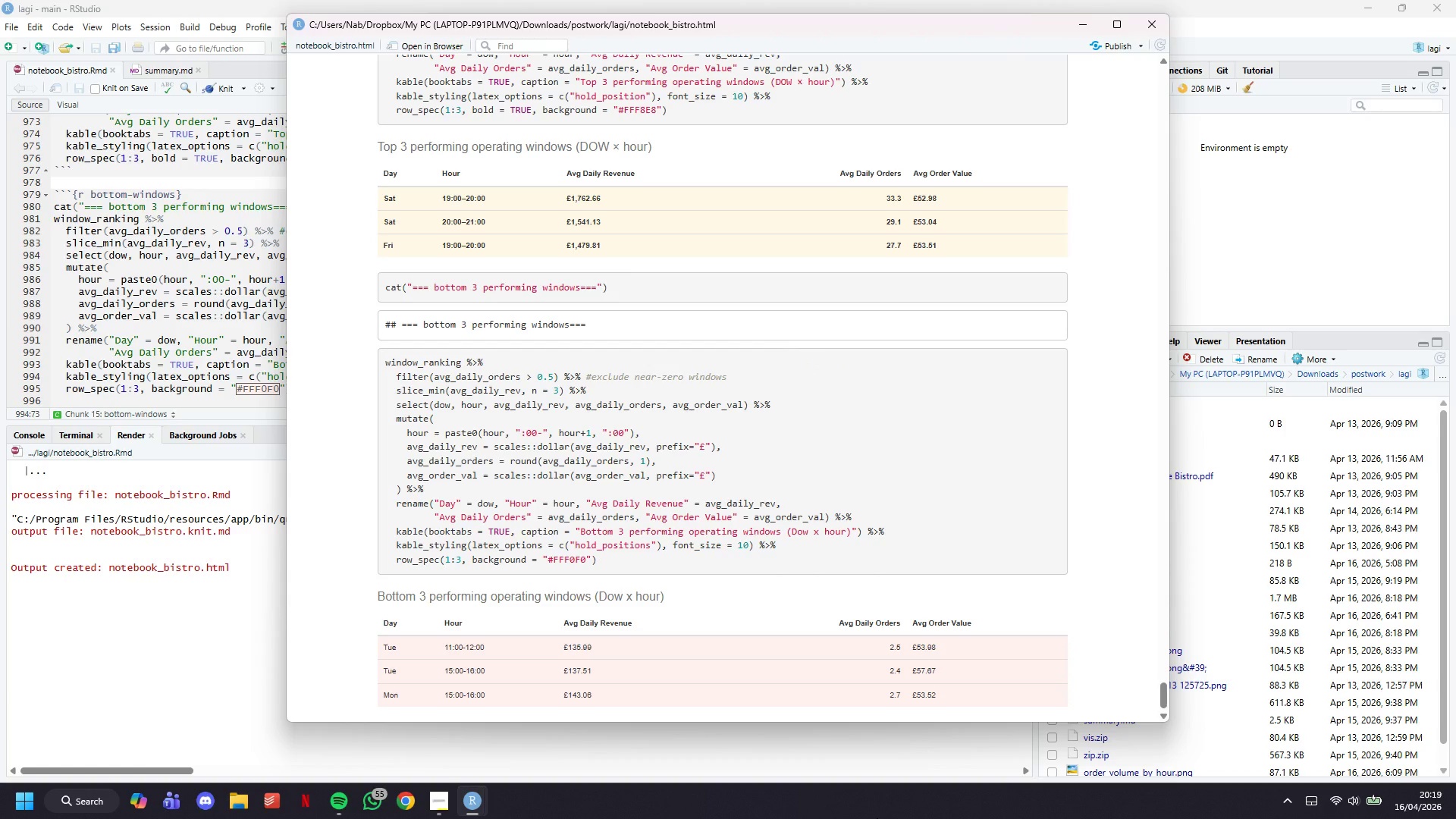 
left_click([1070, 19])
 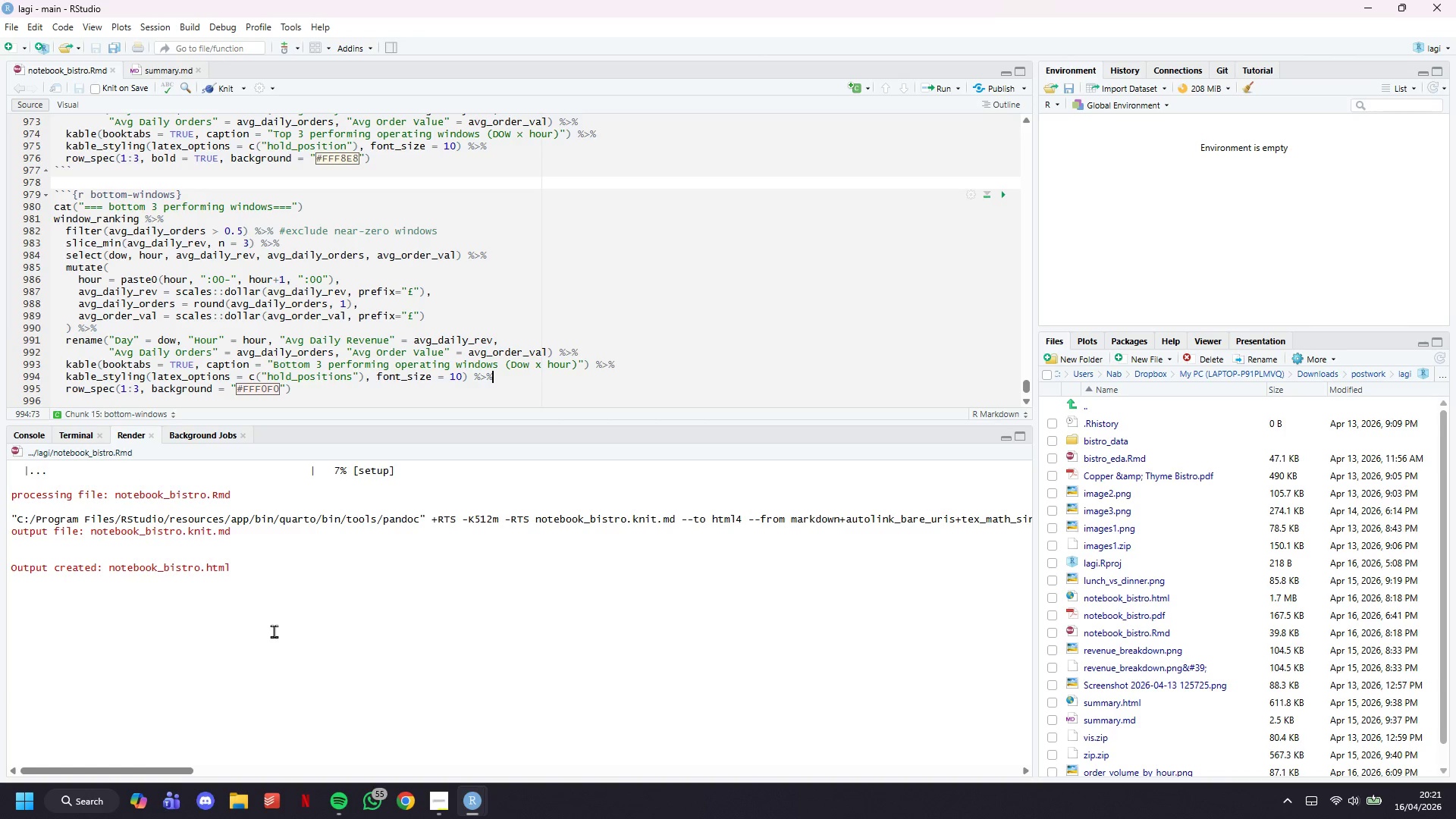 
wait(69.23)
 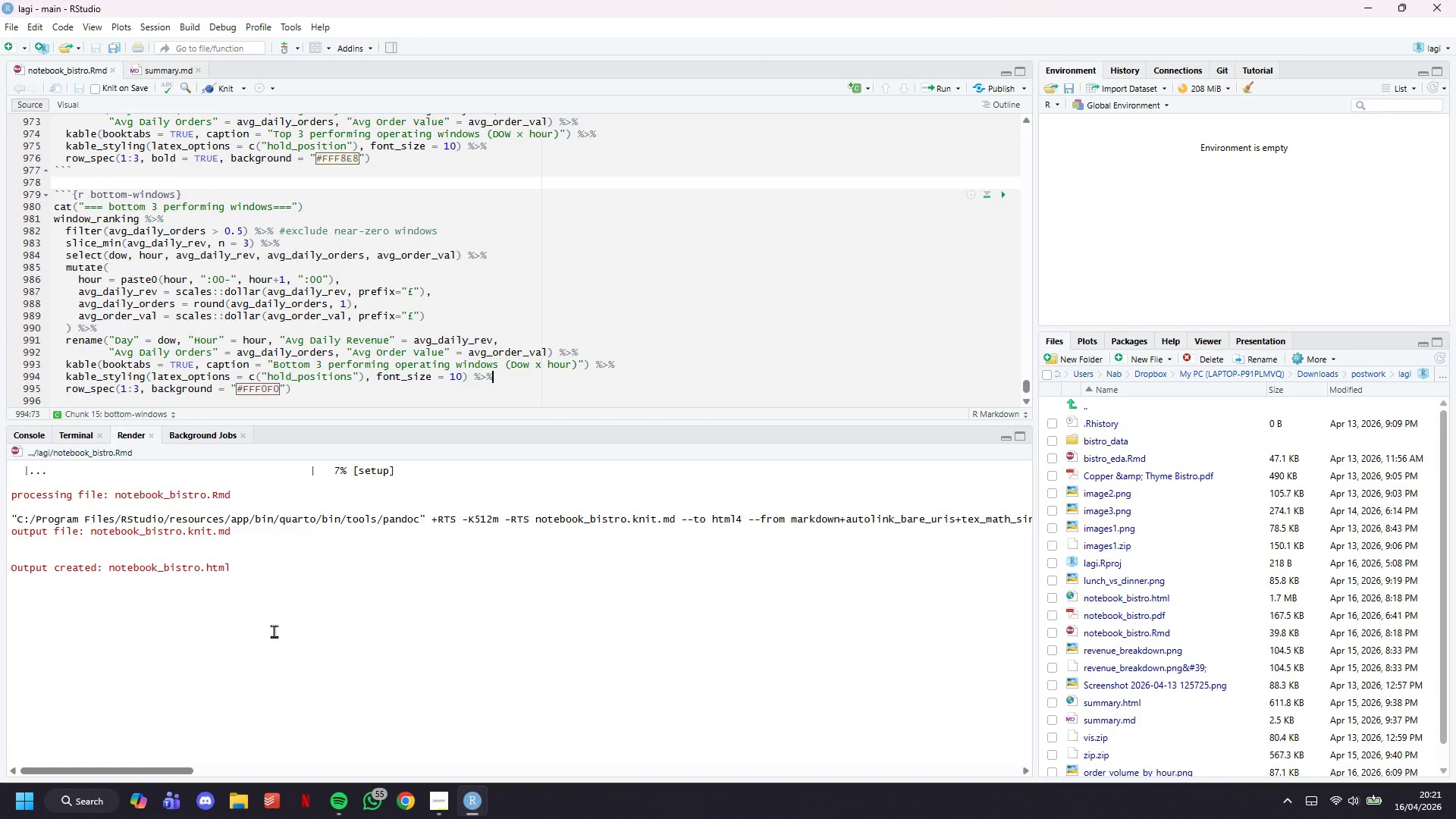 
scroll: coordinate [565, 319], scroll_direction: down, amount: 5.0
 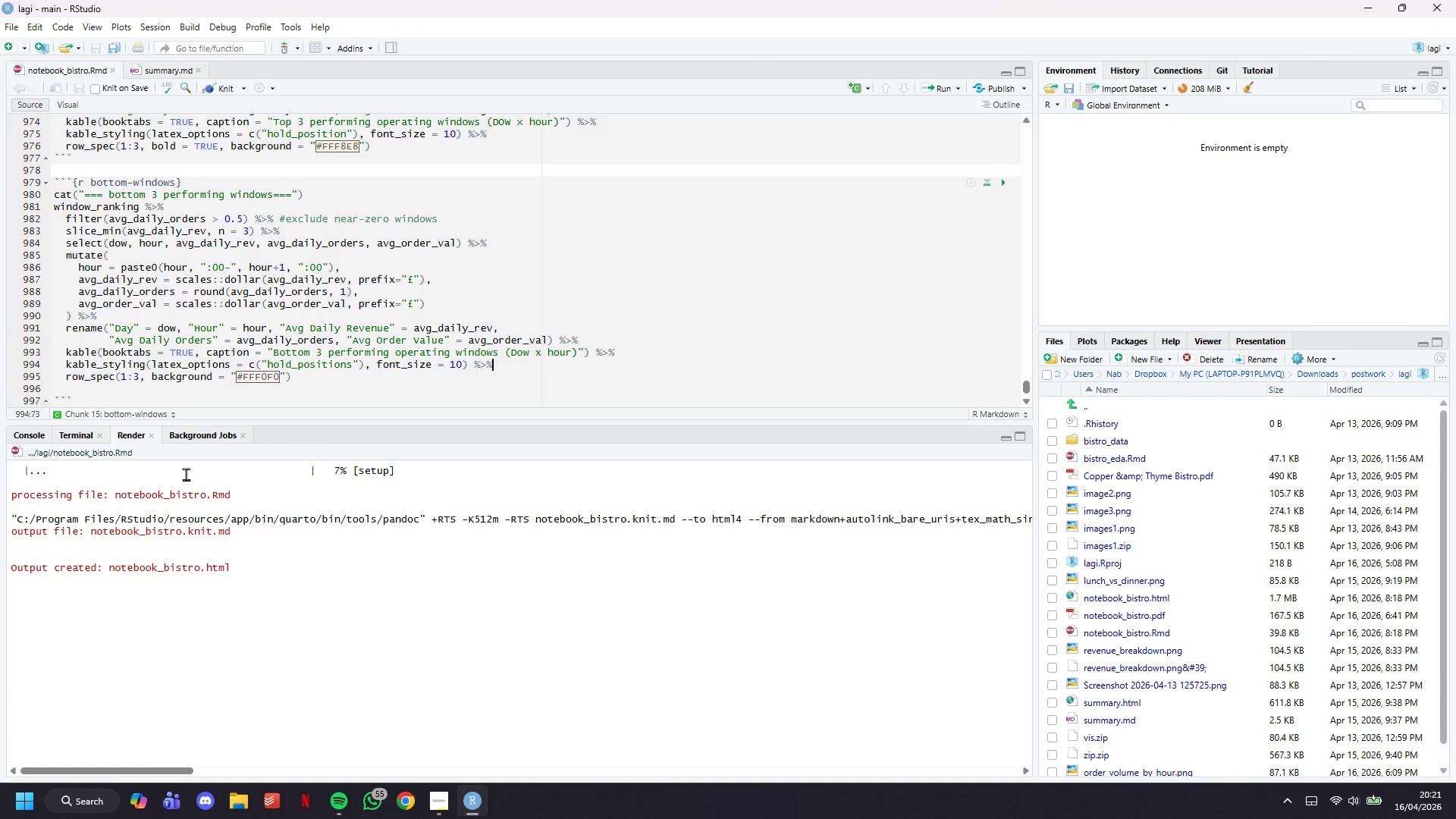 
left_click([162, 396])
 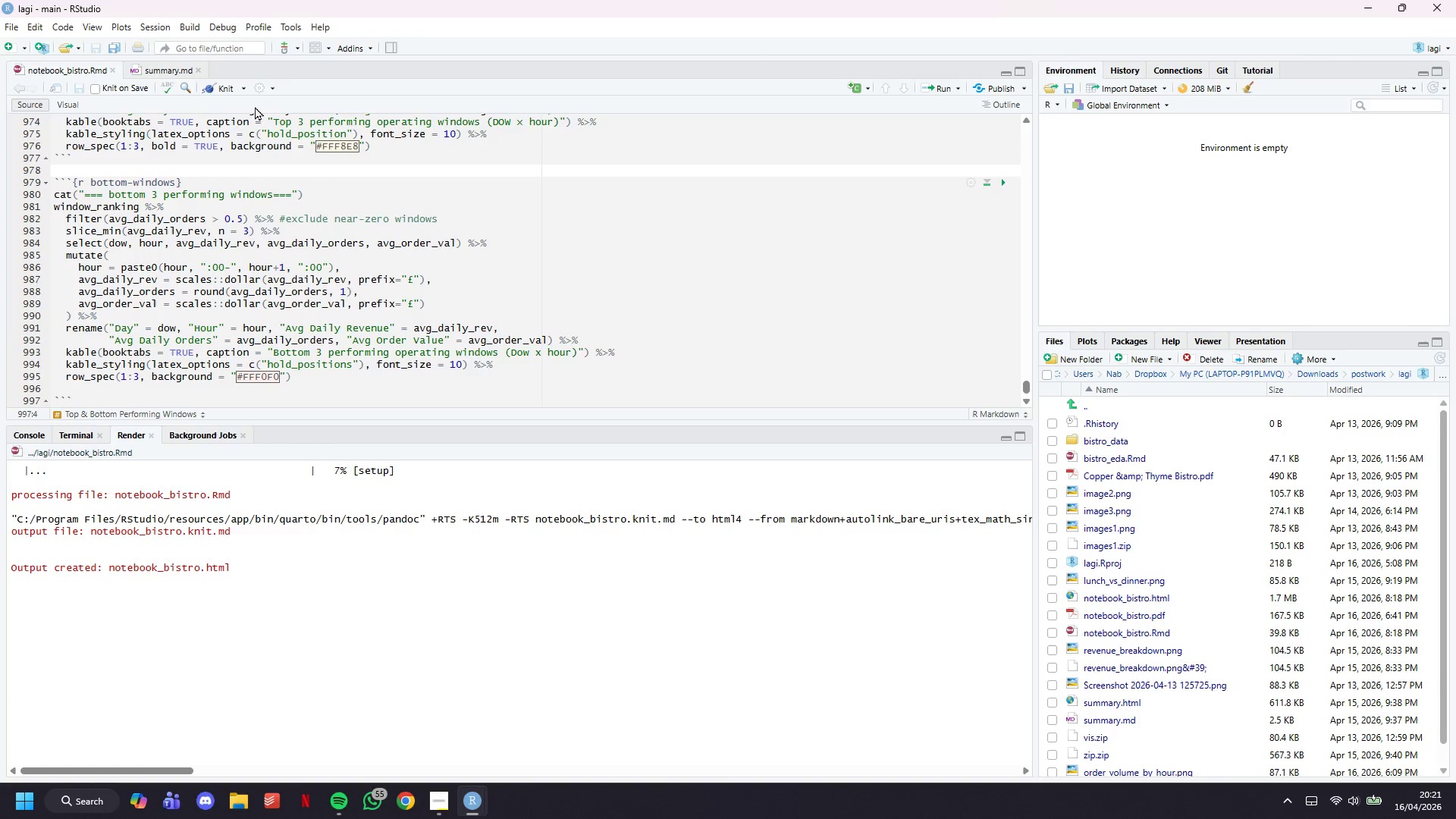 
key(Enter)
 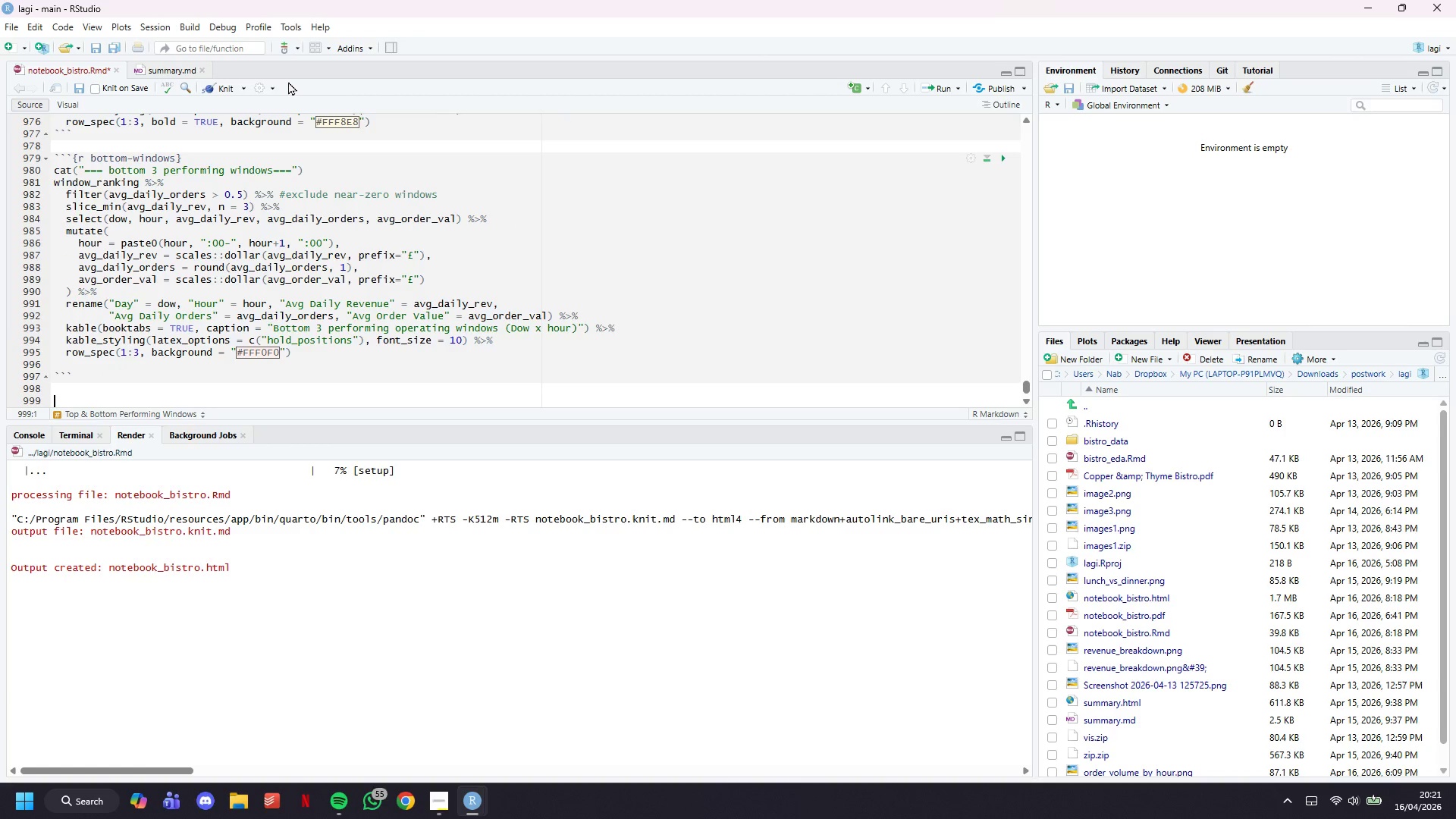 
key(Enter)
 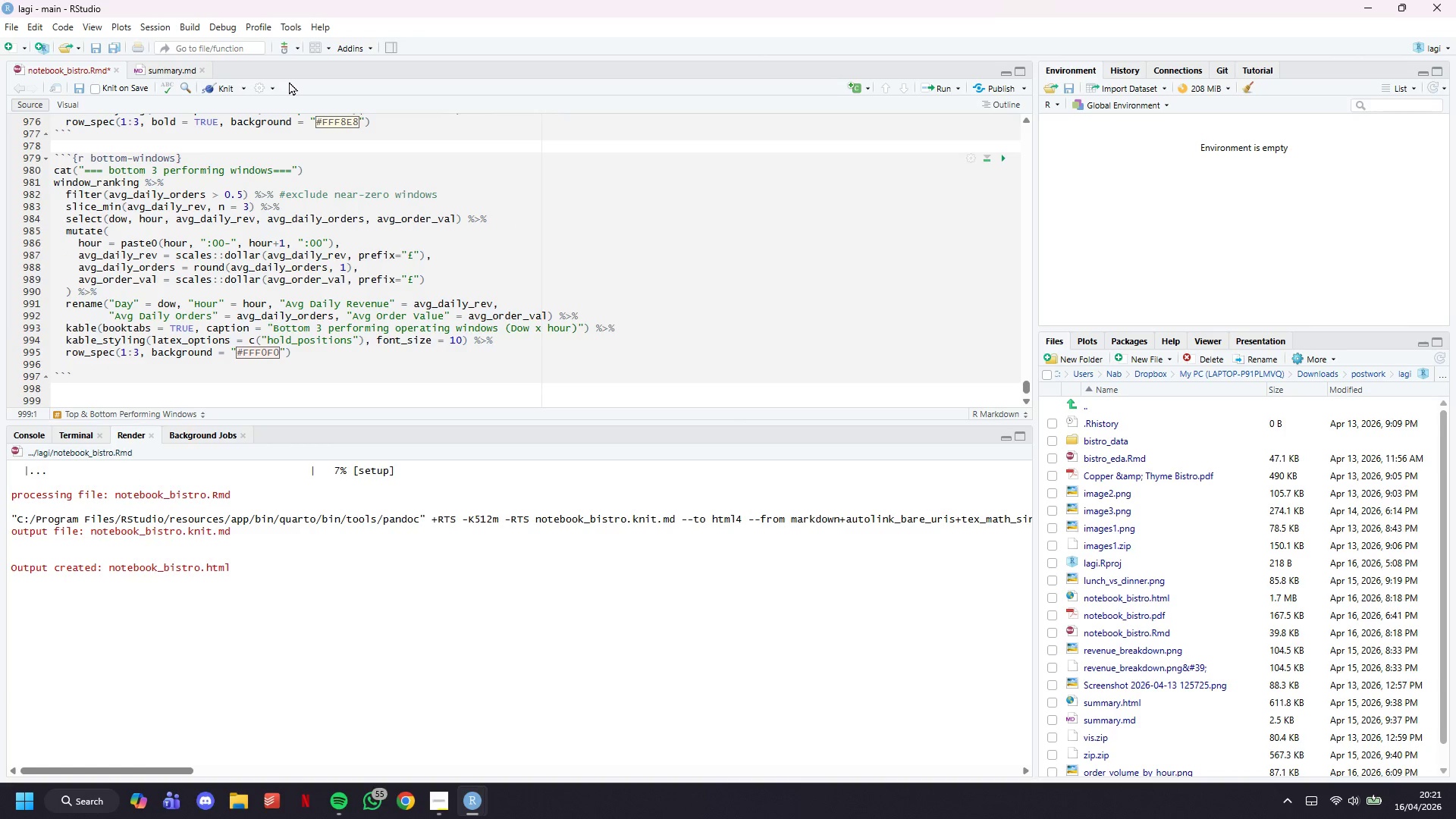 
type(## Chart 7 - Top vs. b)
key(Backspace)
type(Bottom Window Comparison)
 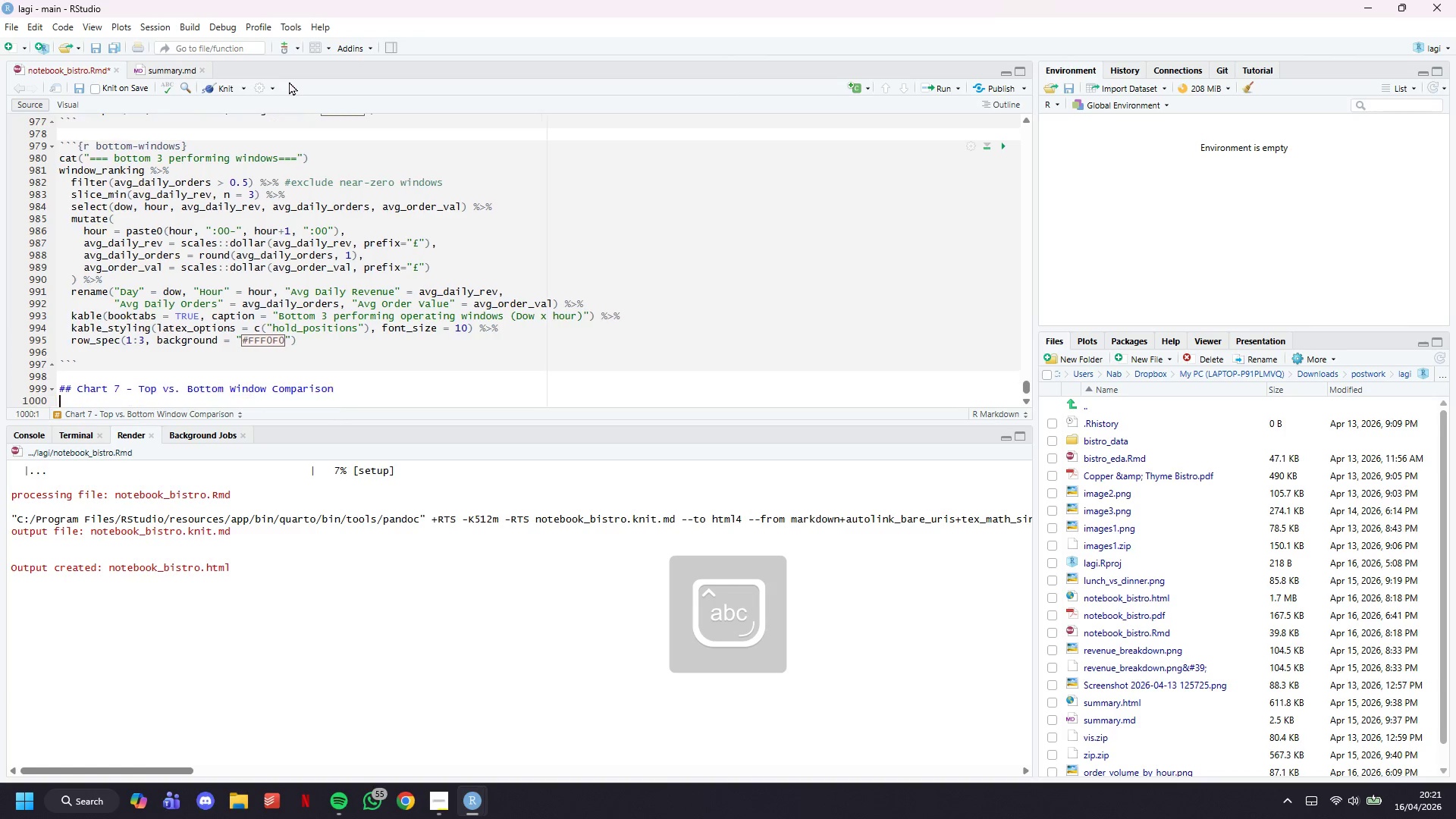 
key(Enter)
 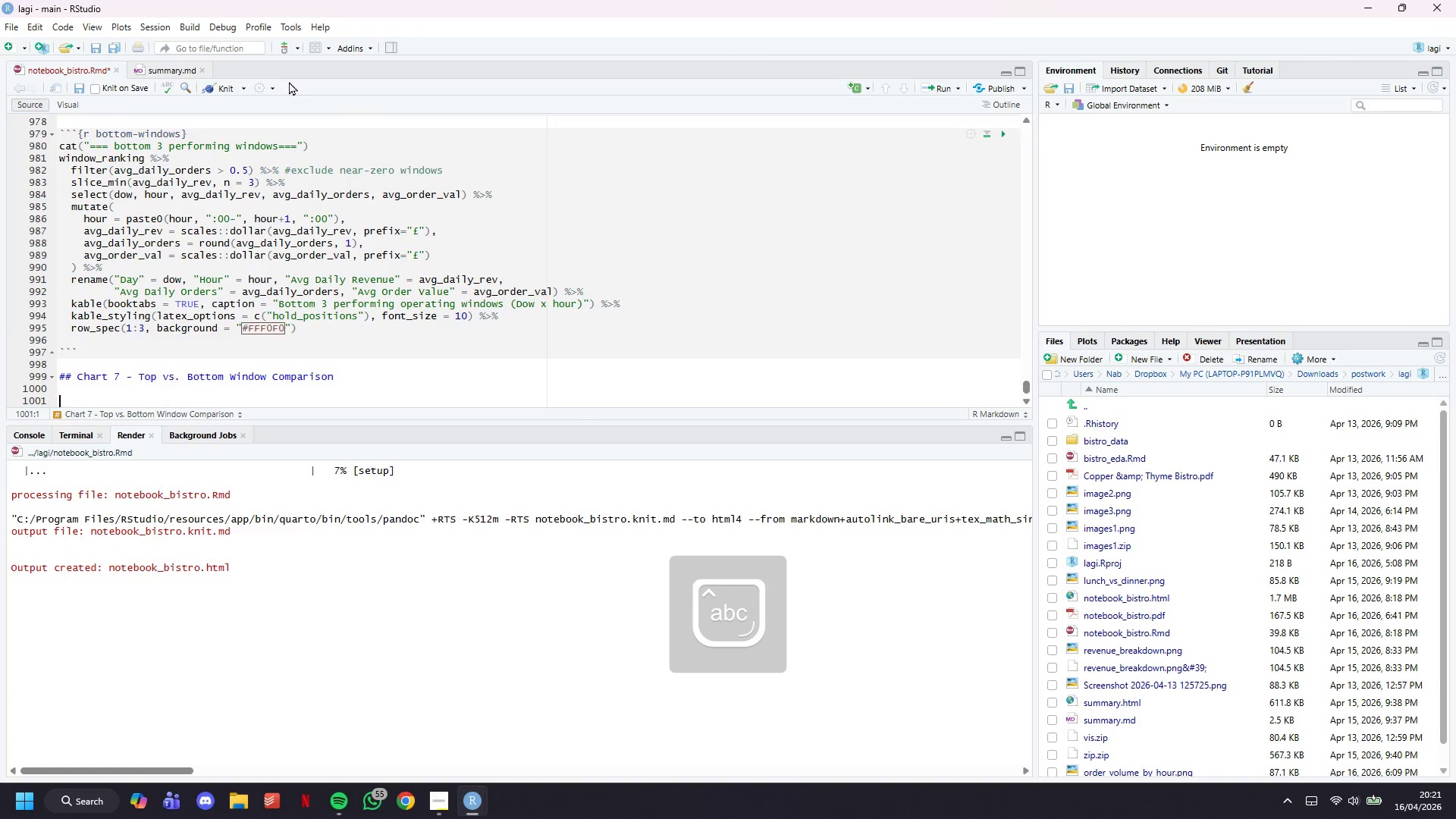 
key(Enter)
 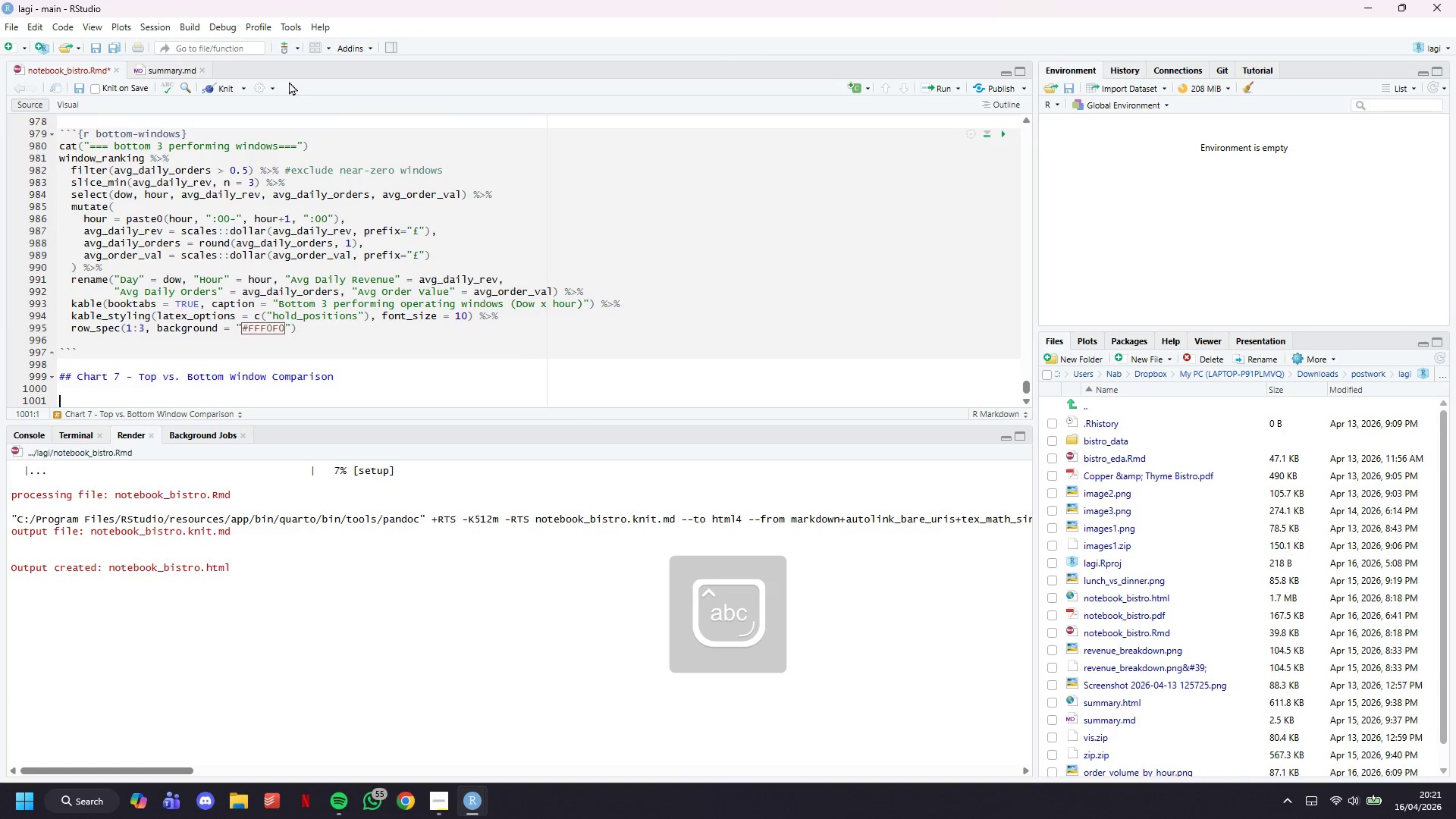 
key(Enter)
 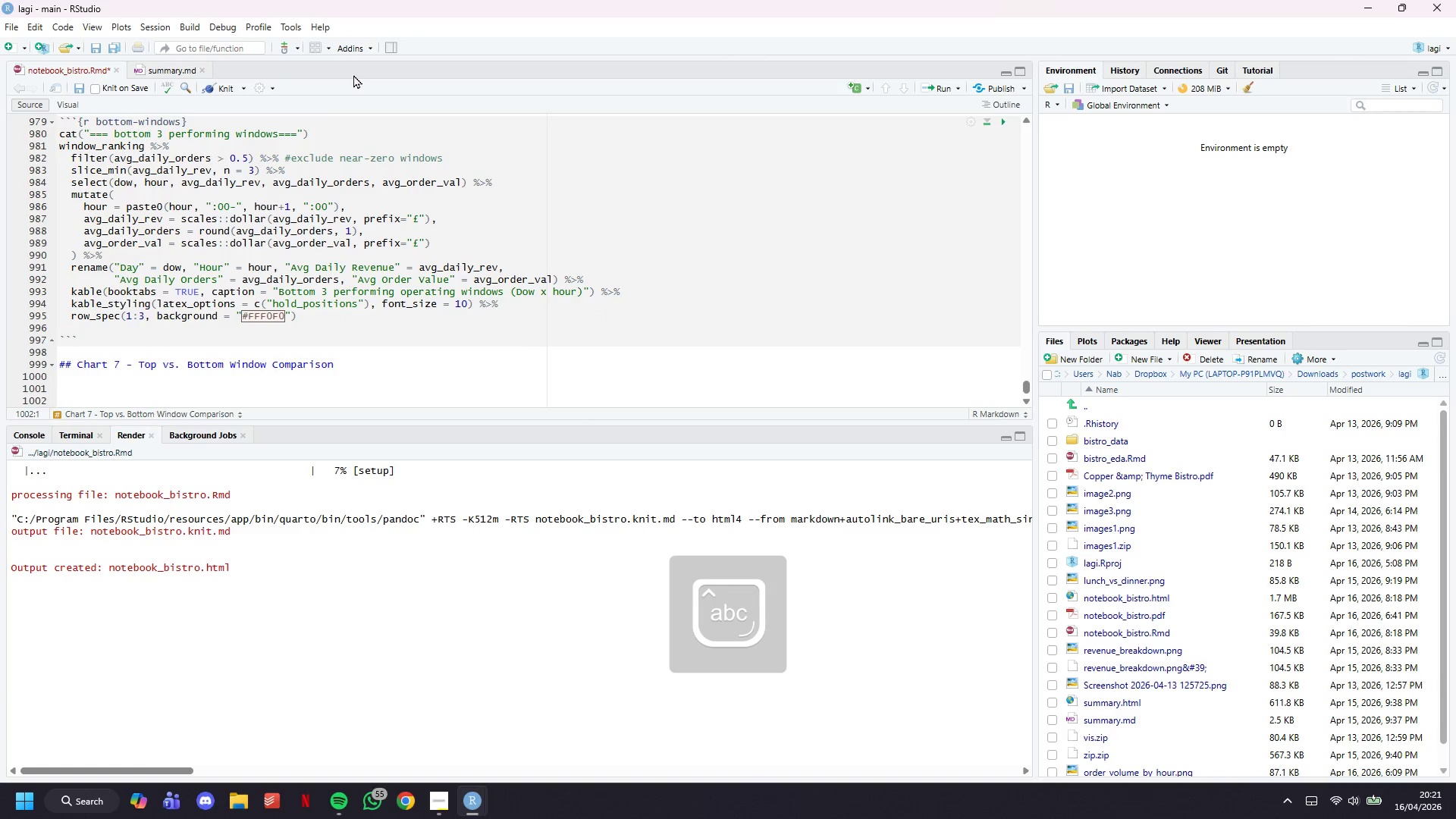 
key(ArrowUp)
 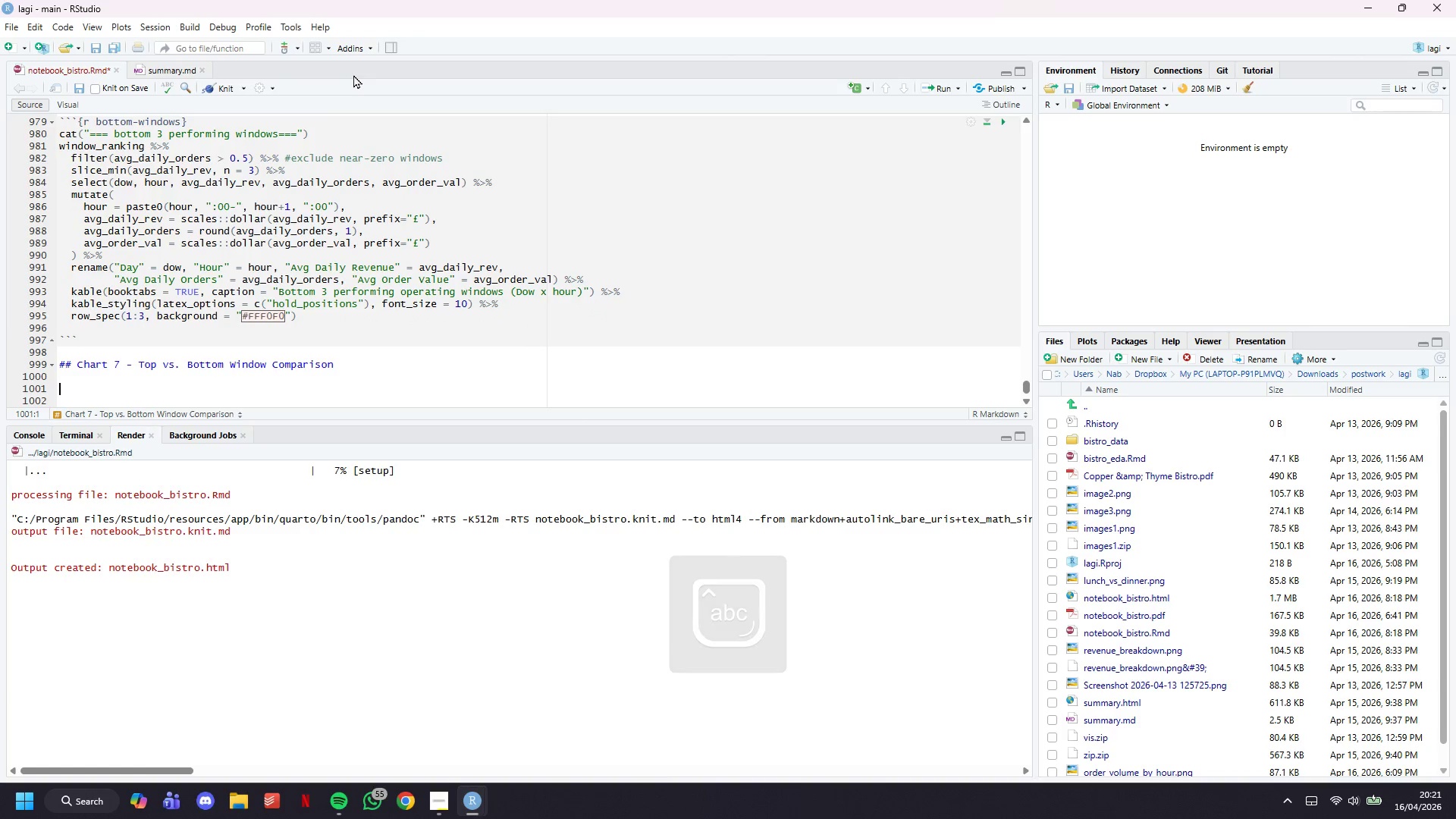 
key(Backquote)
 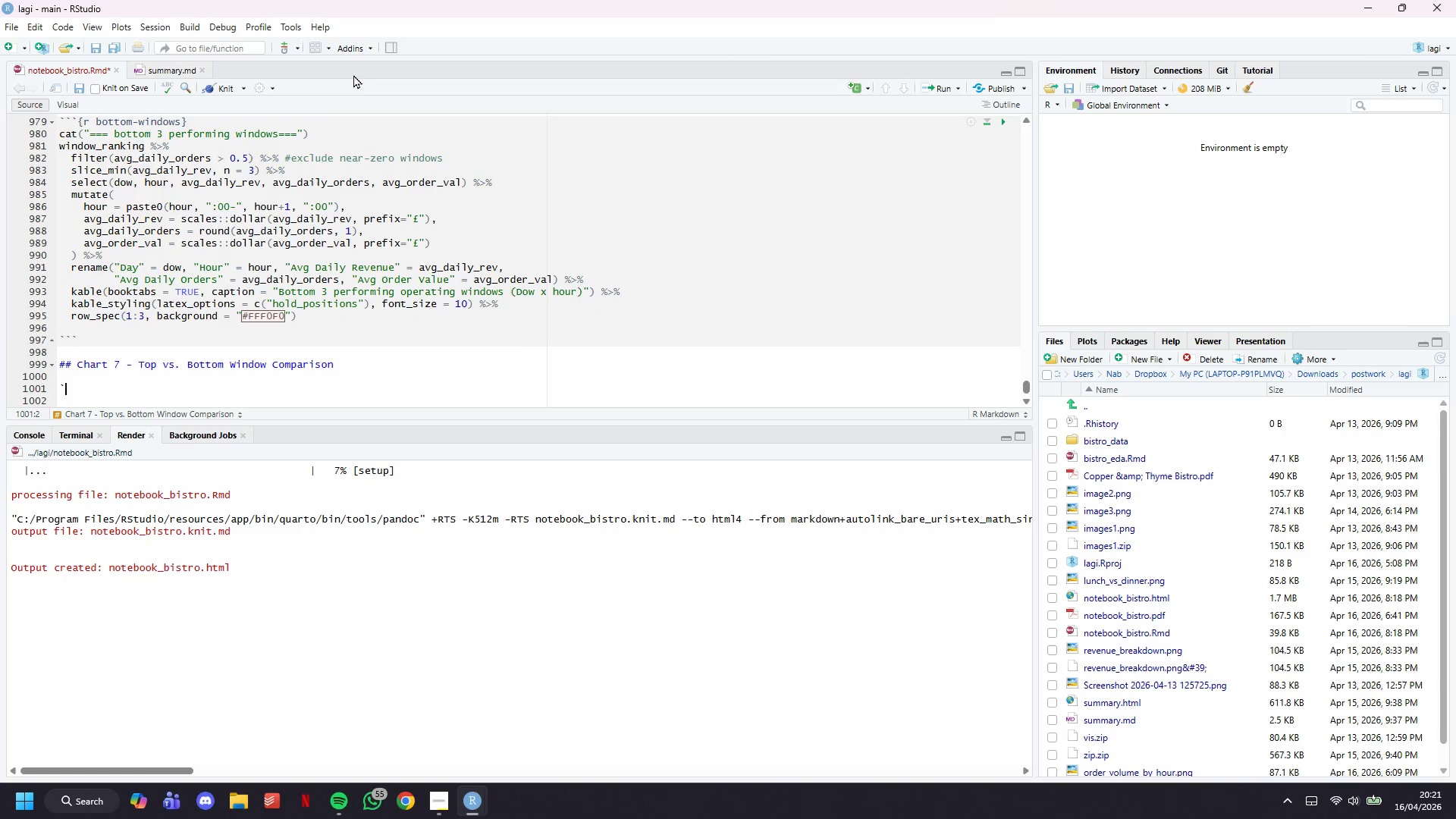 
key(Backquote)
 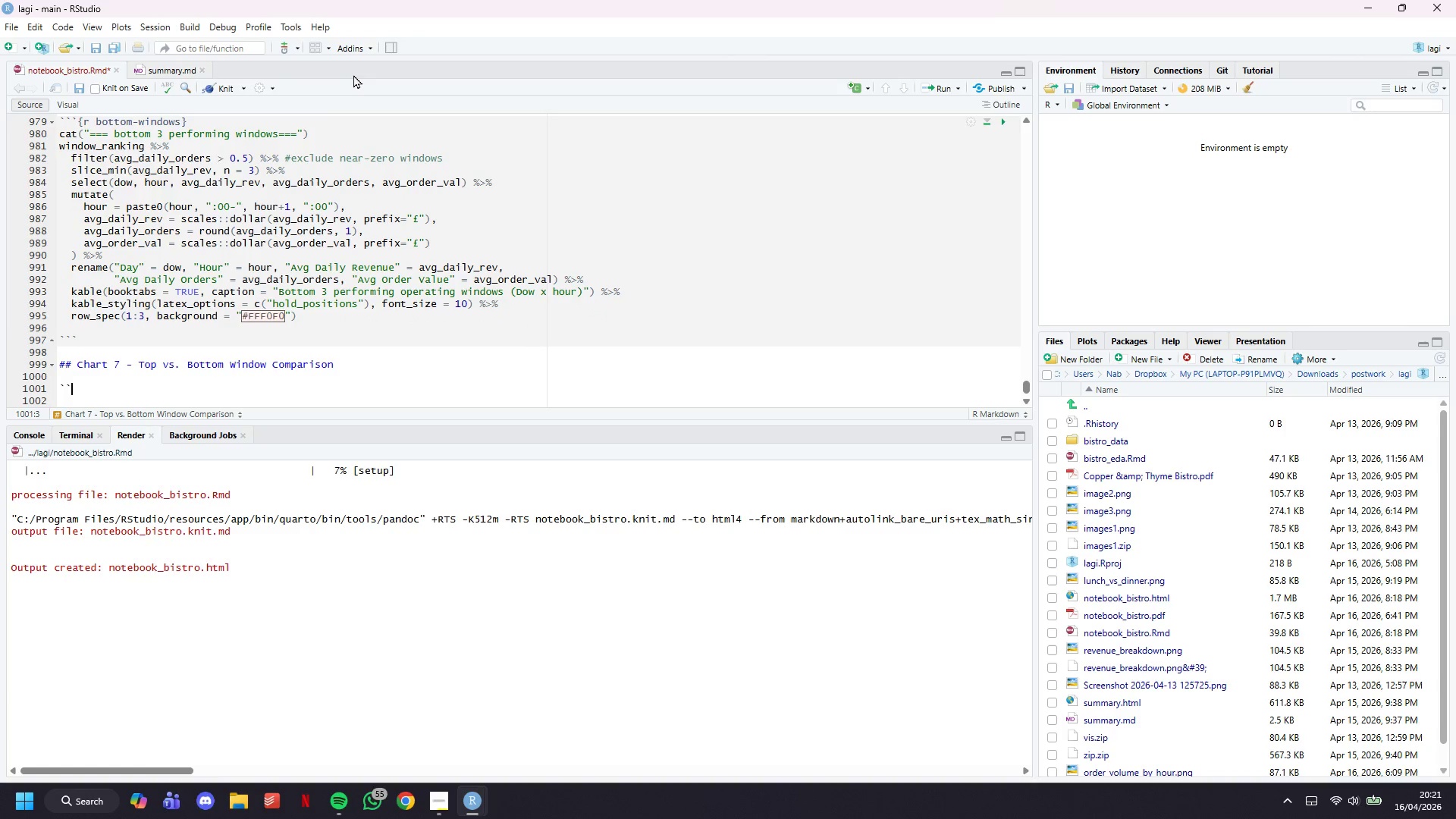 
key(Backquote)
 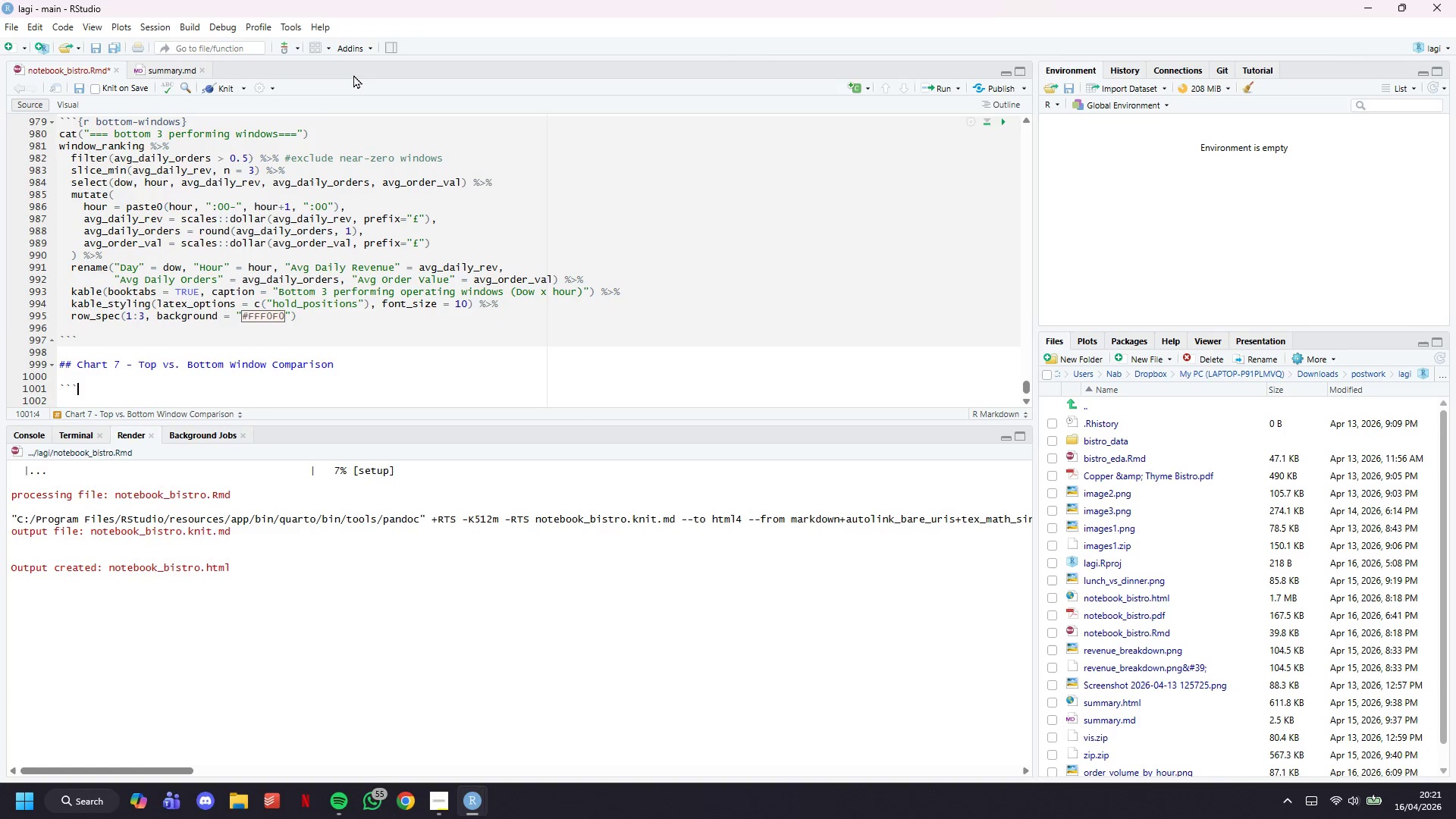 
key(Enter)
 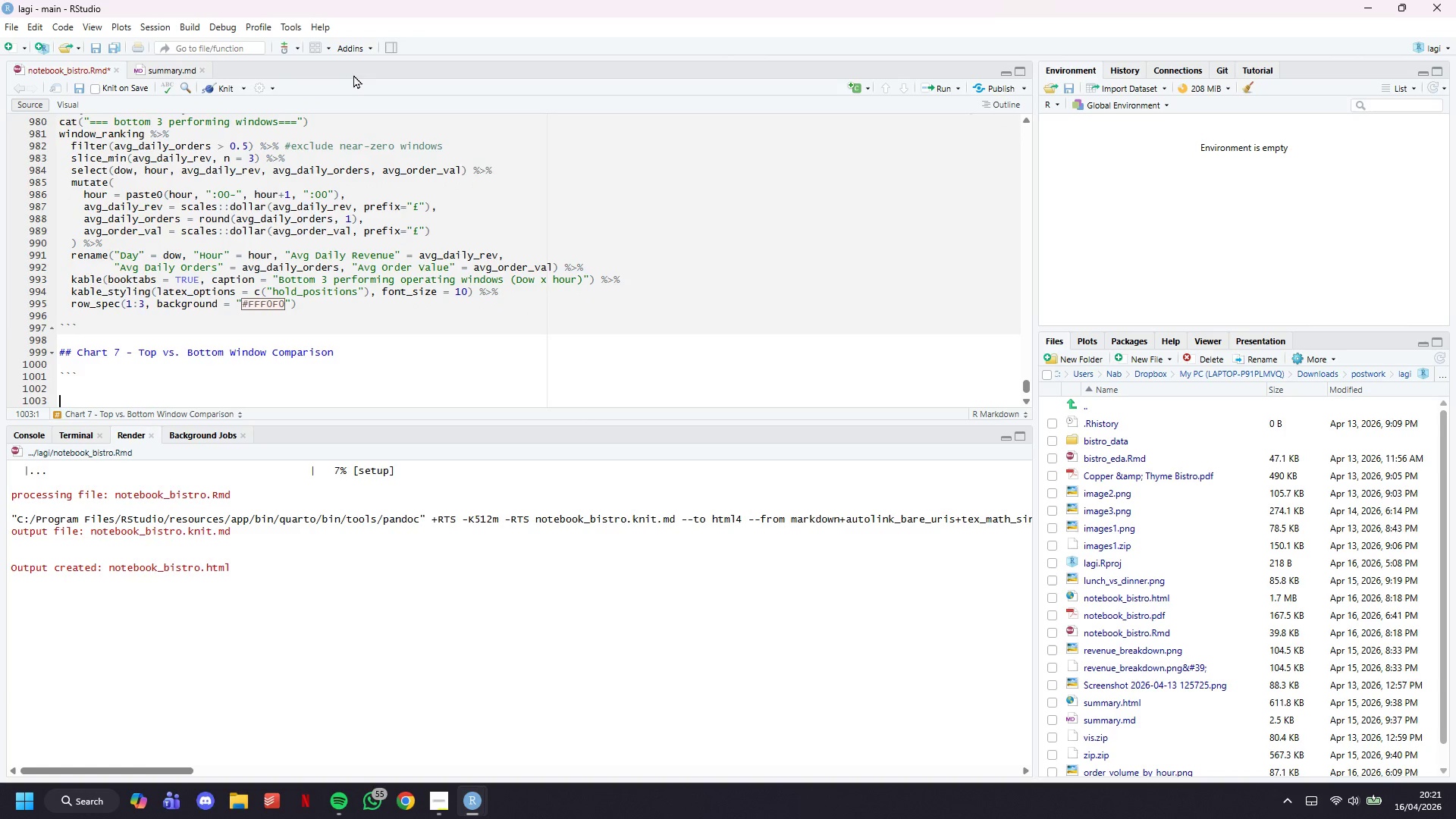 
key(Enter)
 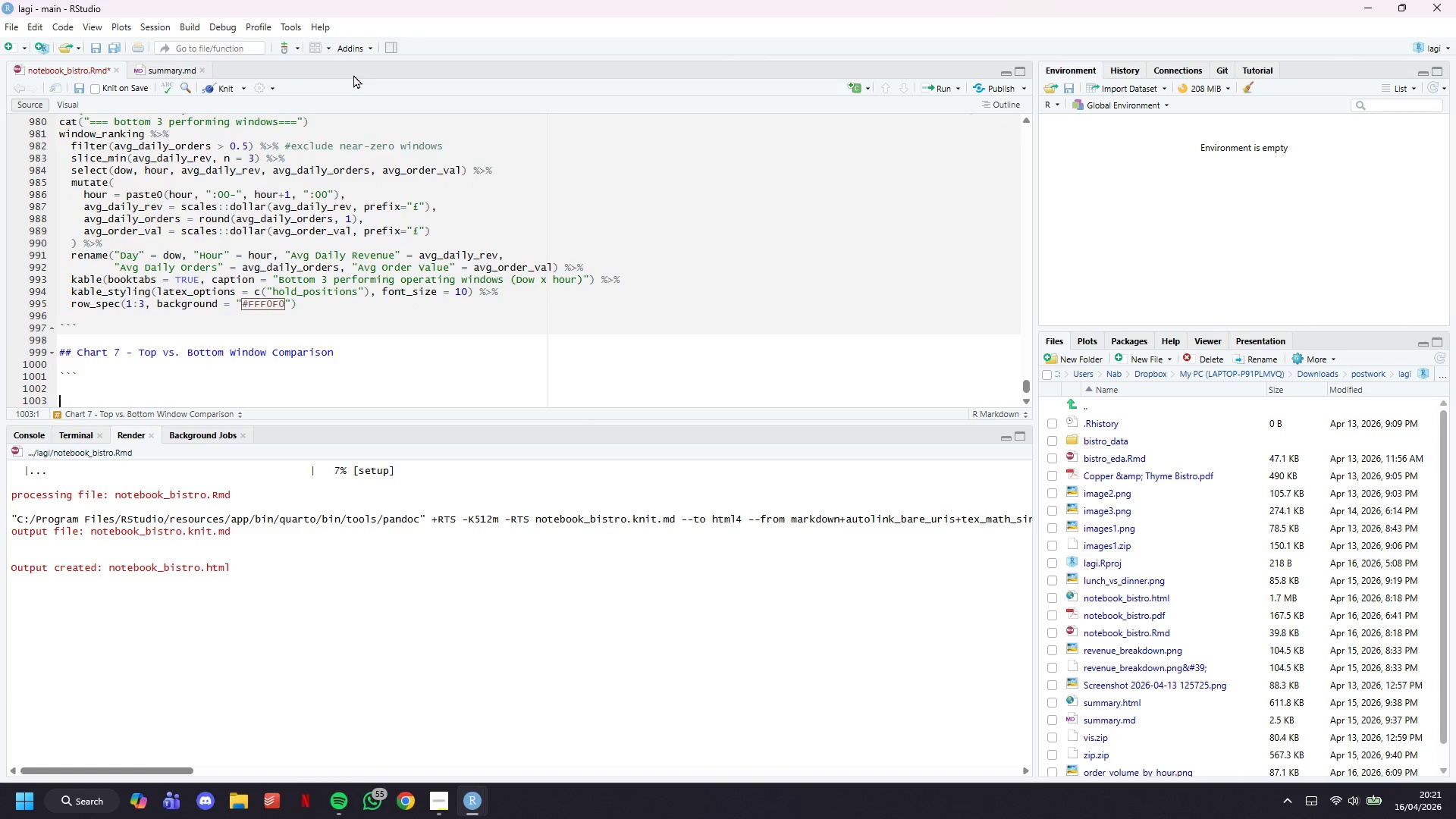 
key(Enter)
 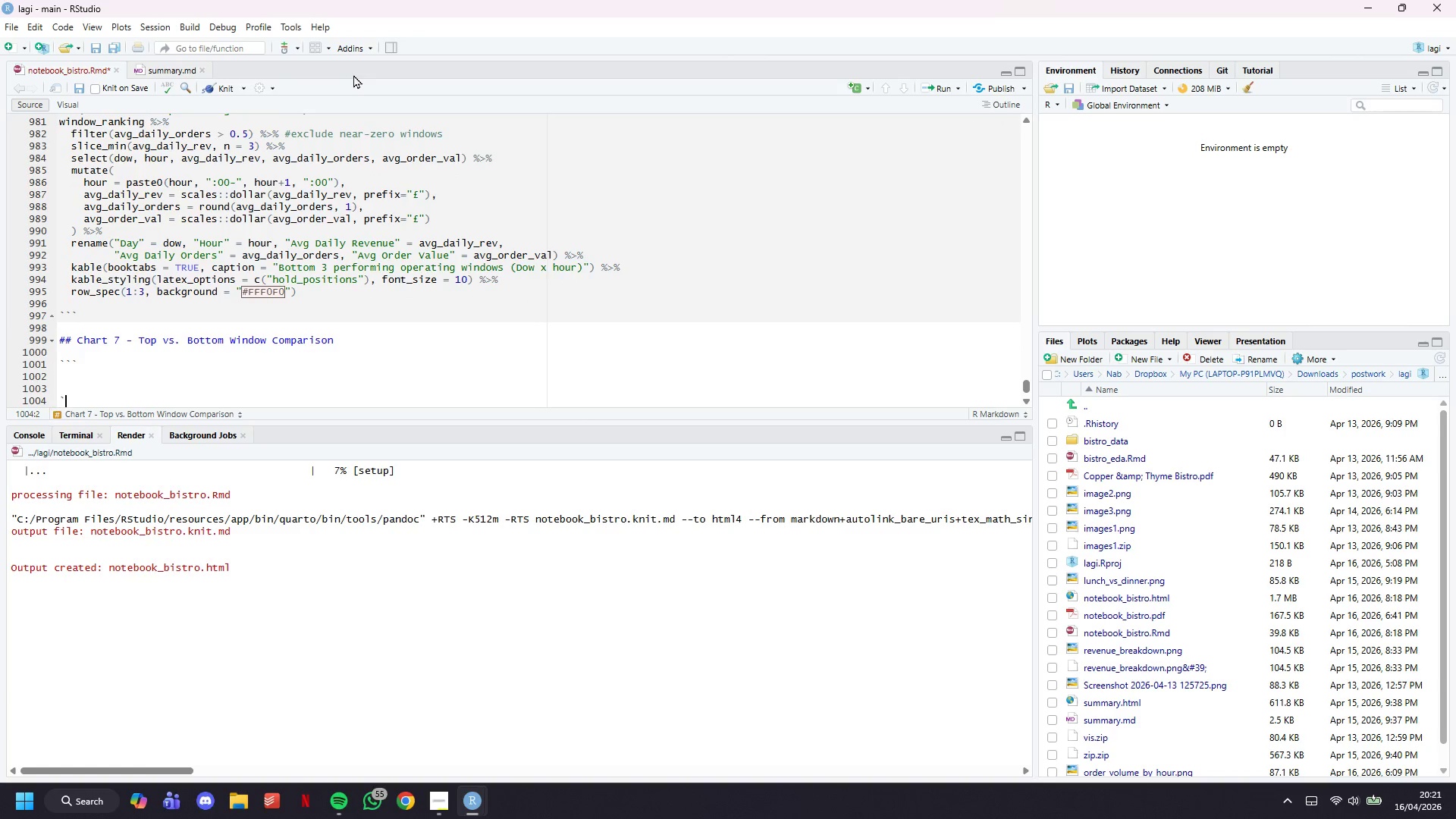 
key(Backquote)
 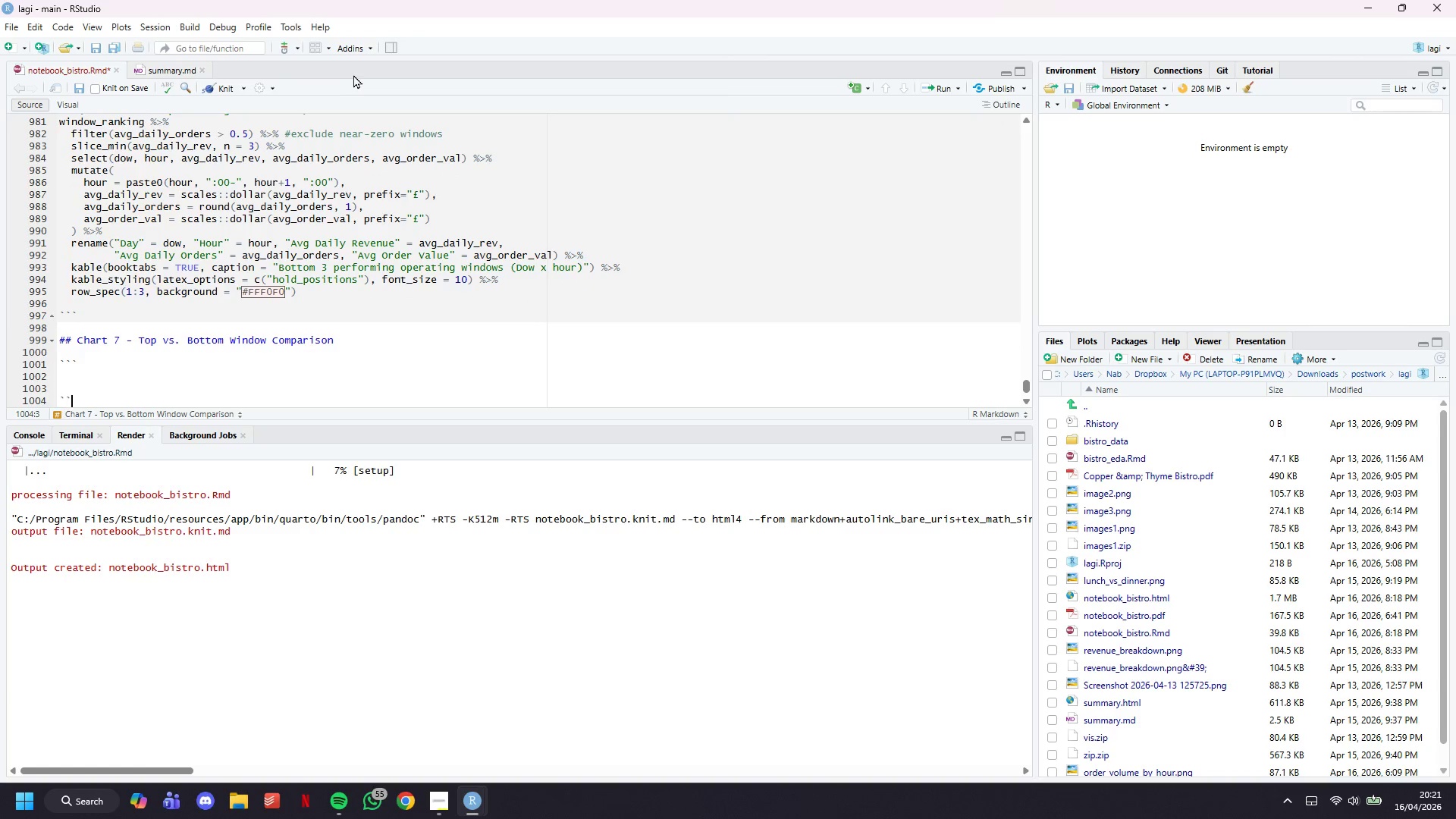 
key(Backquote)
 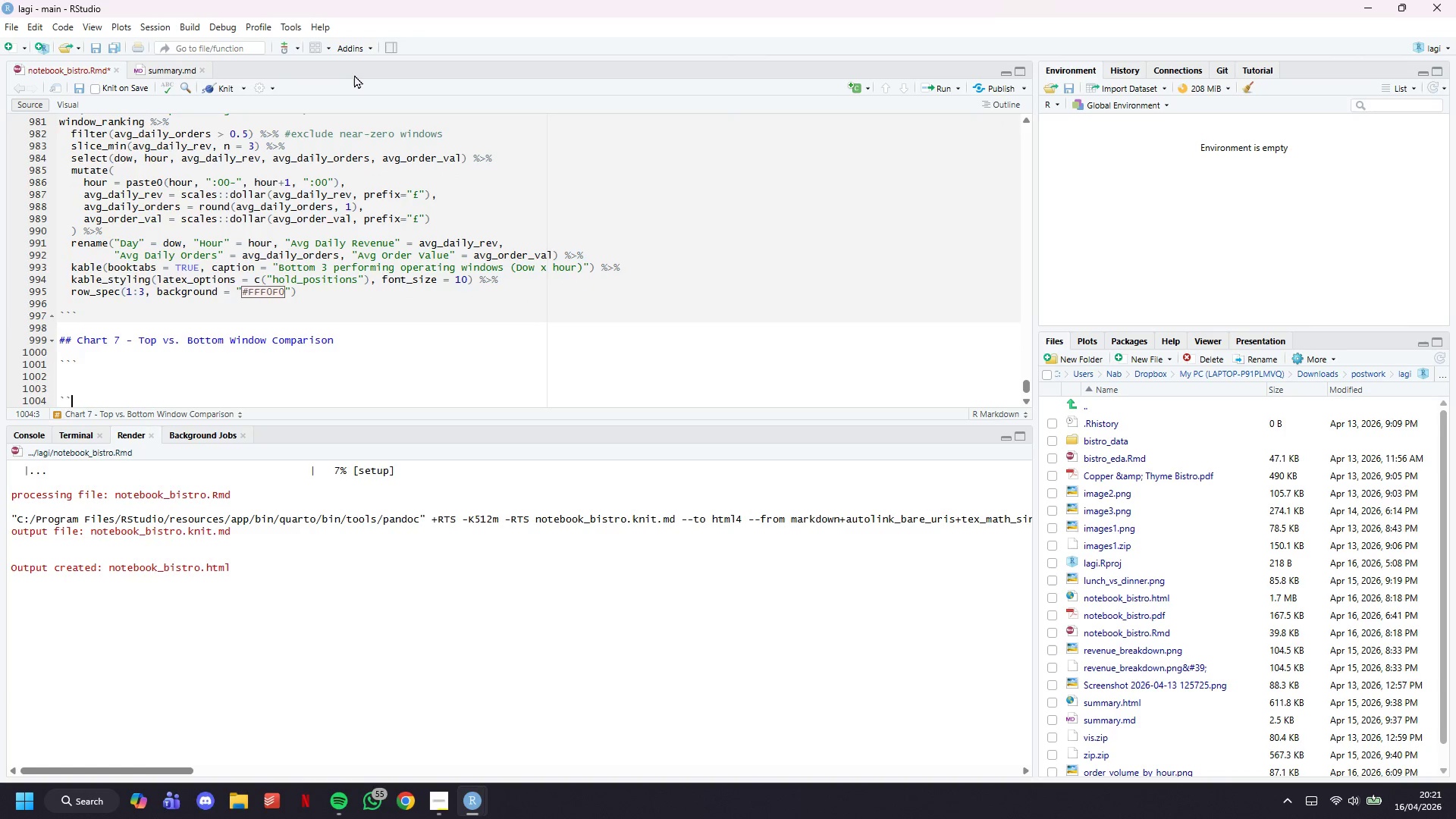 
key(Backquote)
 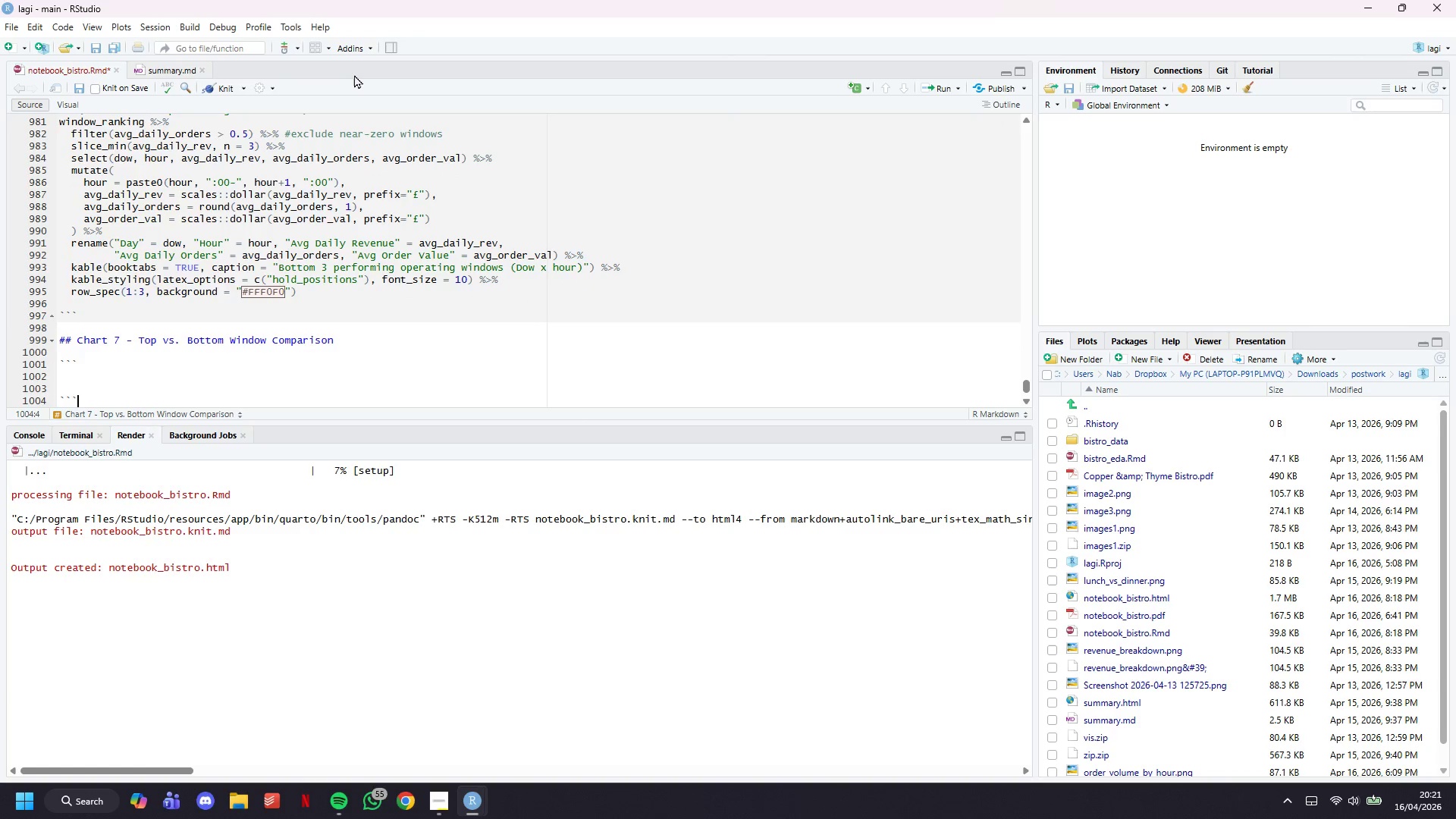 
key(ArrowUp)
 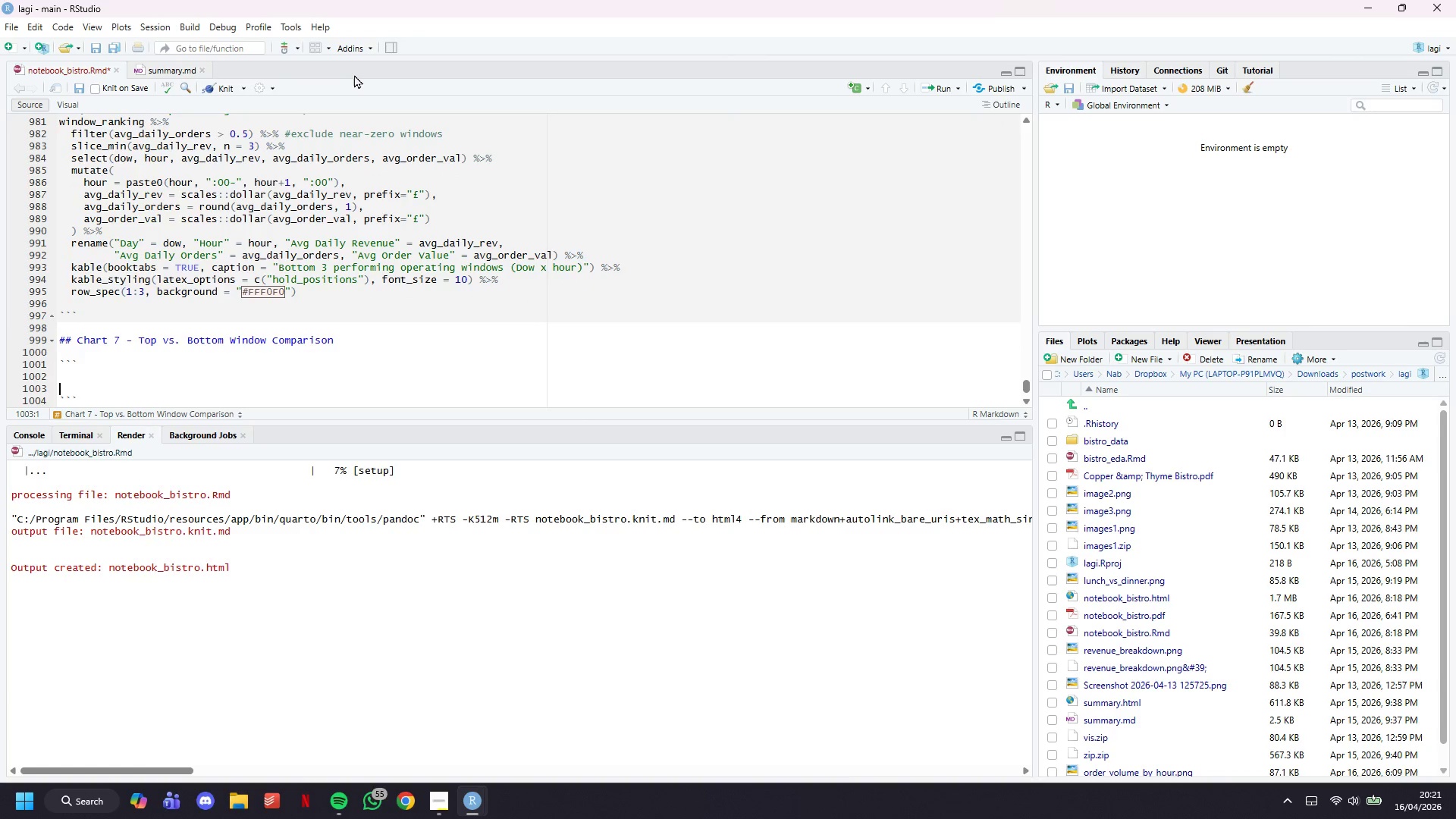 
key(ArrowUp)
 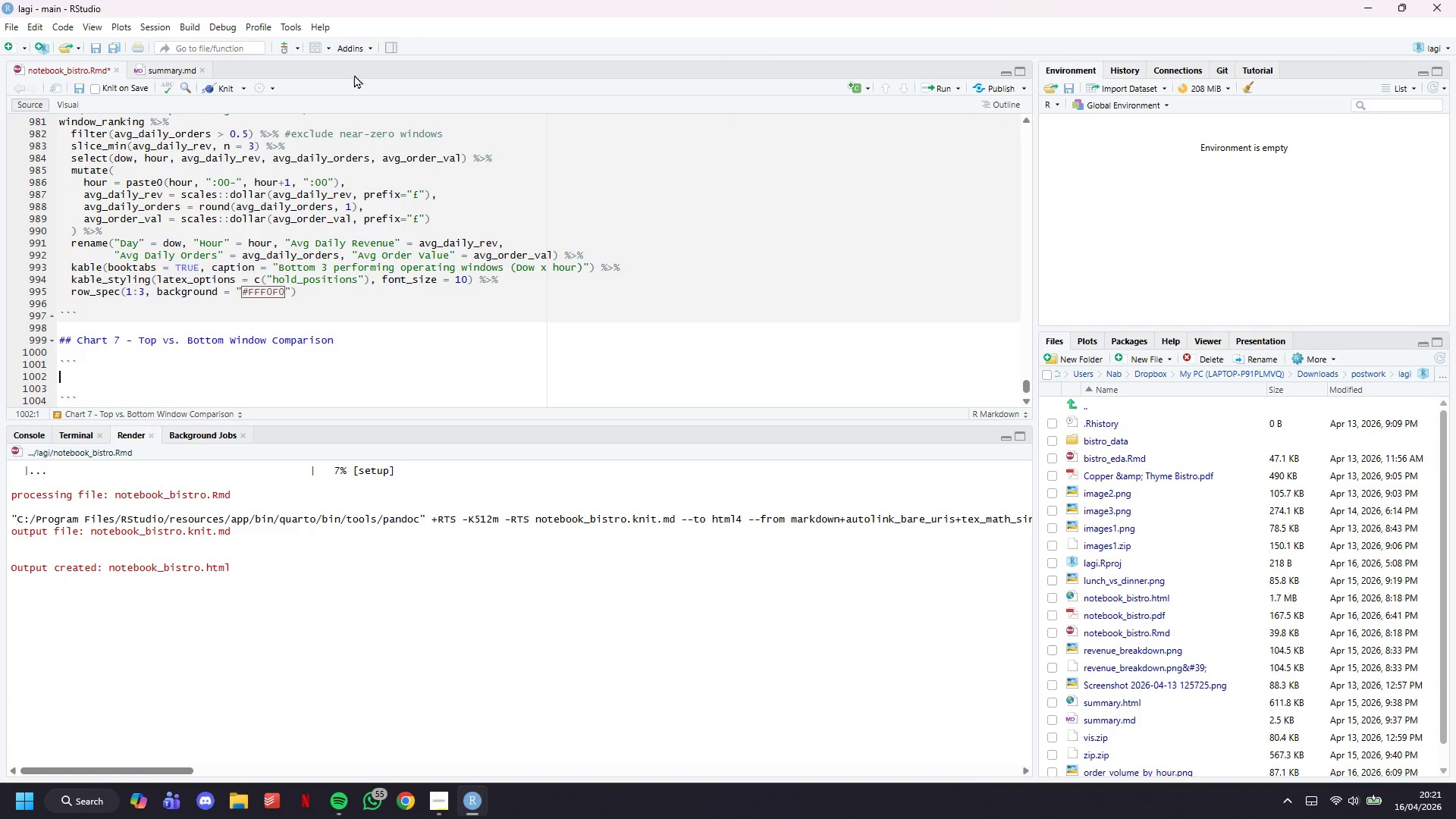 
key(ArrowUp)
 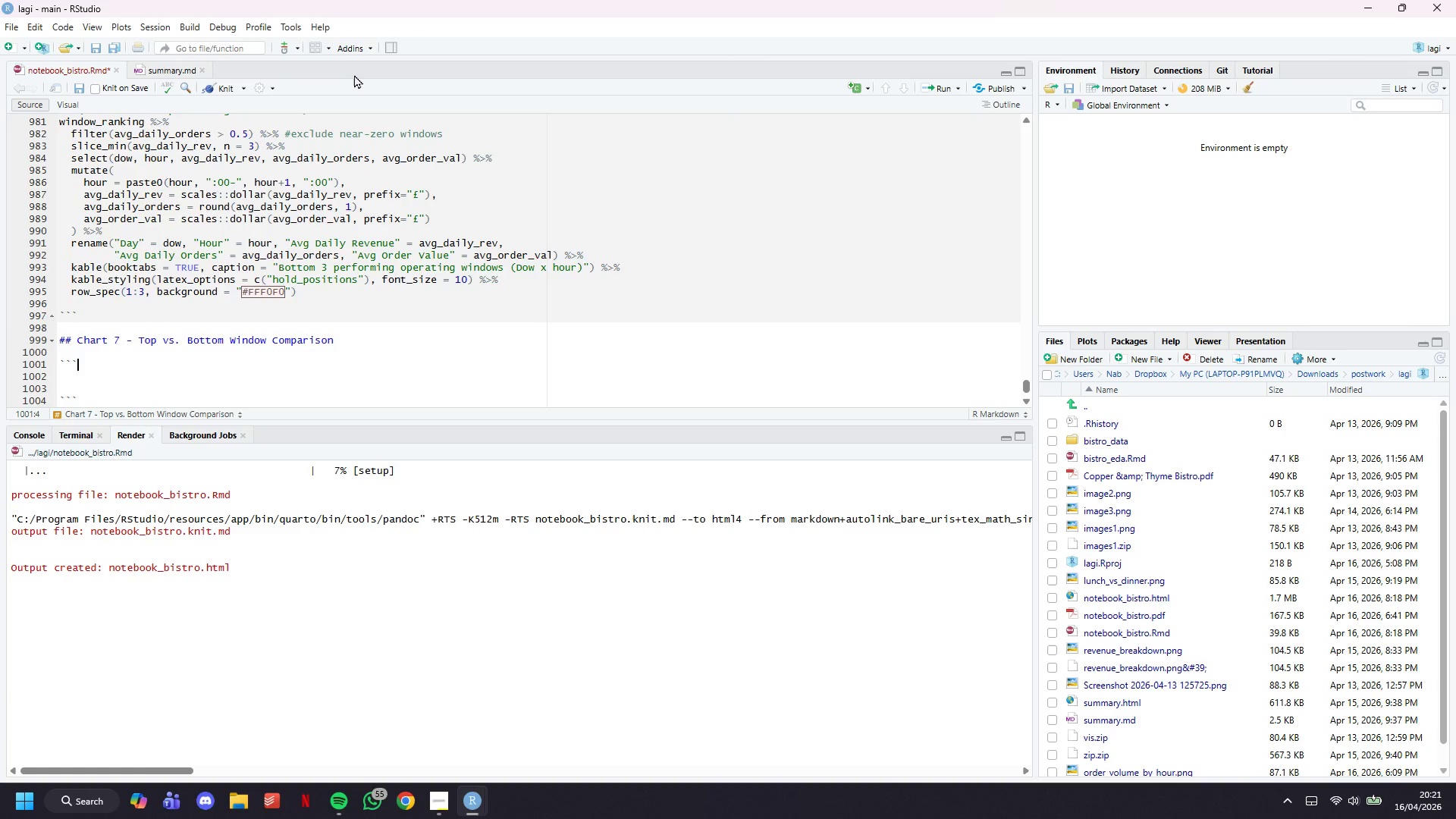 
key(Shift+BracketLeft)
 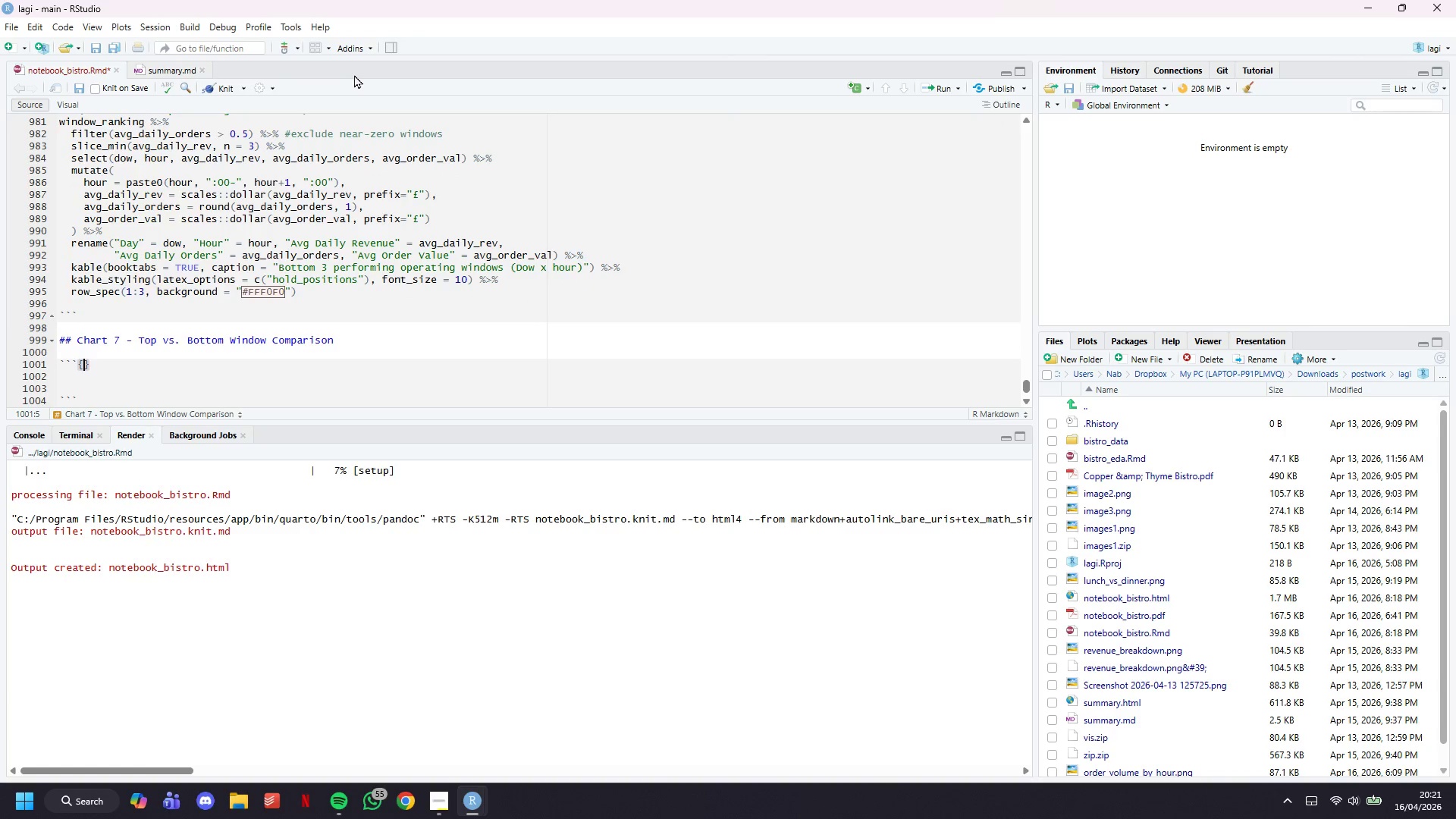 
key(R)
 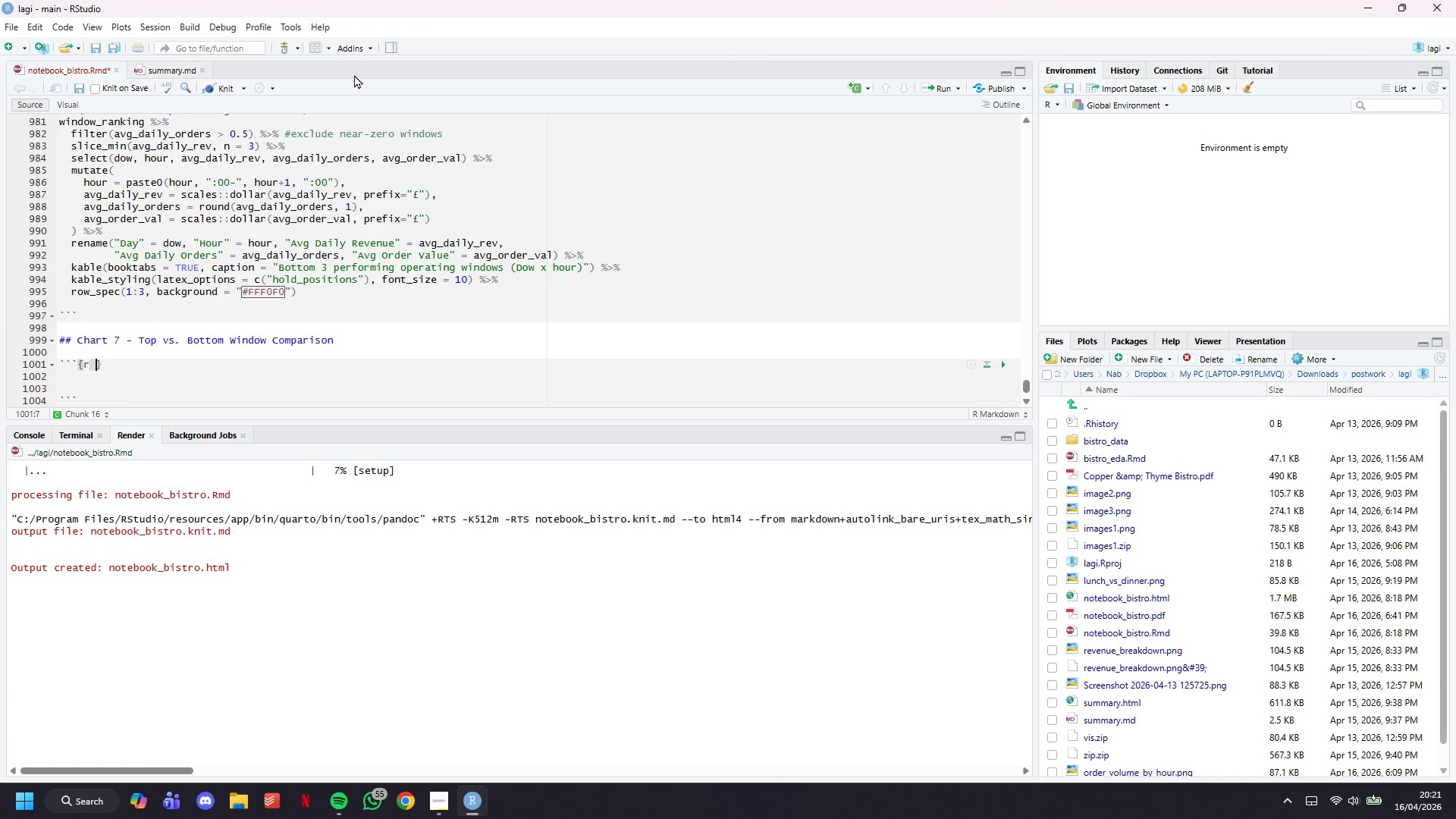 
key(Space)
 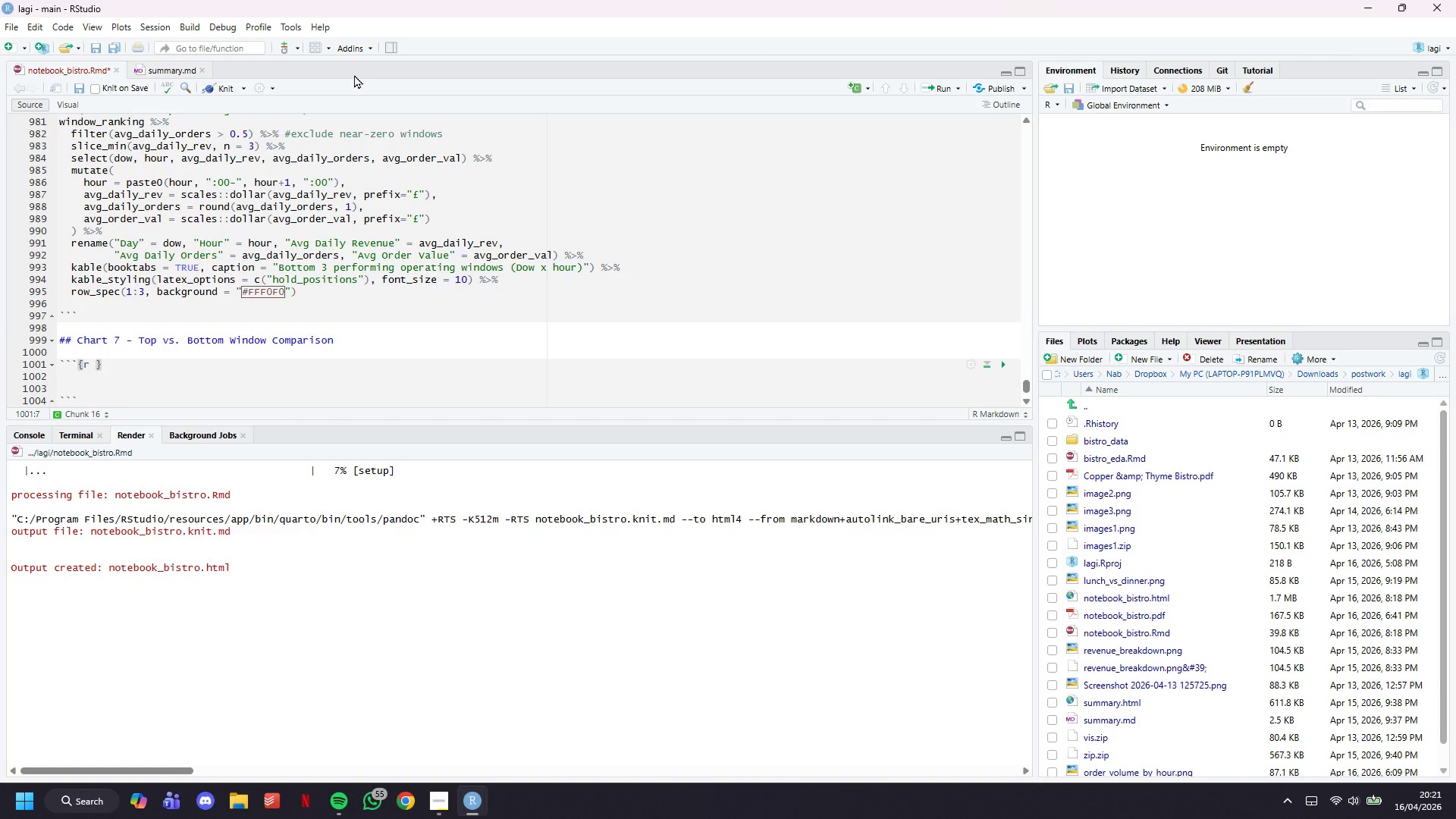 
type(chart)
 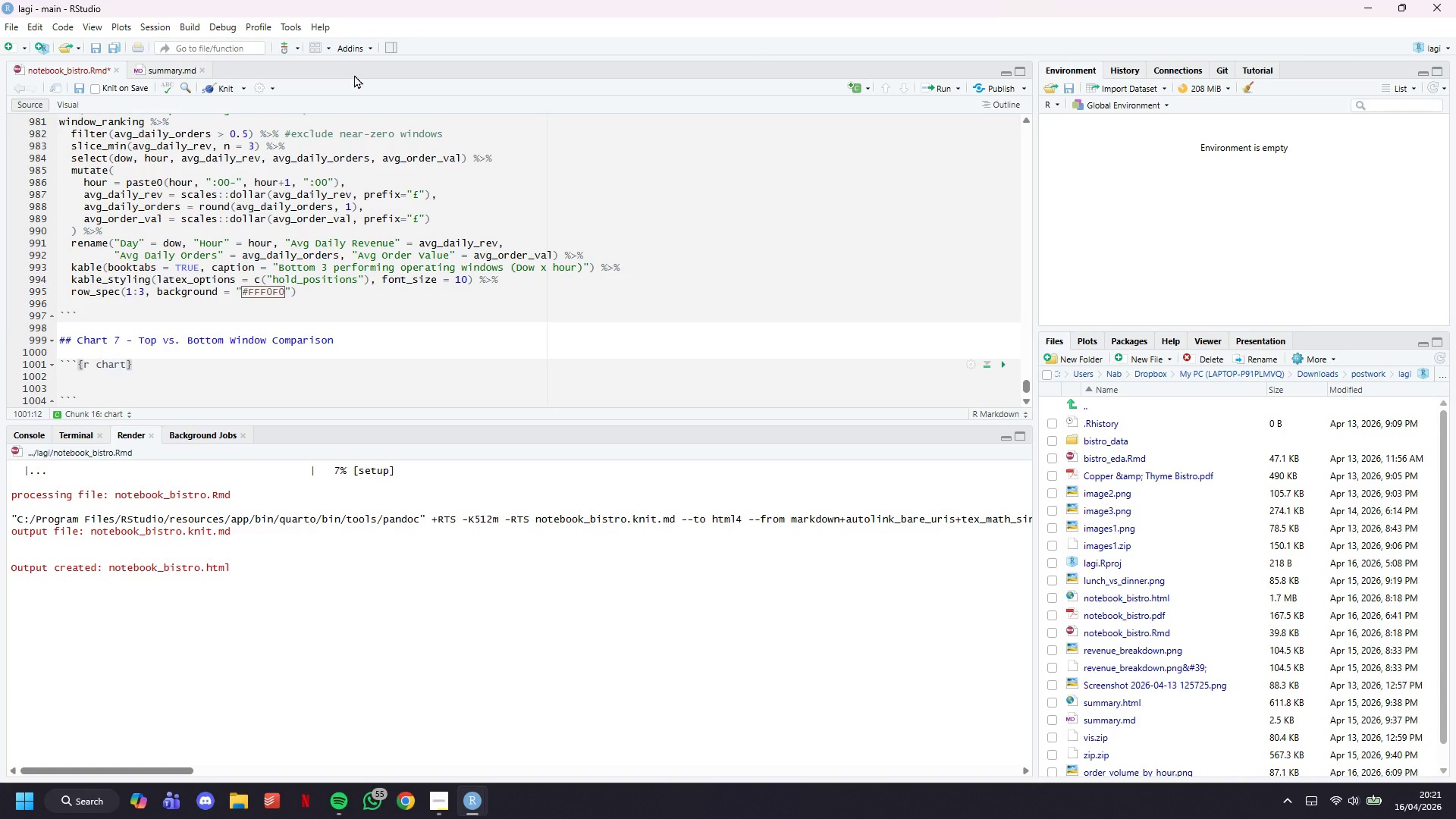 
wait(13.84)
 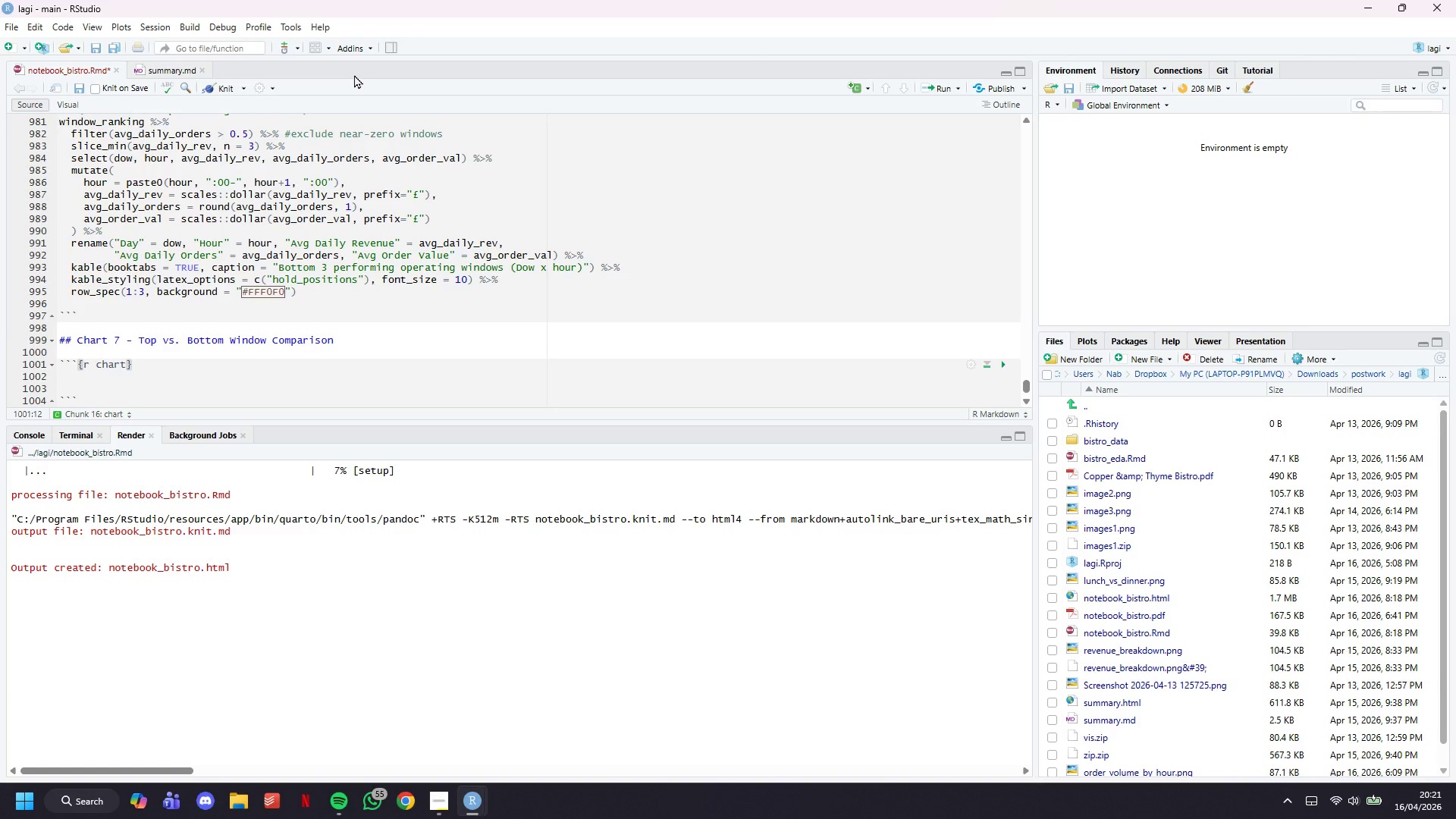 
key(7)
 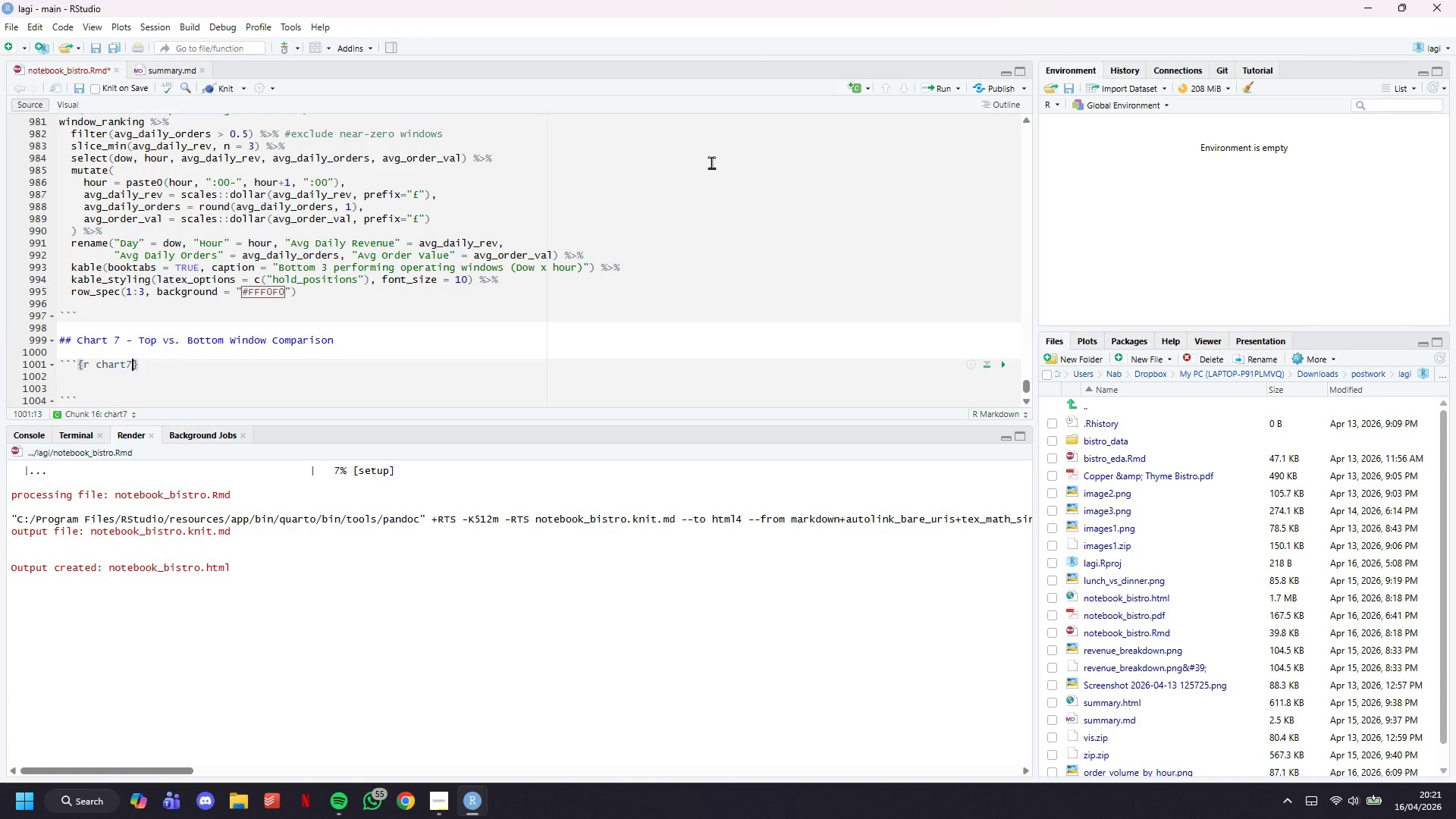 
key(Minus)
 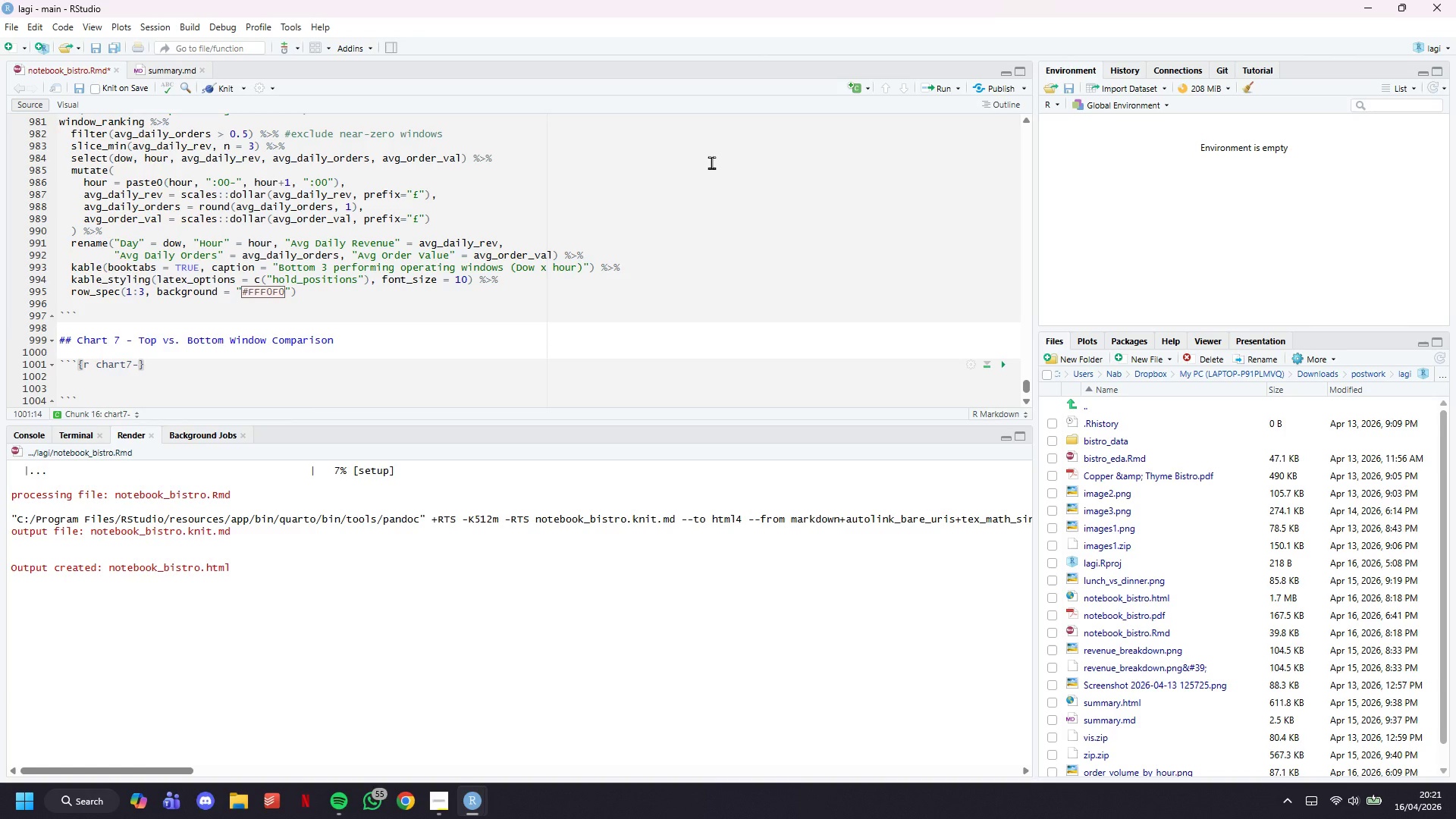 
key(W)
 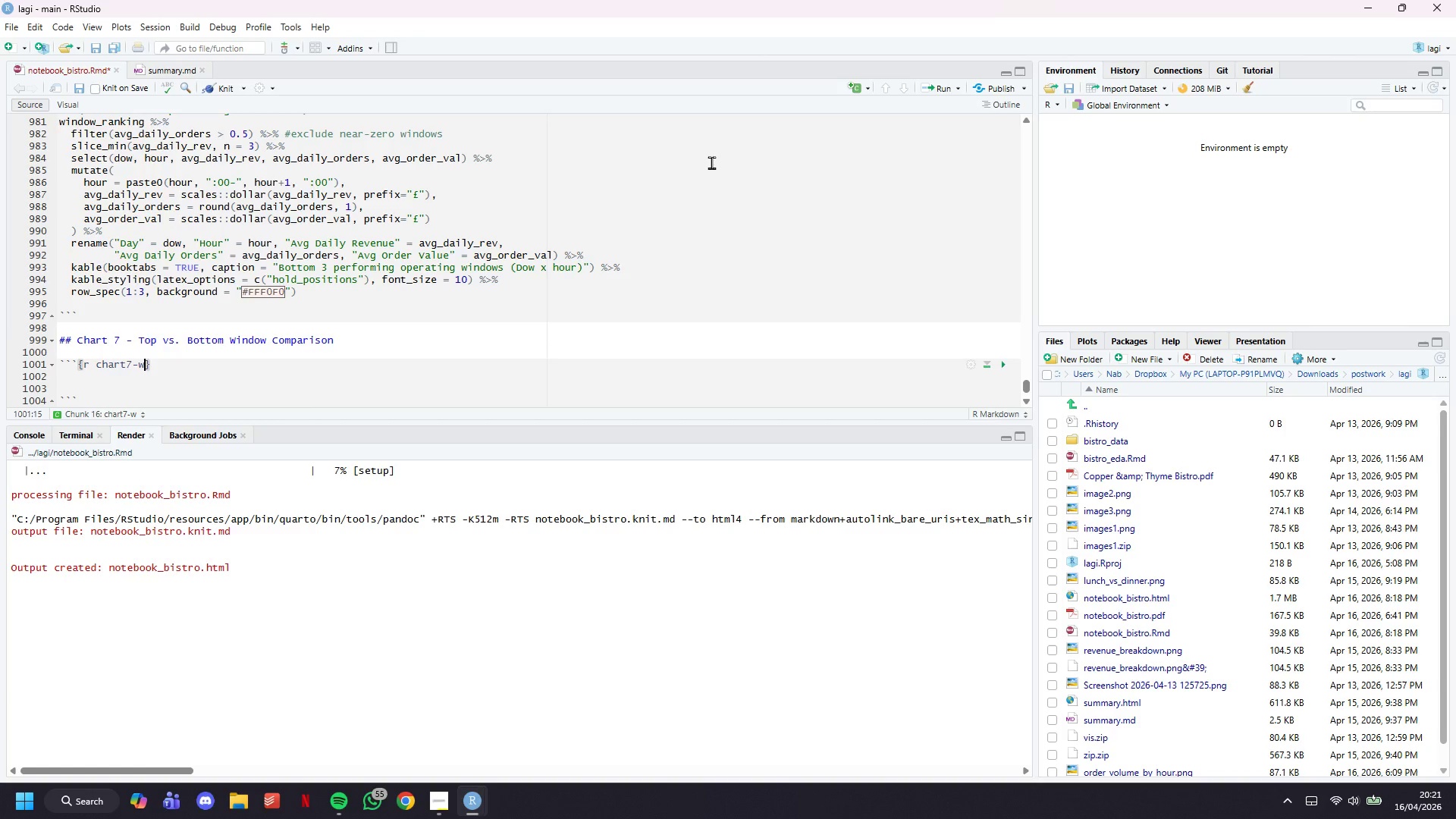 
type(indow-)
 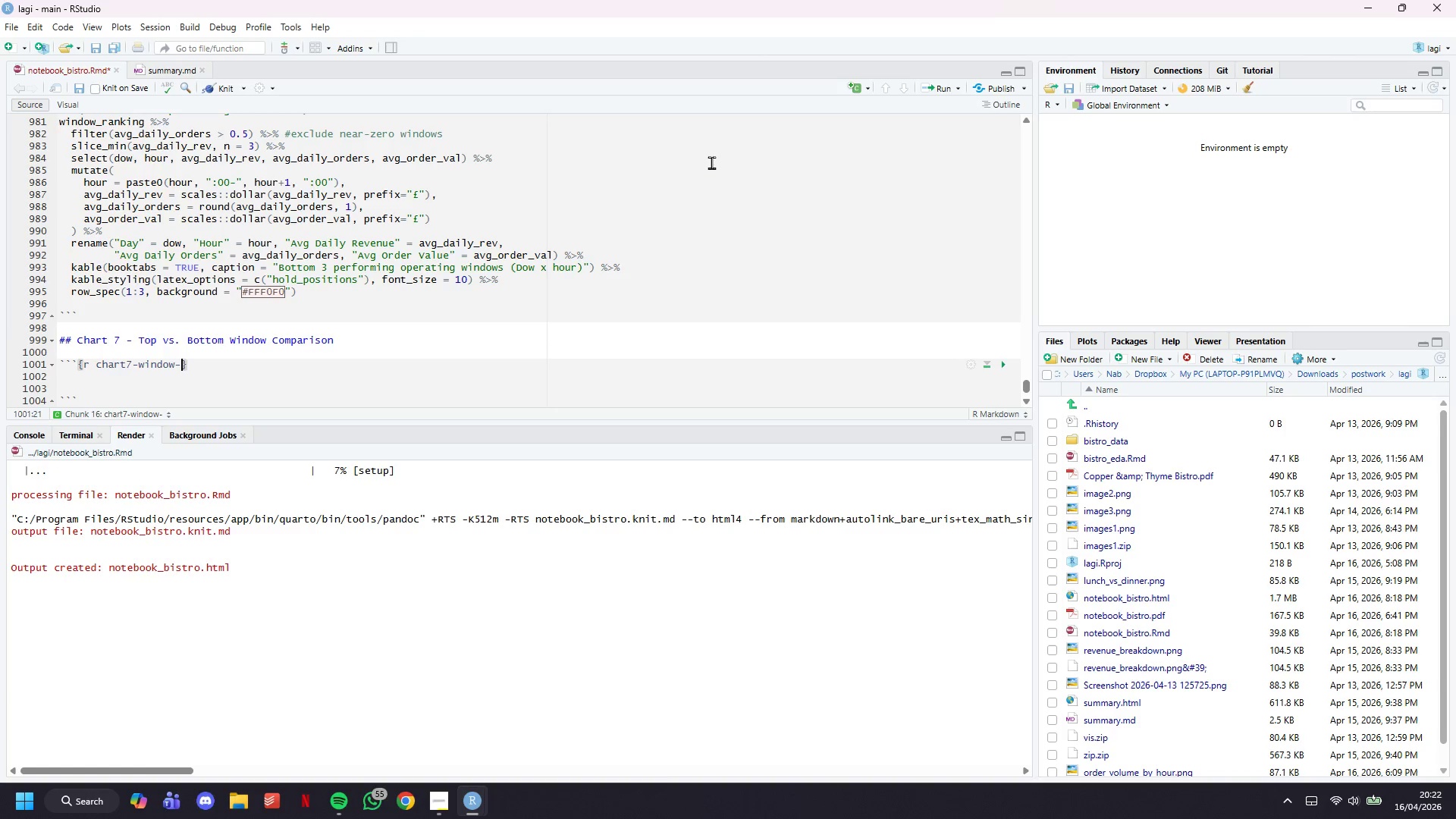 
type(compare, )
 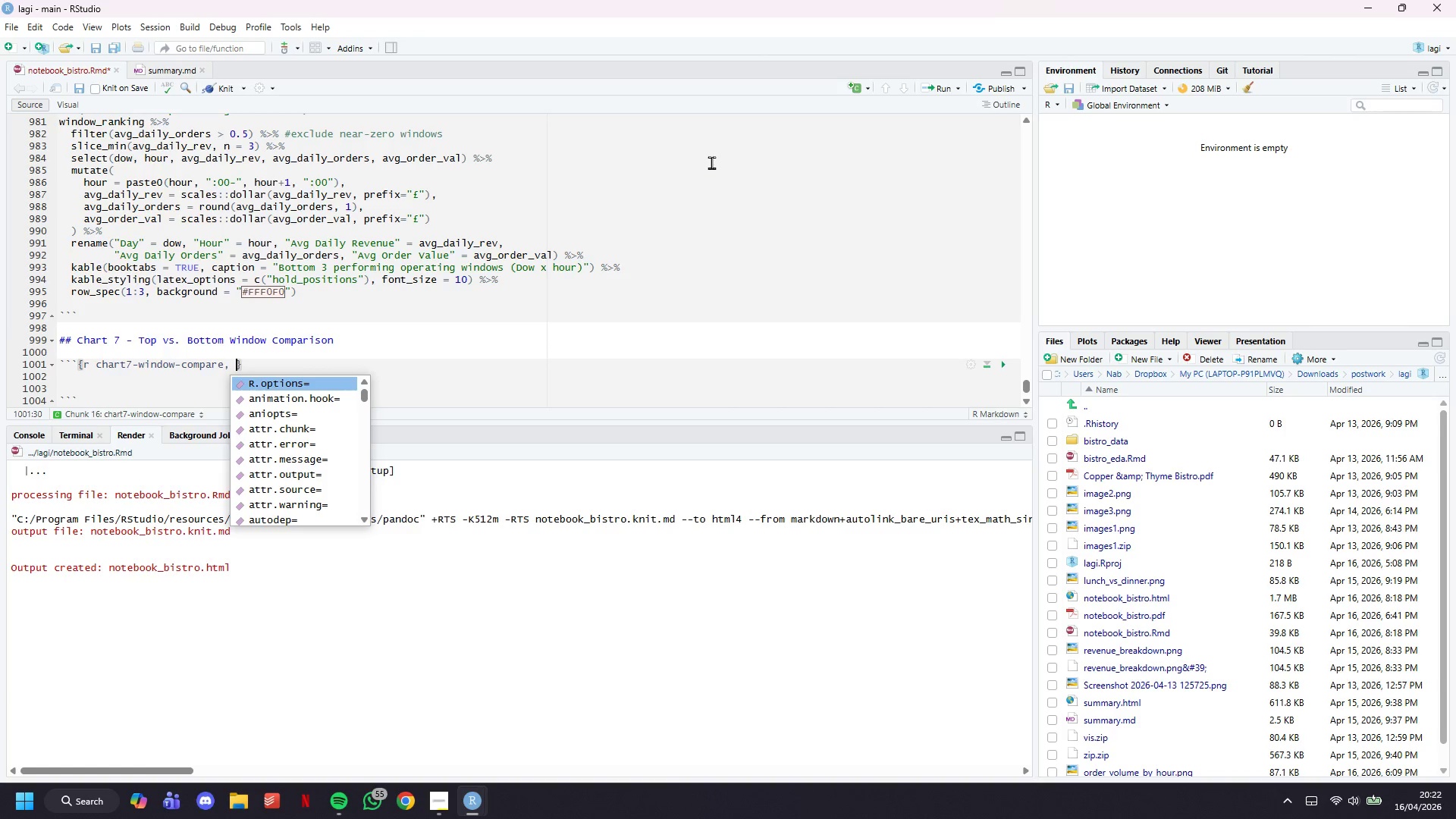 
wait(7.31)
 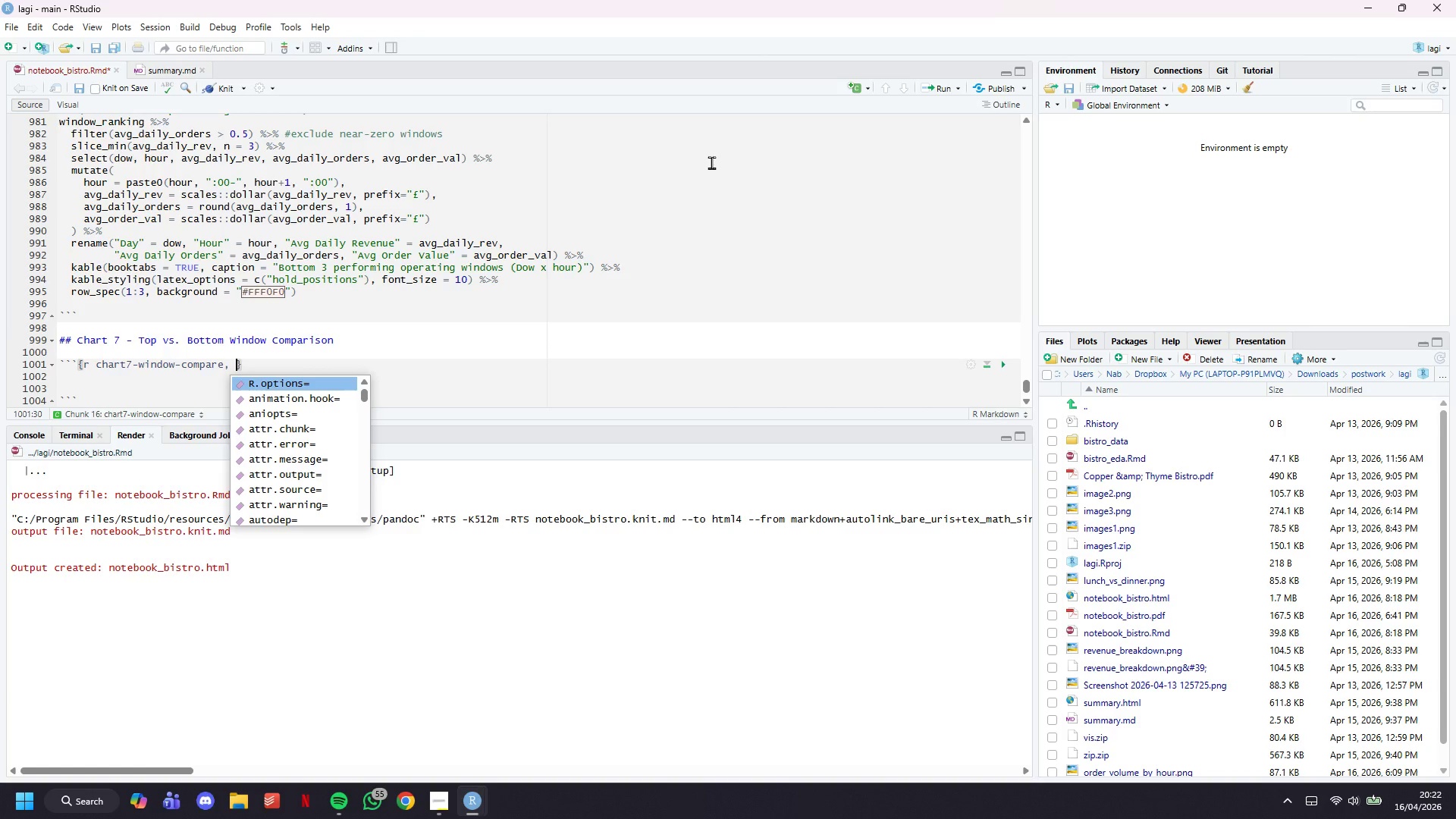 
type(fig.height = 4.5, )
 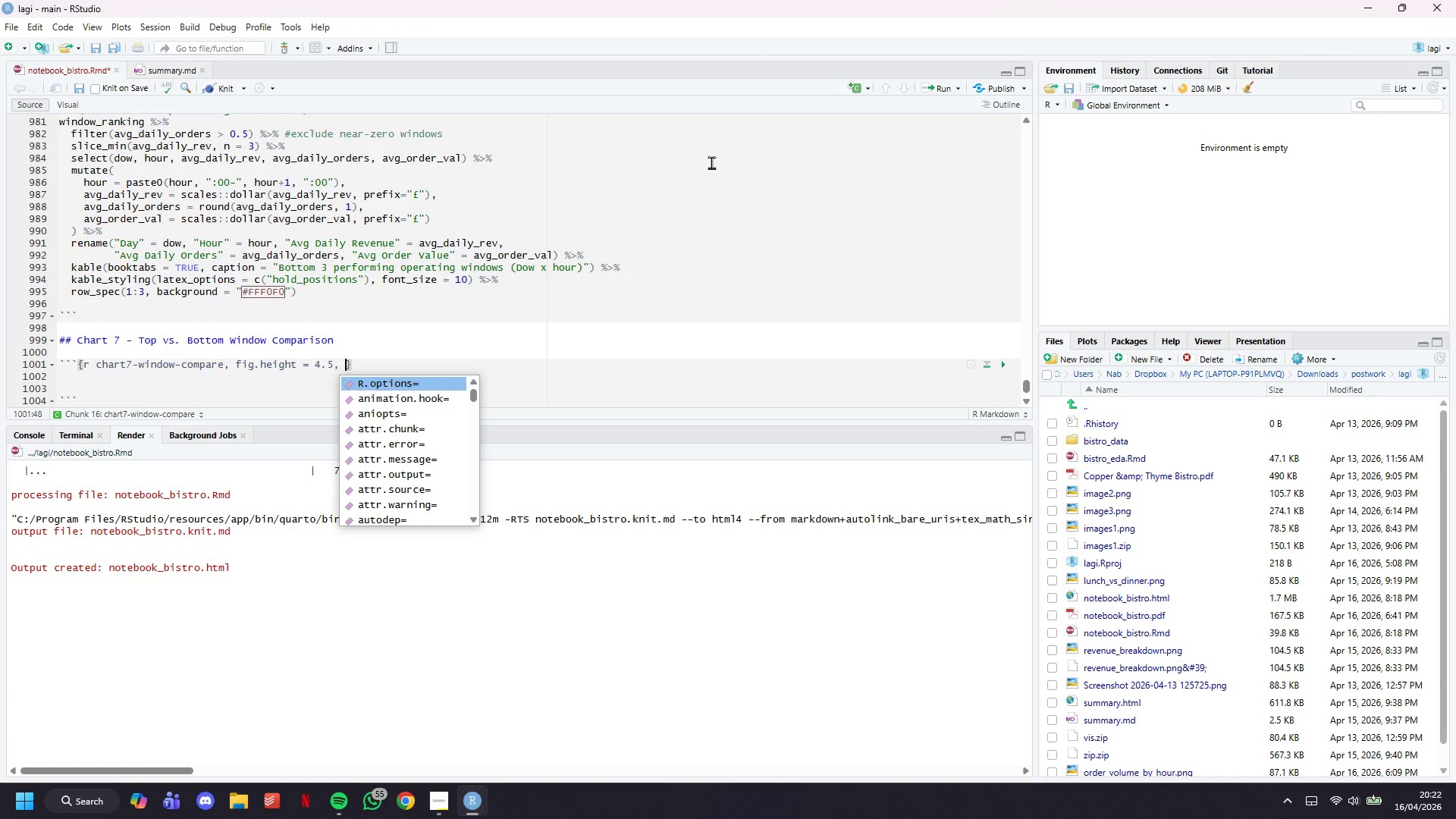 
wait(11.94)
 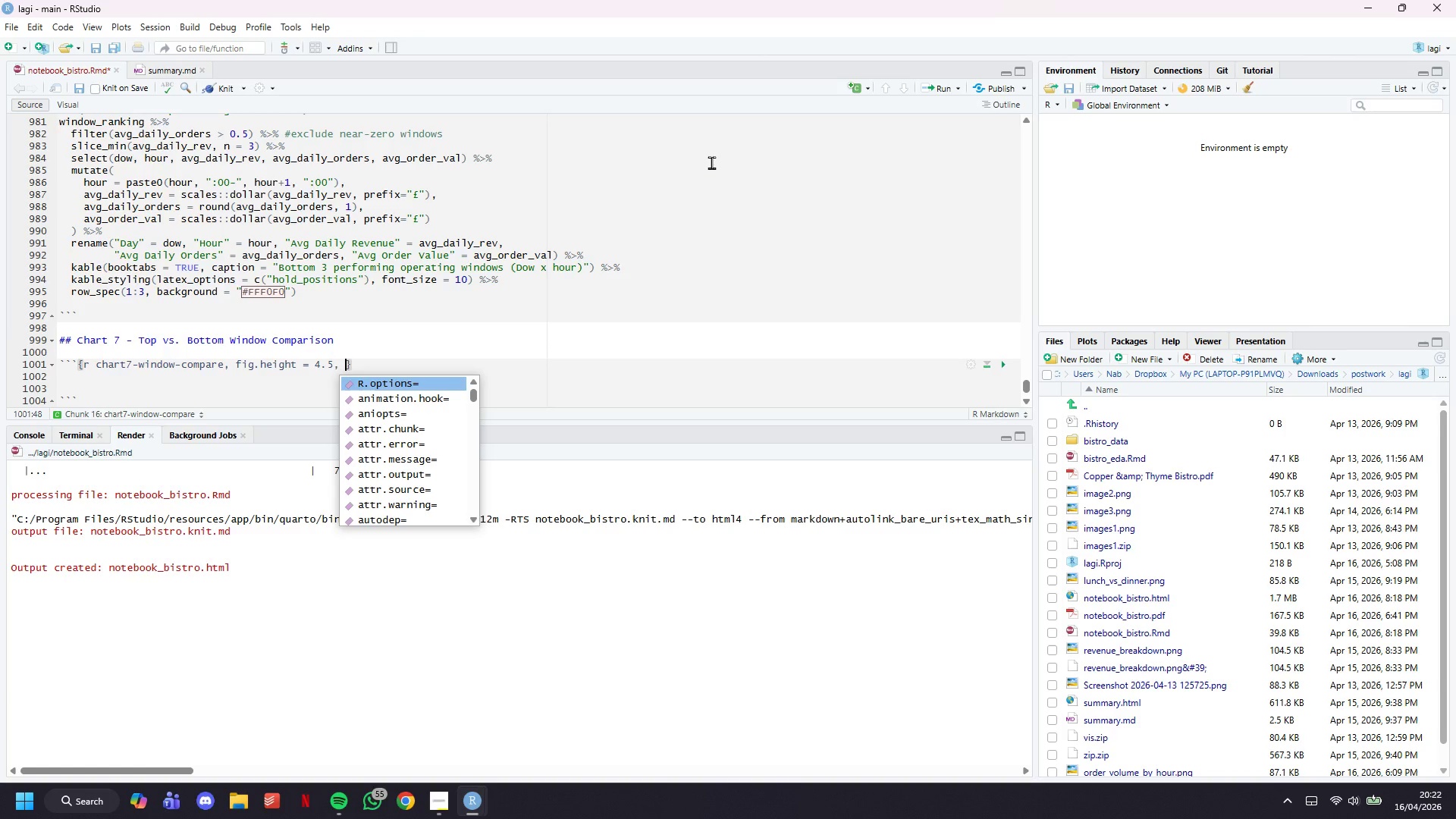 
type(fig.cap="")
 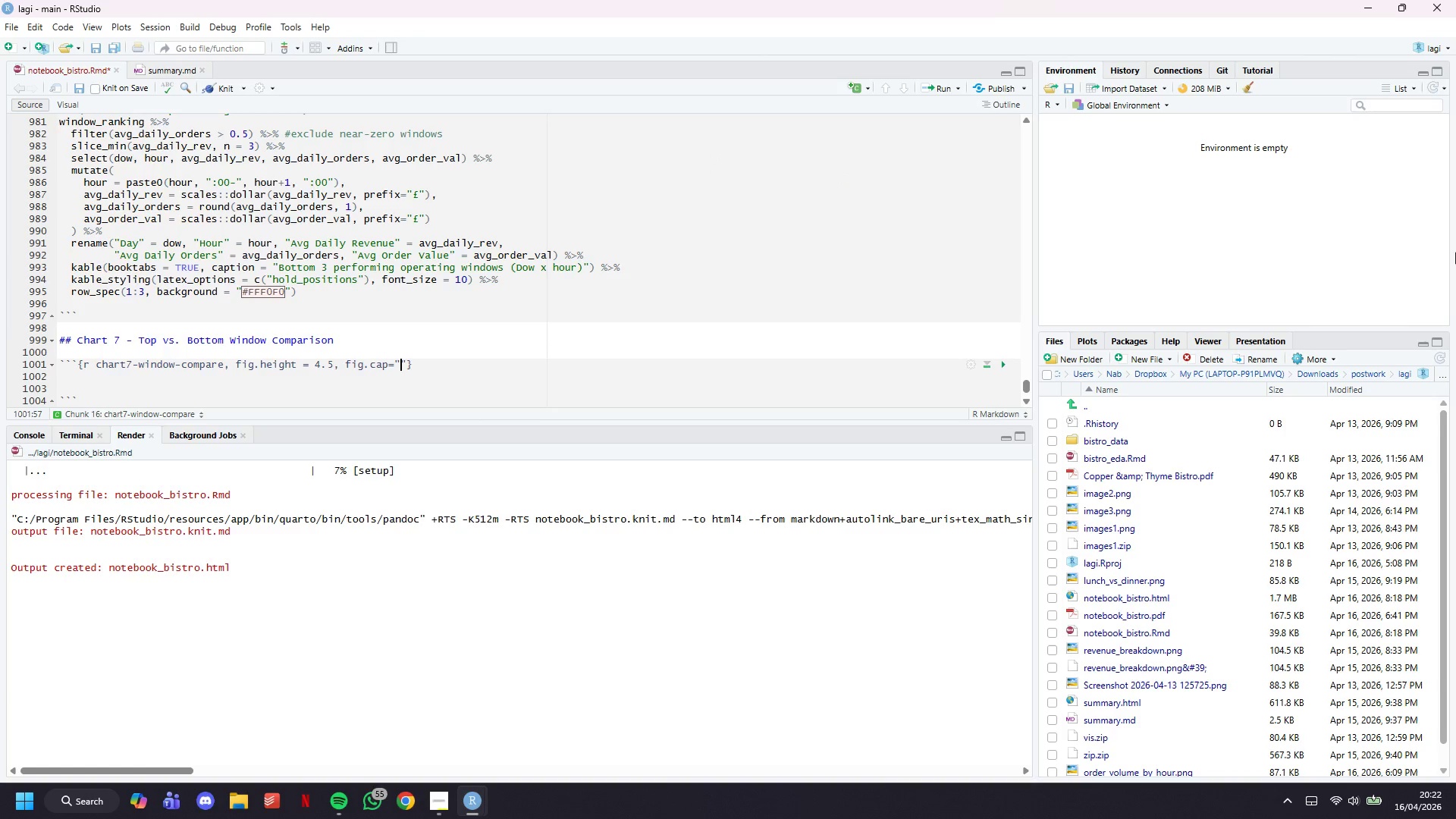 
 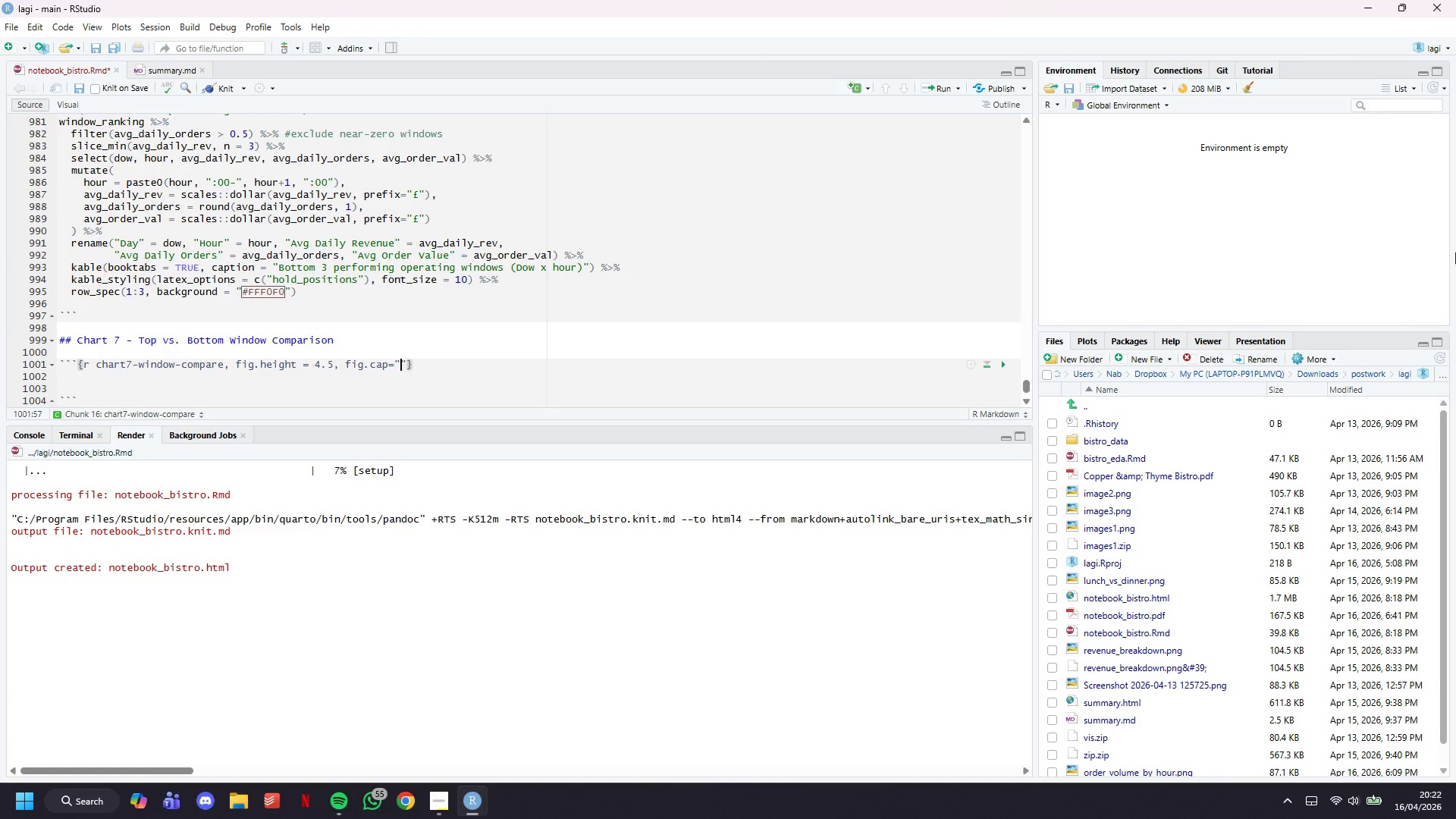 
key(ArrowLeft)
 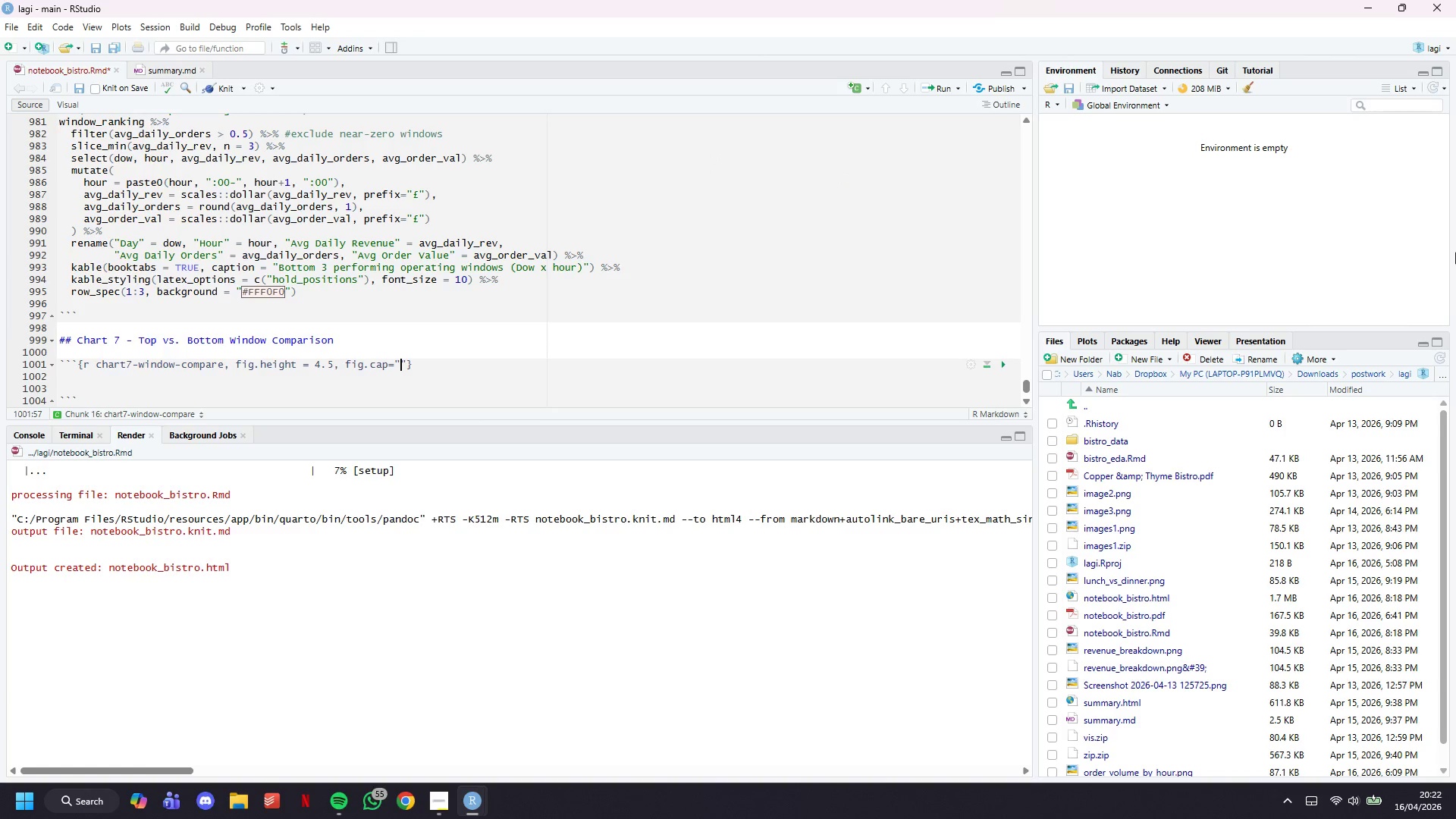 
type(Head-to-head )
 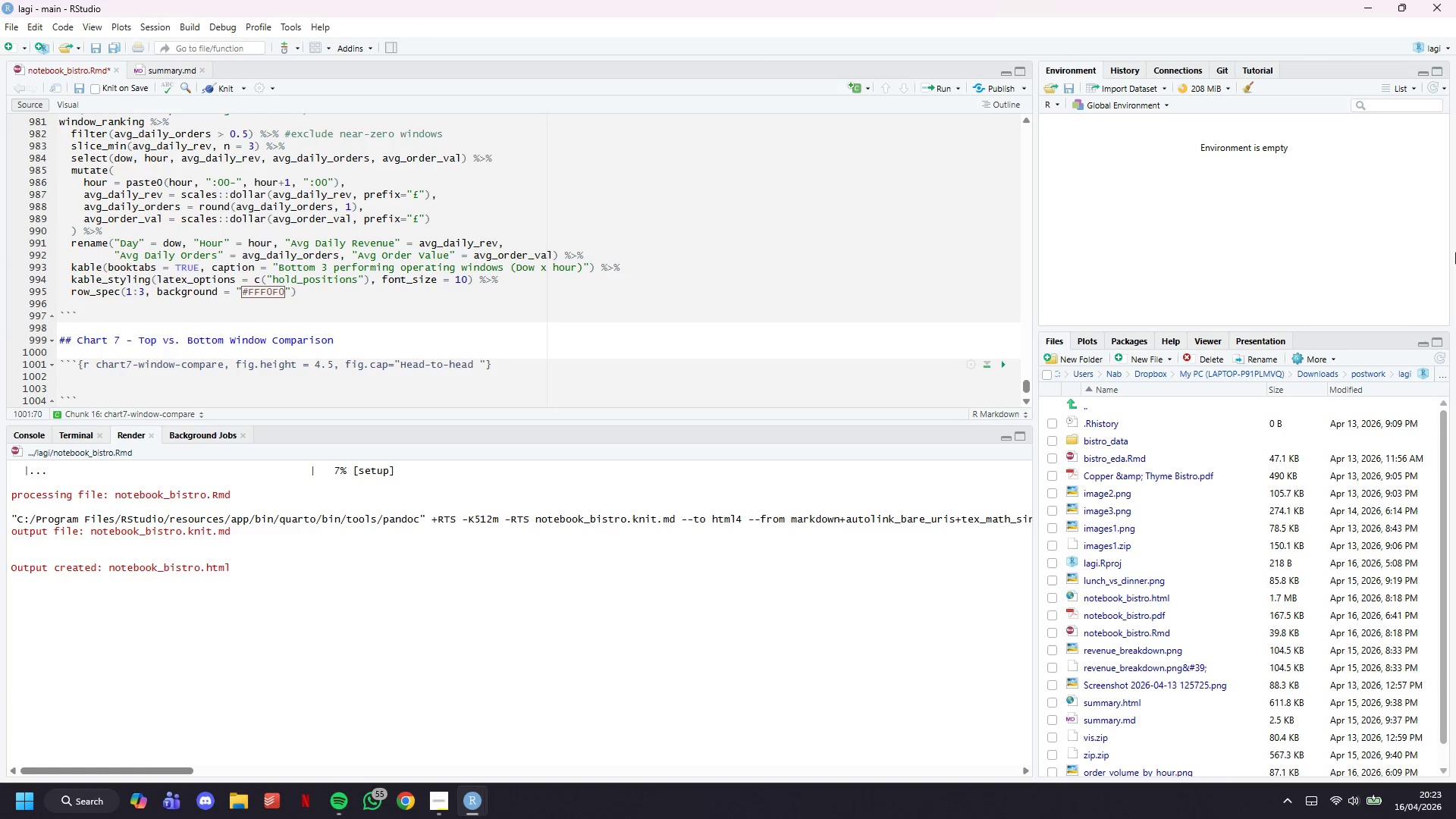 
wait(20.91)
 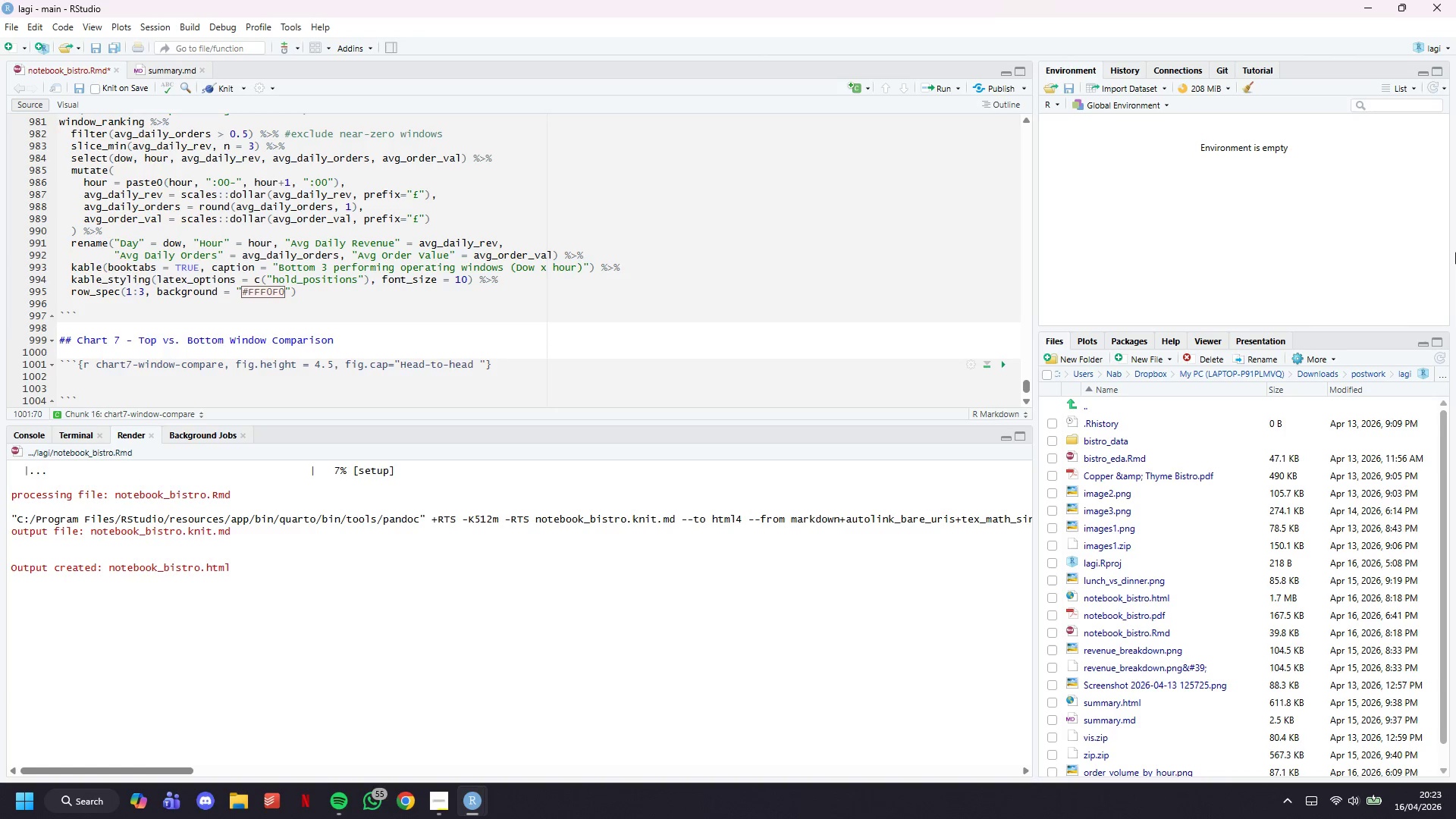 
type(comparison )
 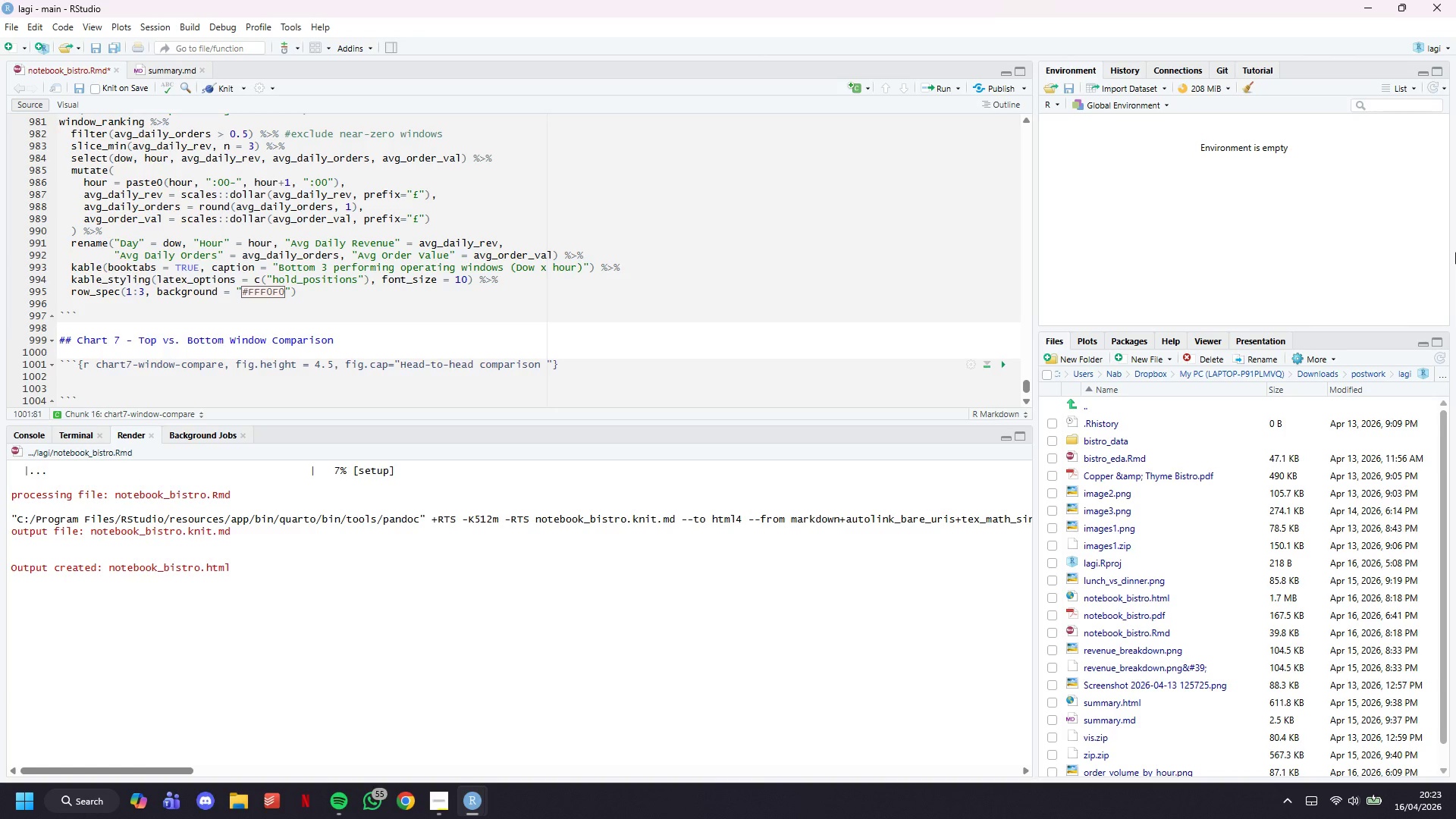 
type(of the top 3 and bottom 3 operating windowns)
key(Backspace)
key(Backspace)
type(w)
key(Backspace)
type(s. The revenue gap bt)
key(Backspace)
type(etween )
 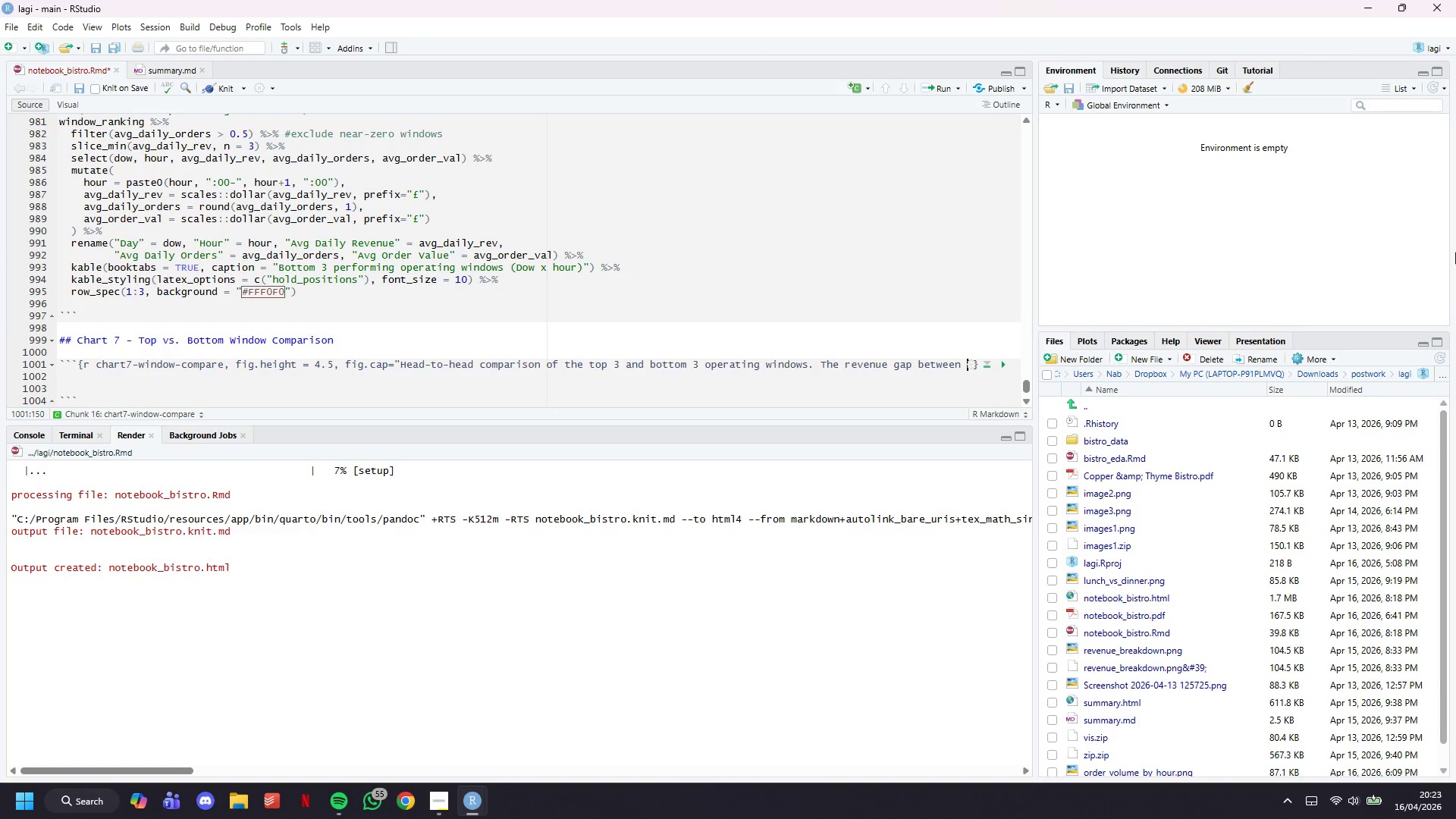 
wait(5.81)
 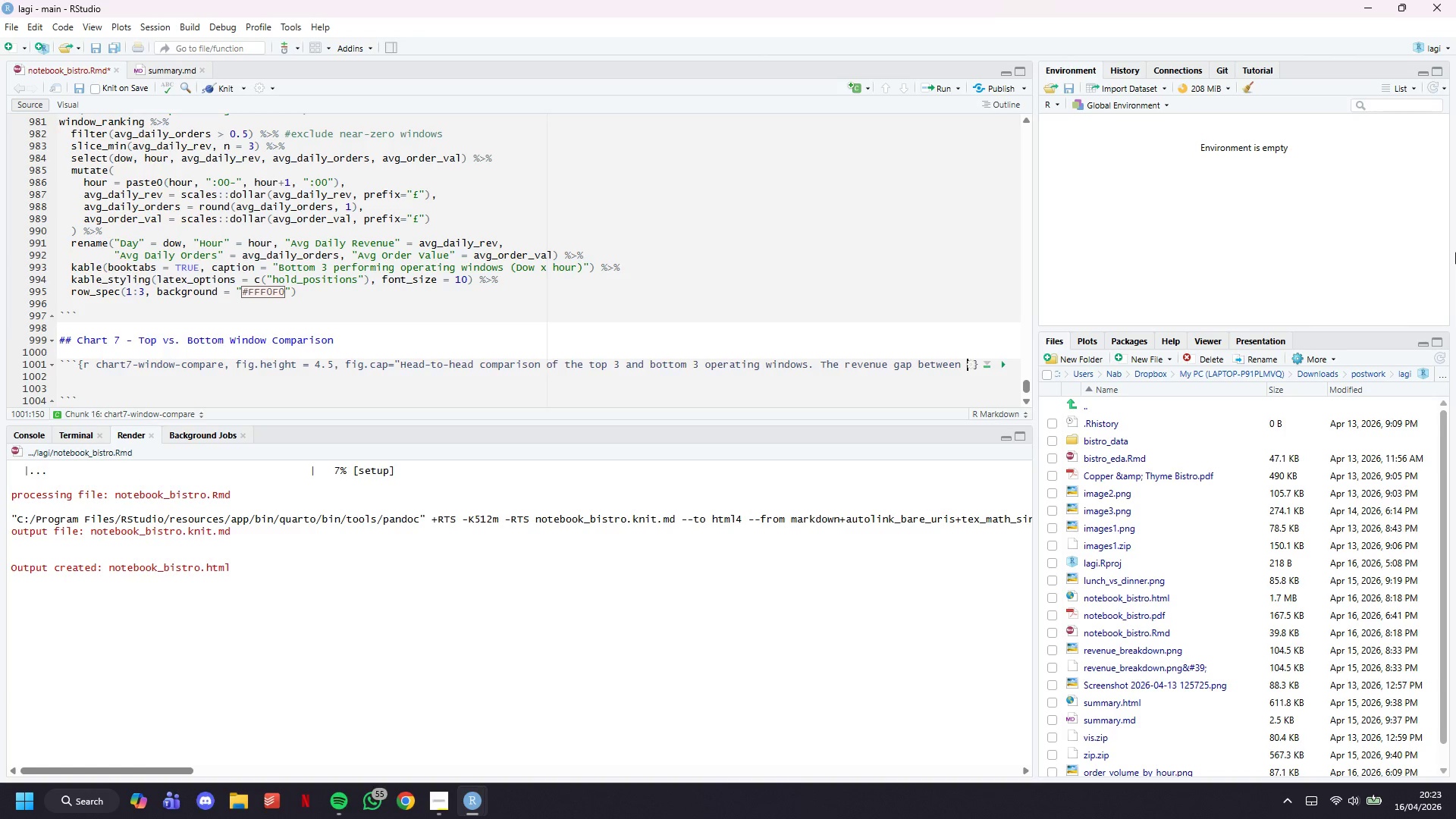 
type(the best and )
 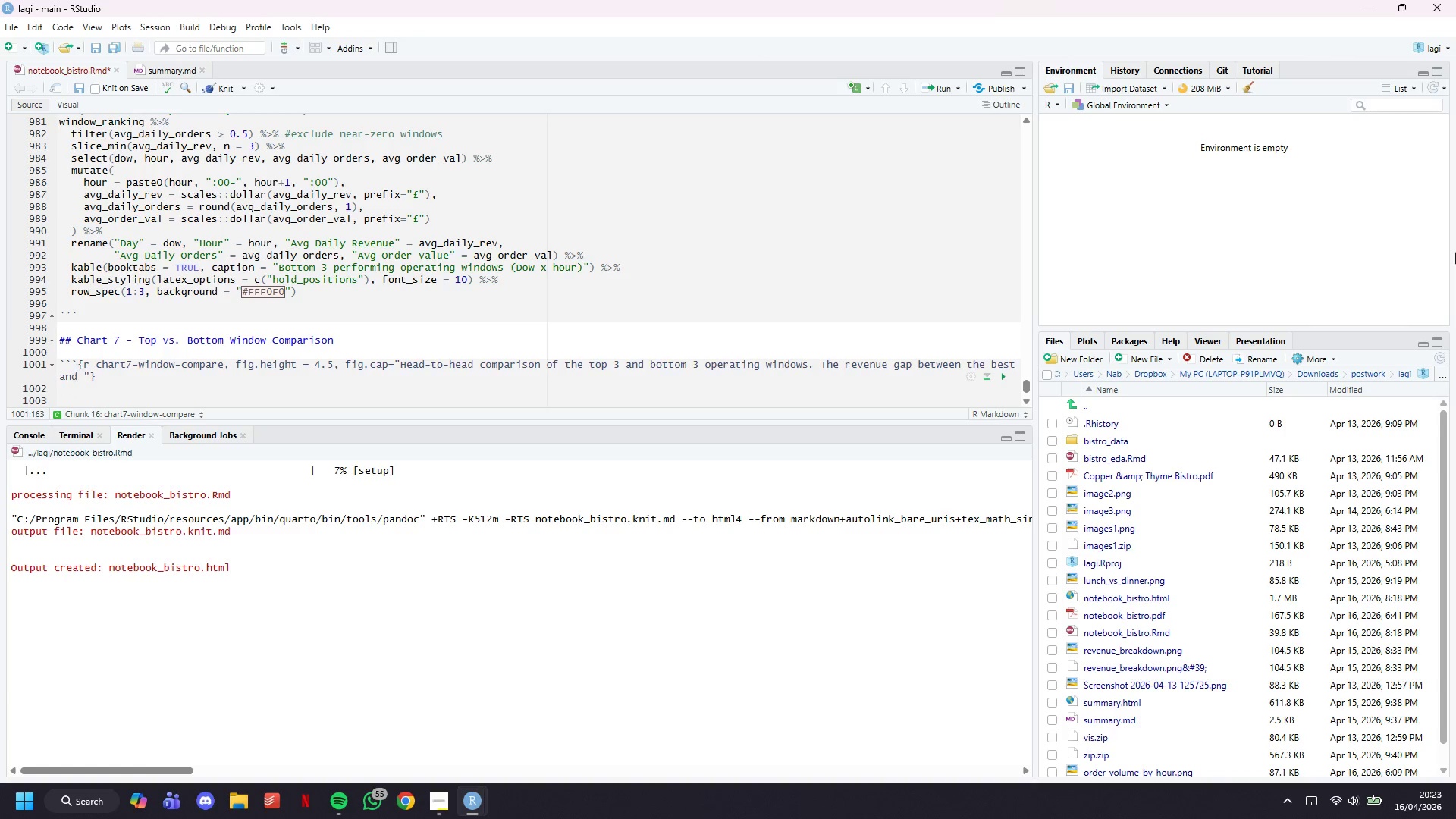 
wait(10.66)
 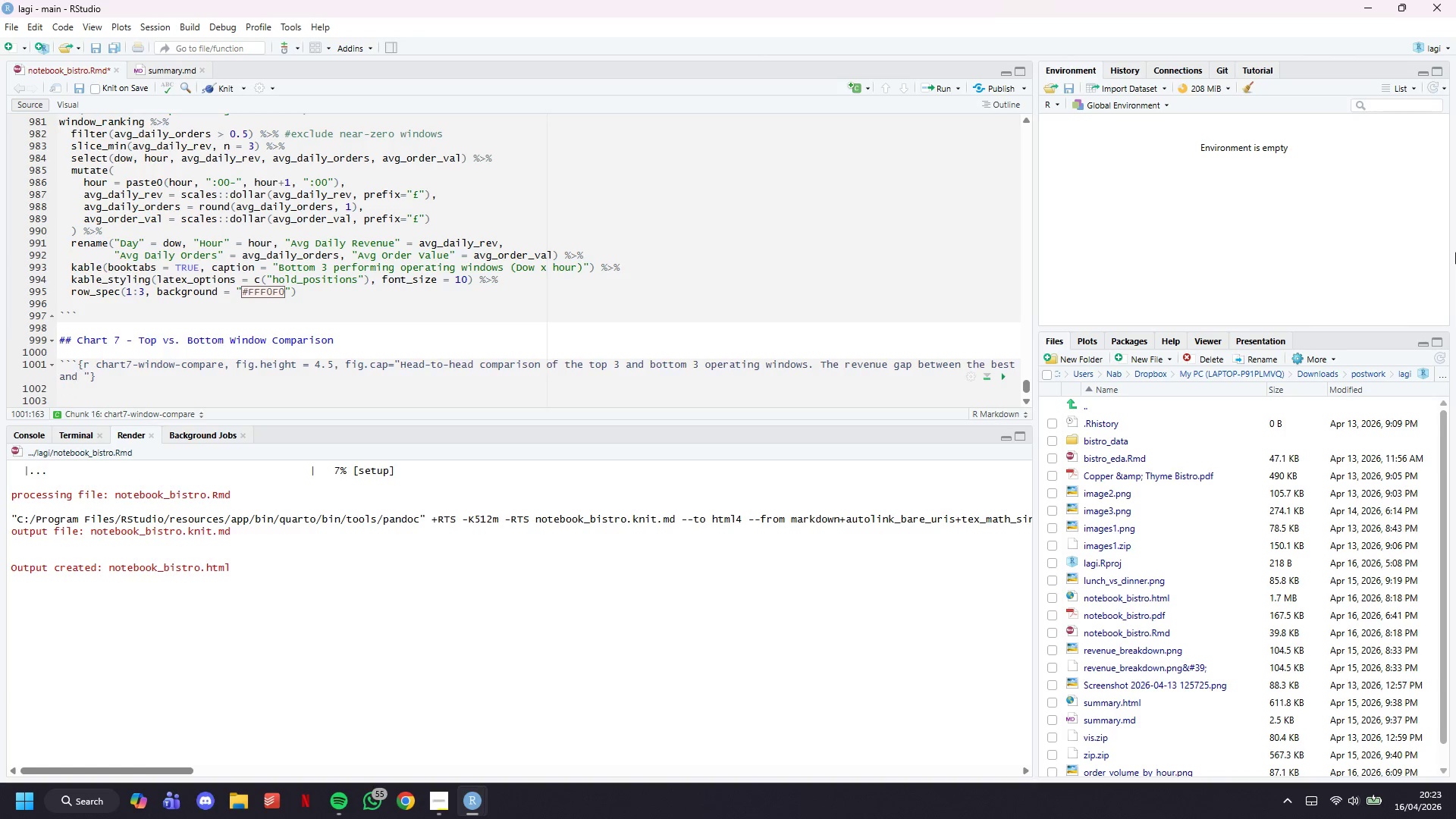 
type(worst windows provides the bussiness case for diferential )
 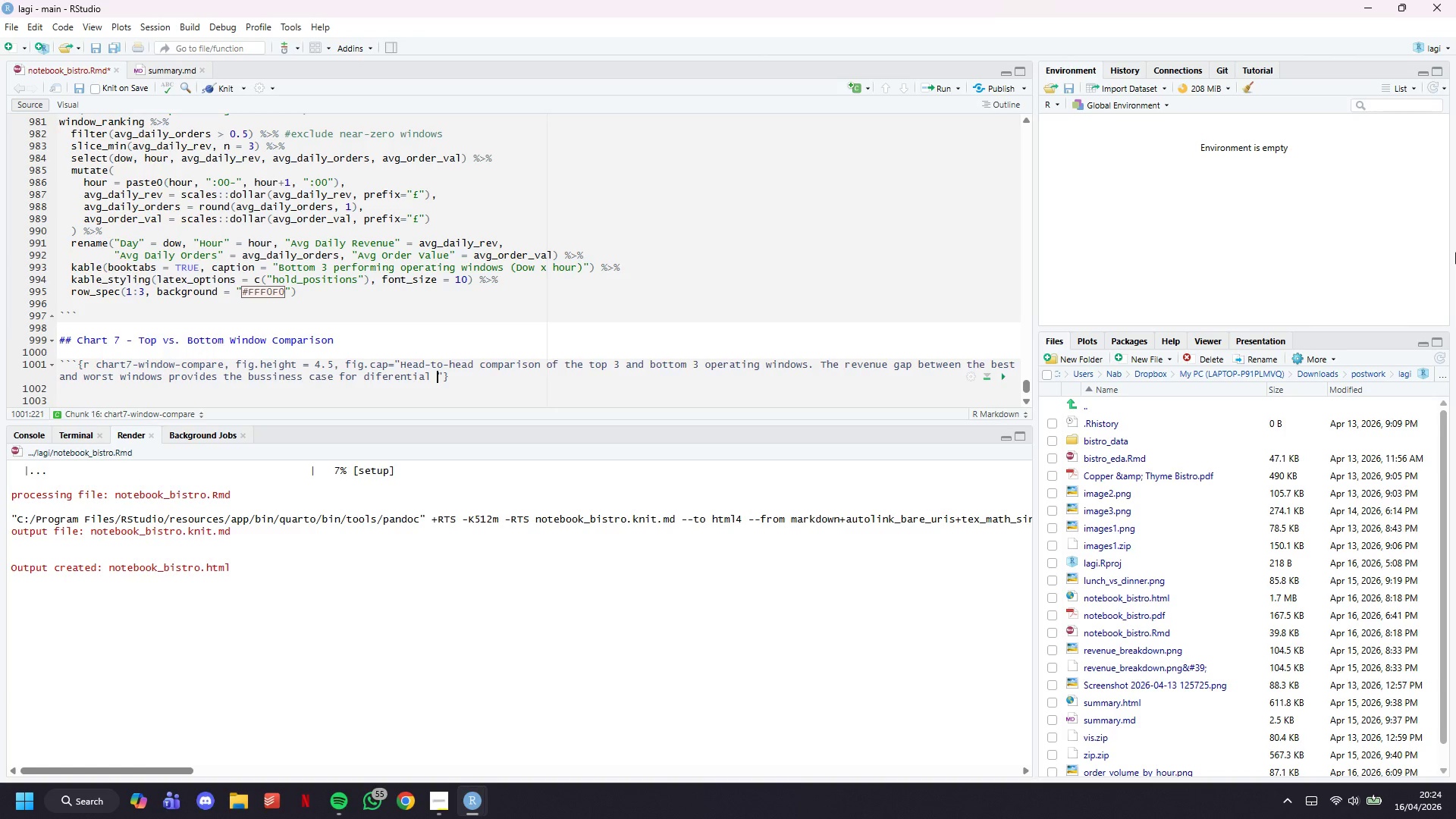 
wait(5.72)
 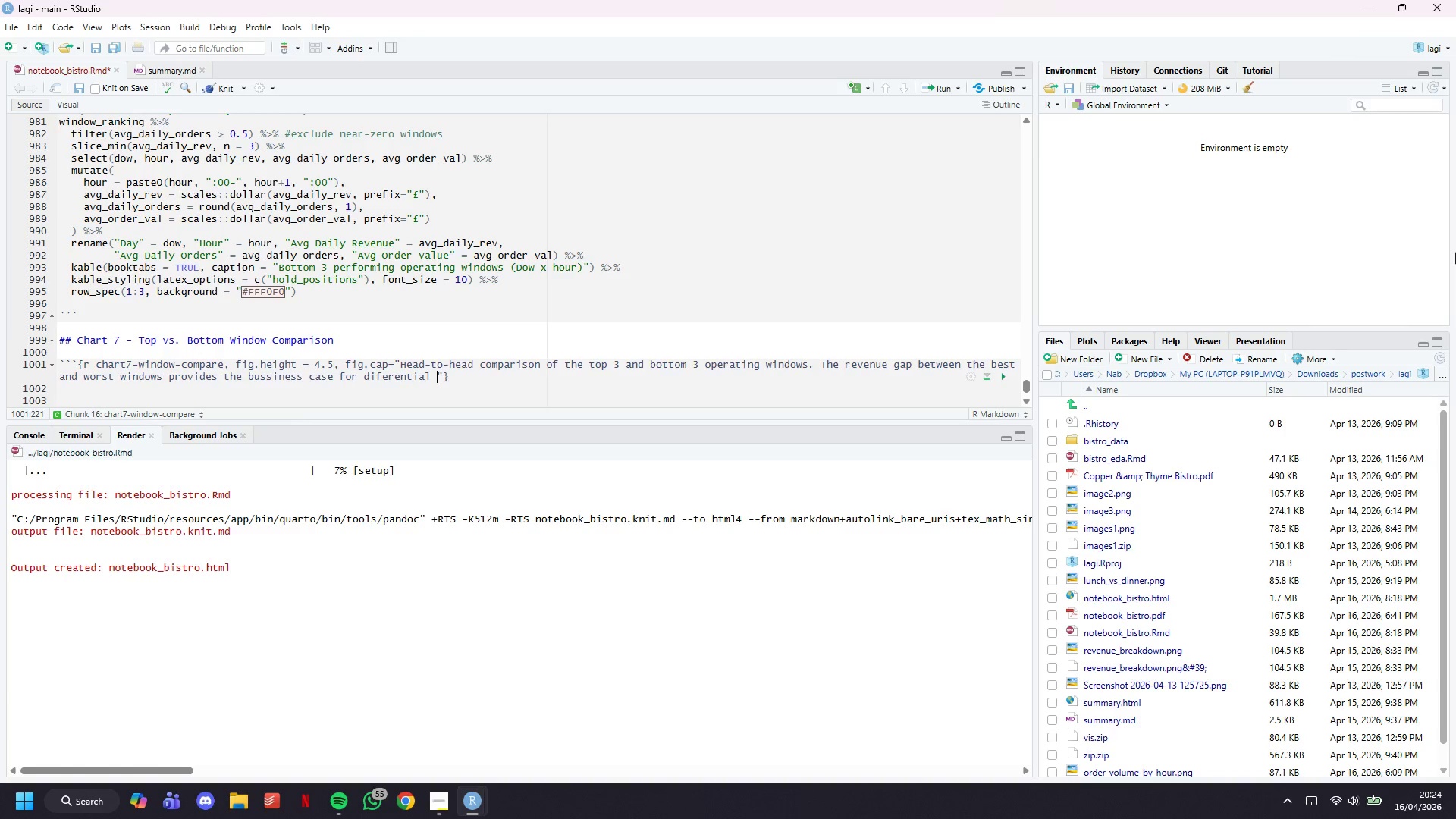 
type(staffing by day and hour)
 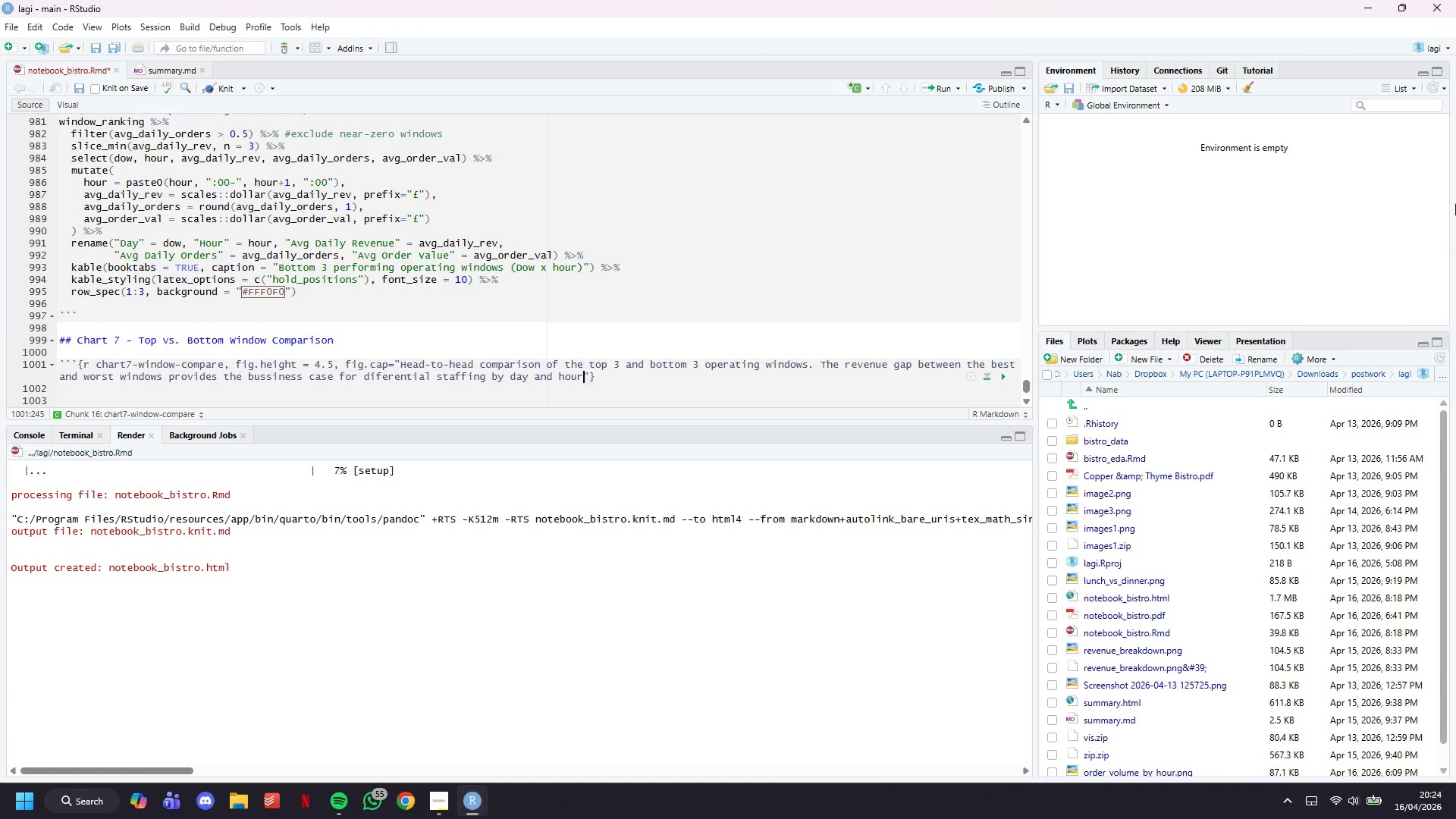 
key(ArrowRight)
 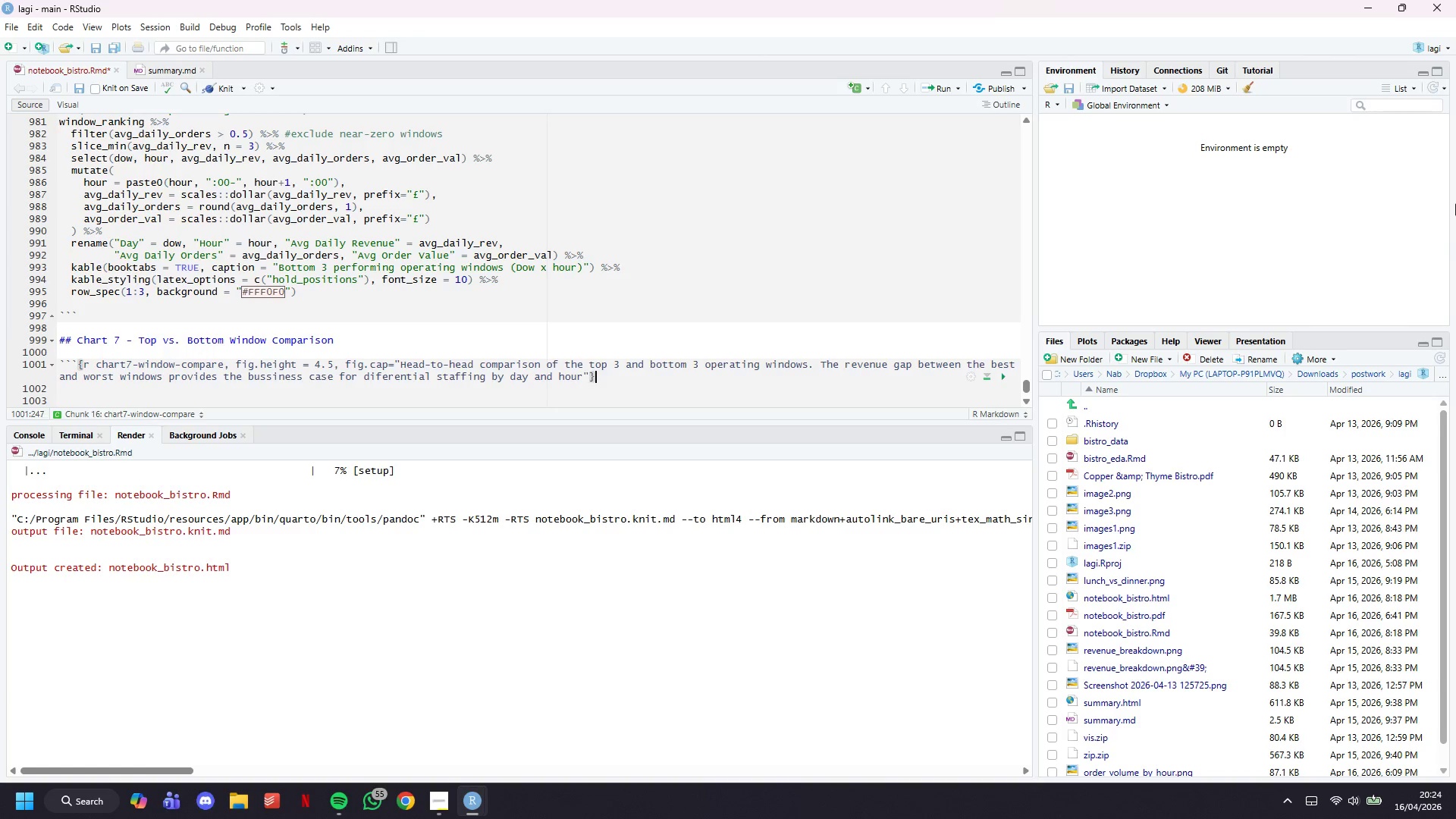 
key(ArrowRight)
 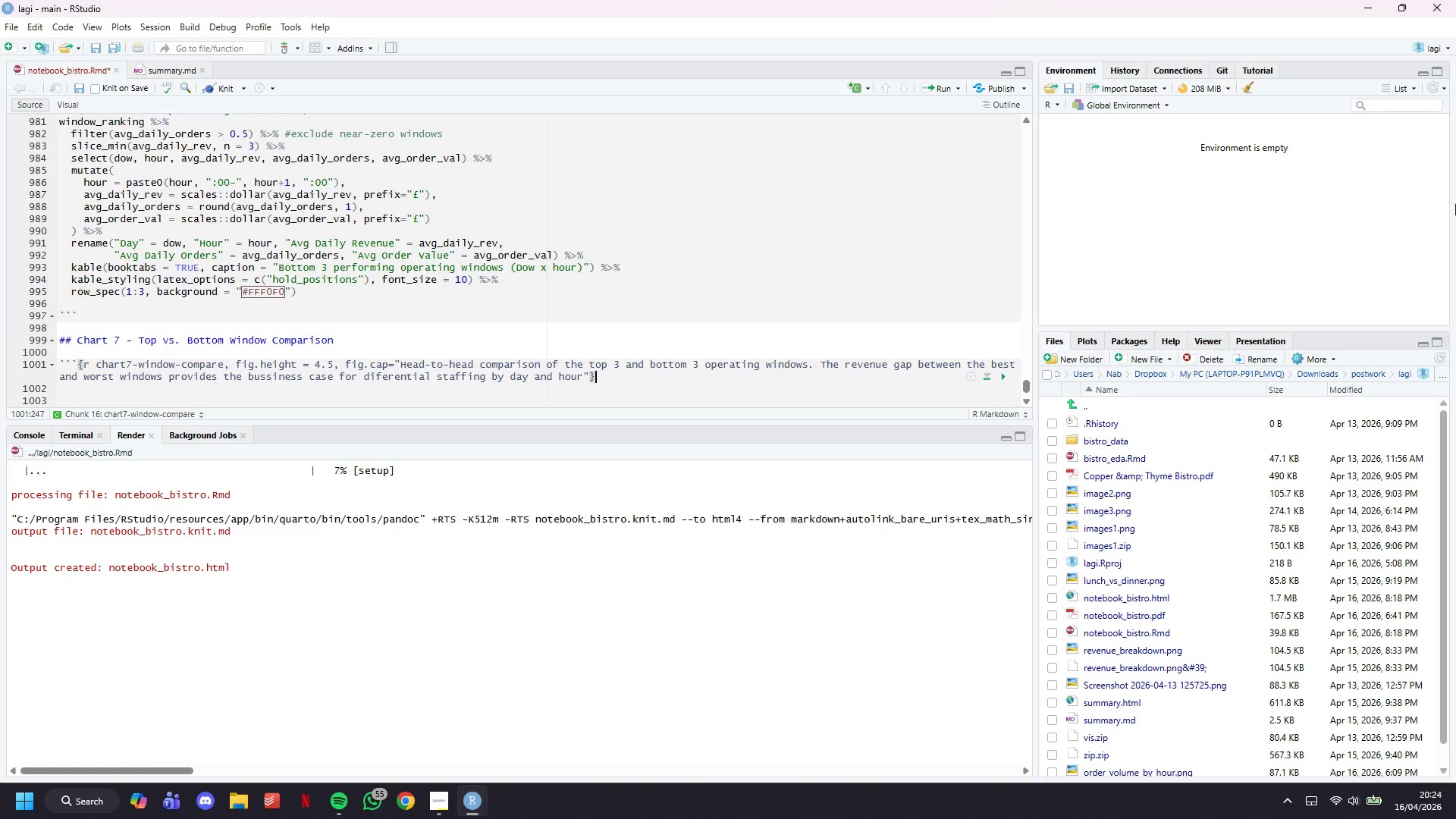 
key(Enter)
 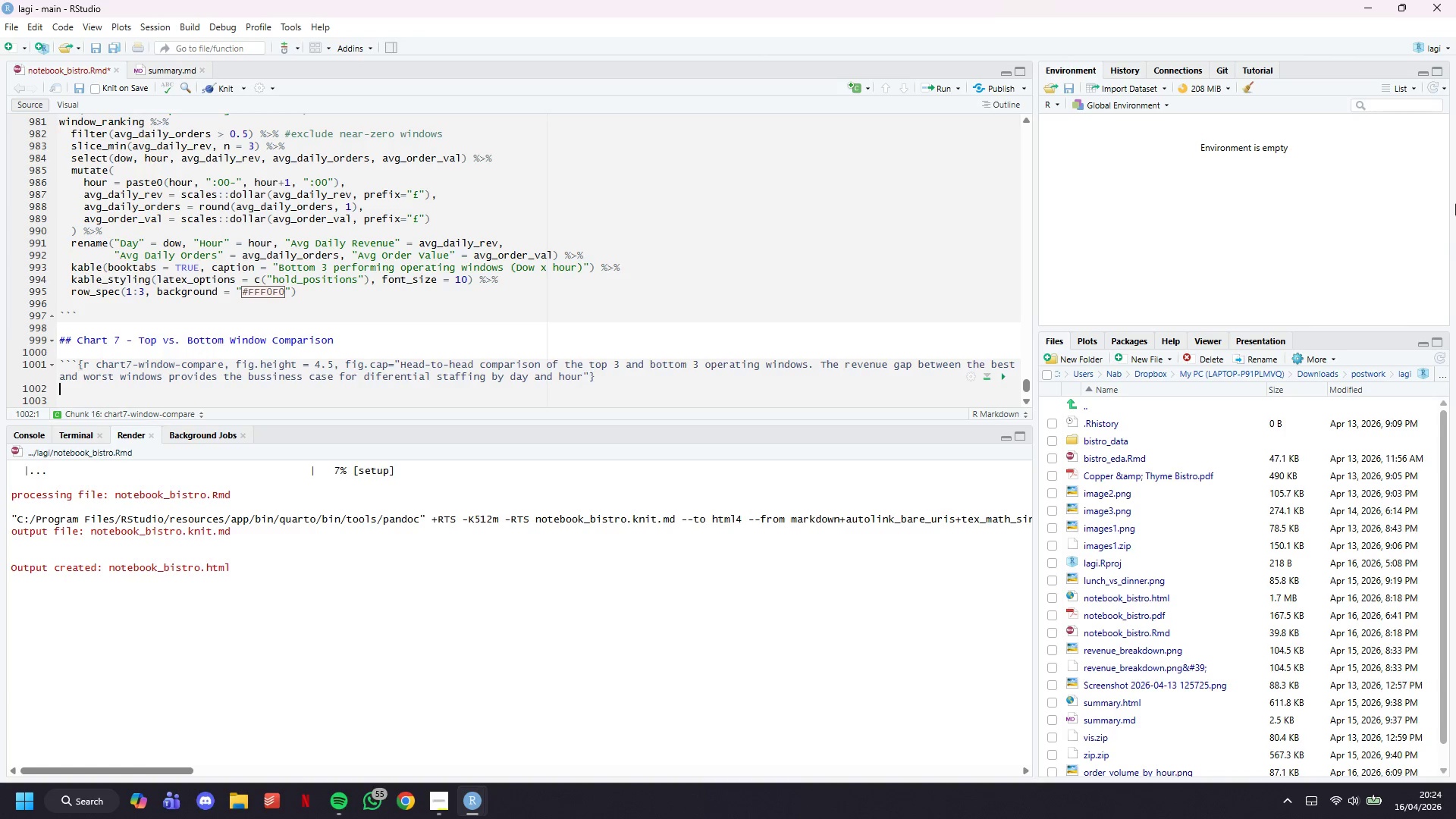 
key(Enter)
 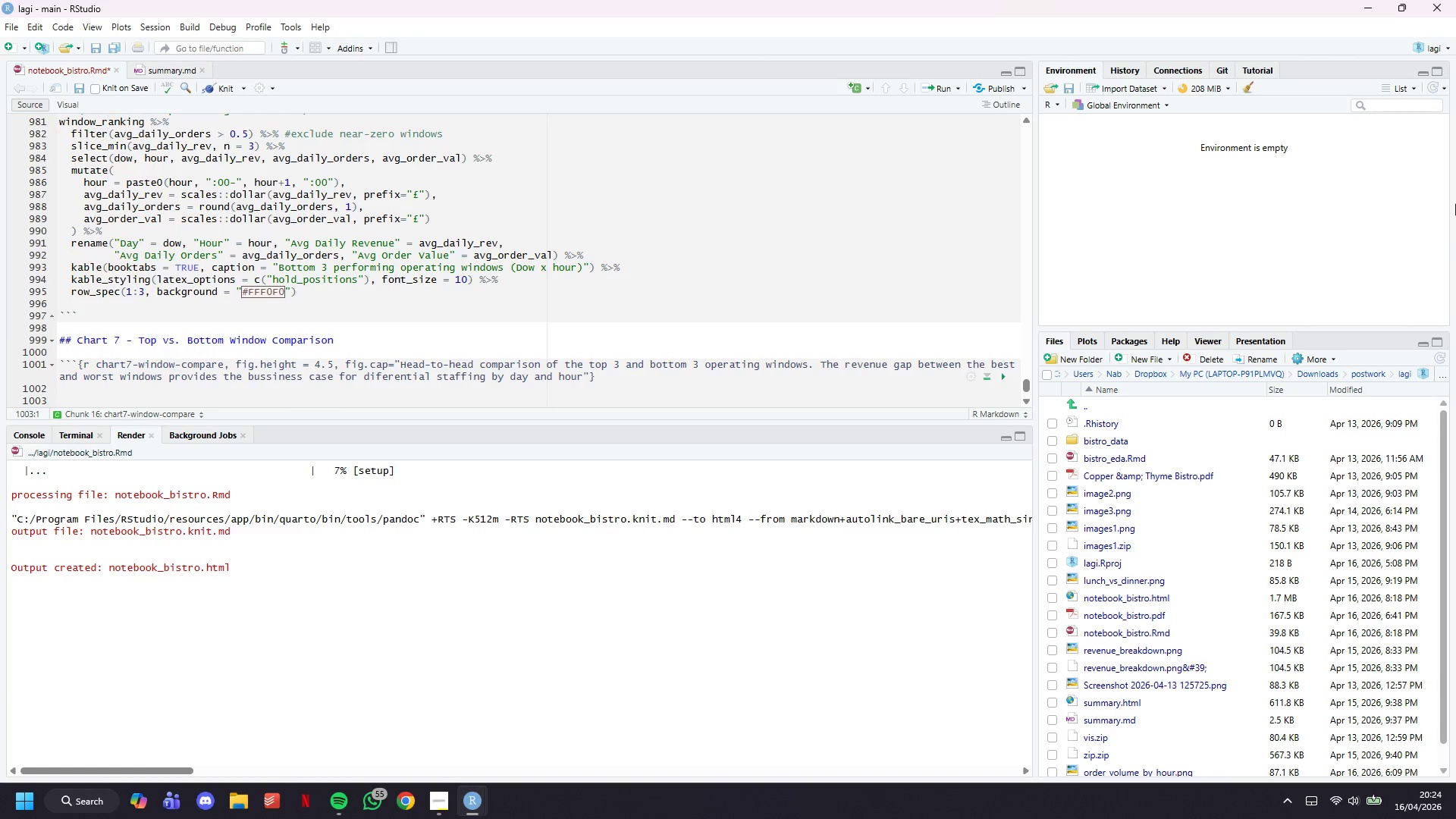 
wait(6.8)
 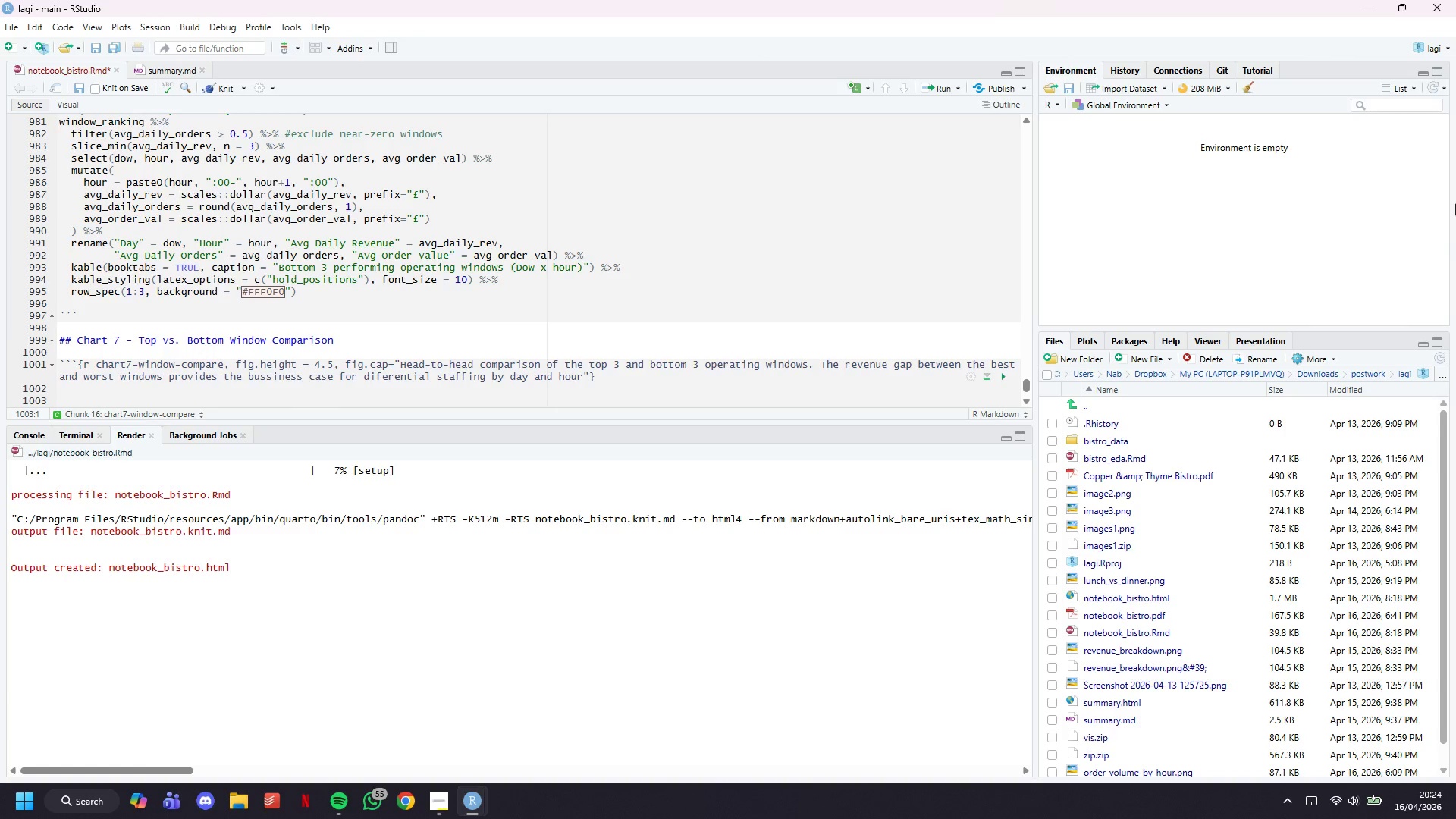 
key(Shift+4)
 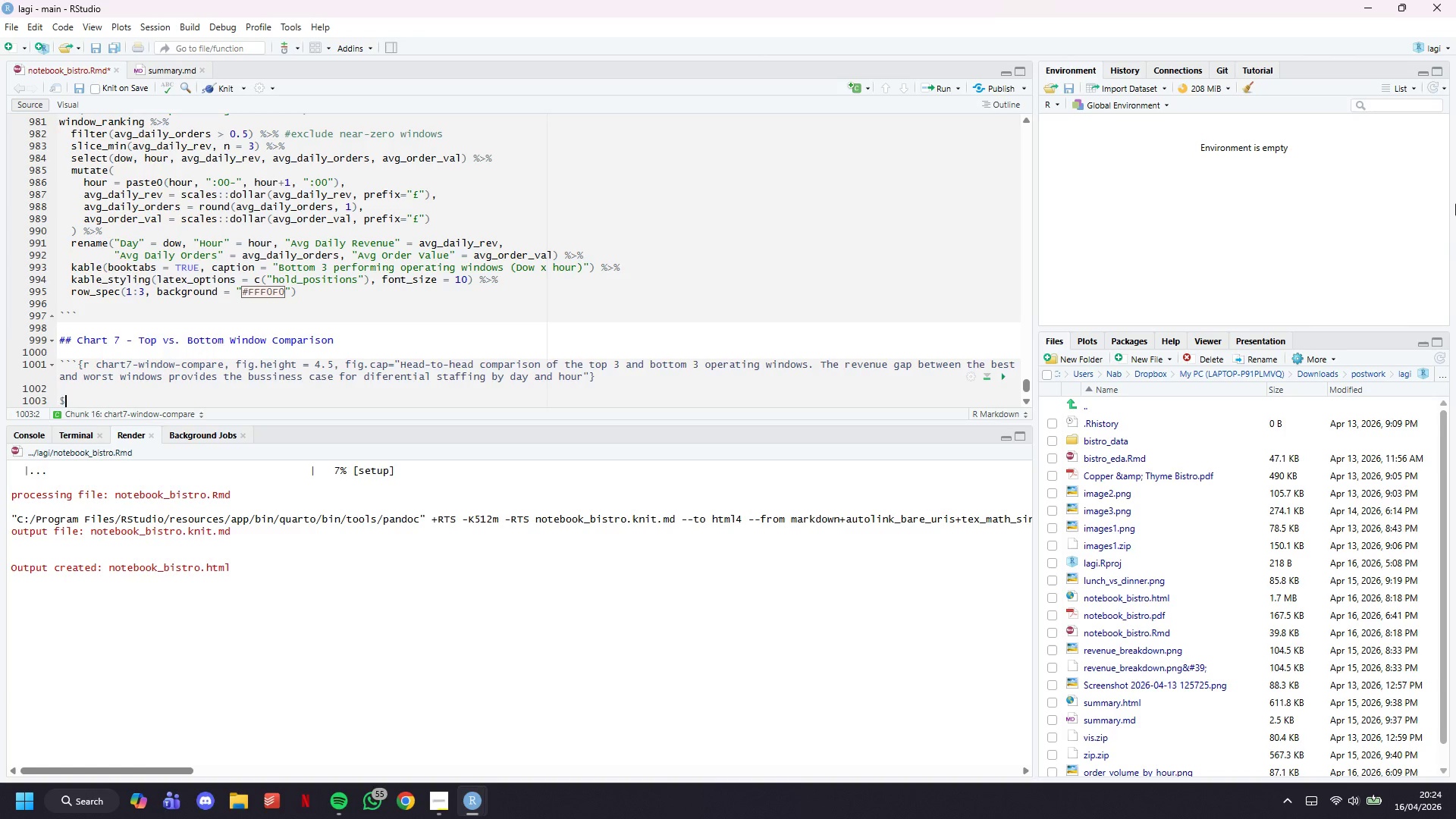 
key(Backspace)
 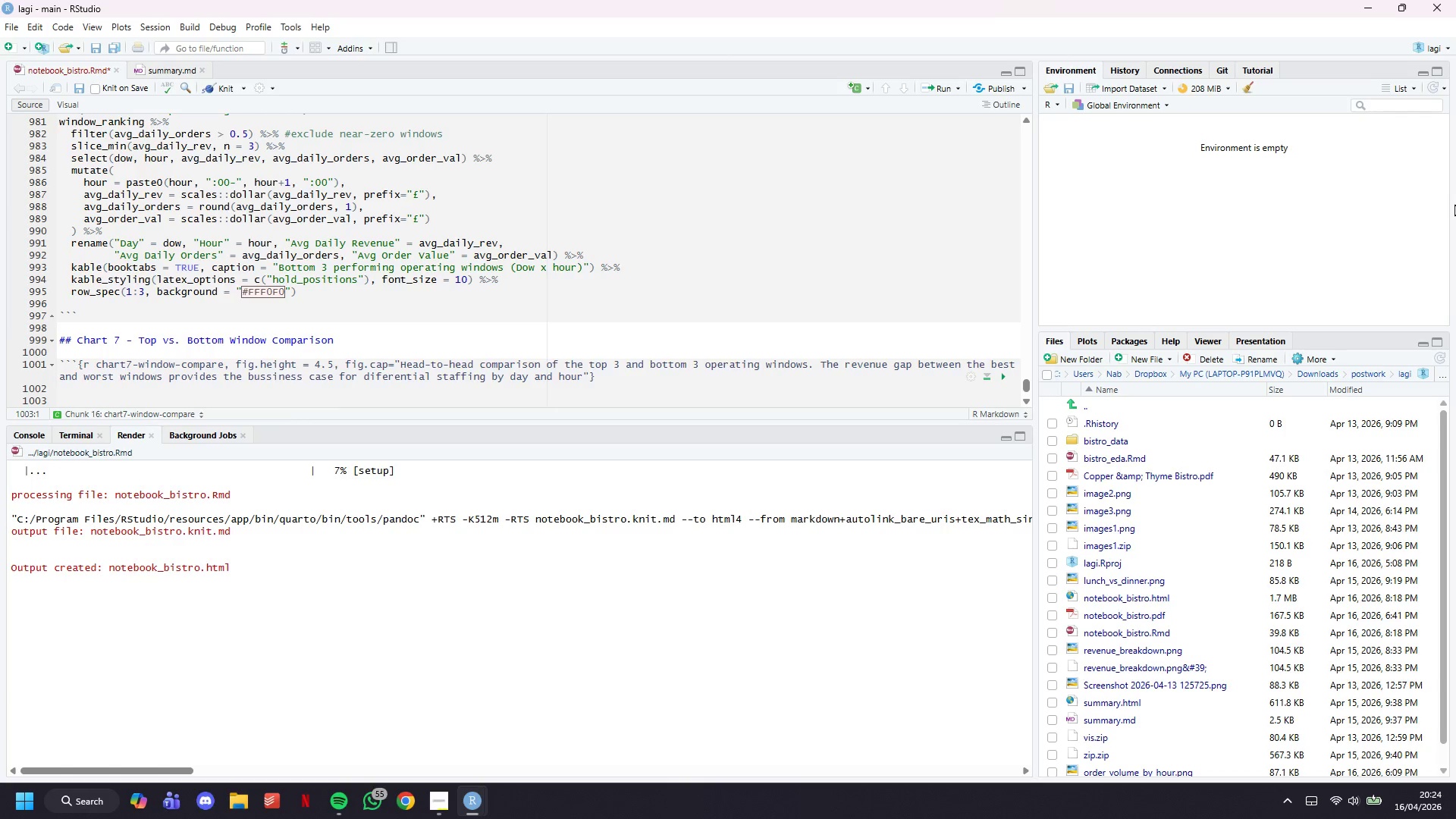 
key(Shift+3)
 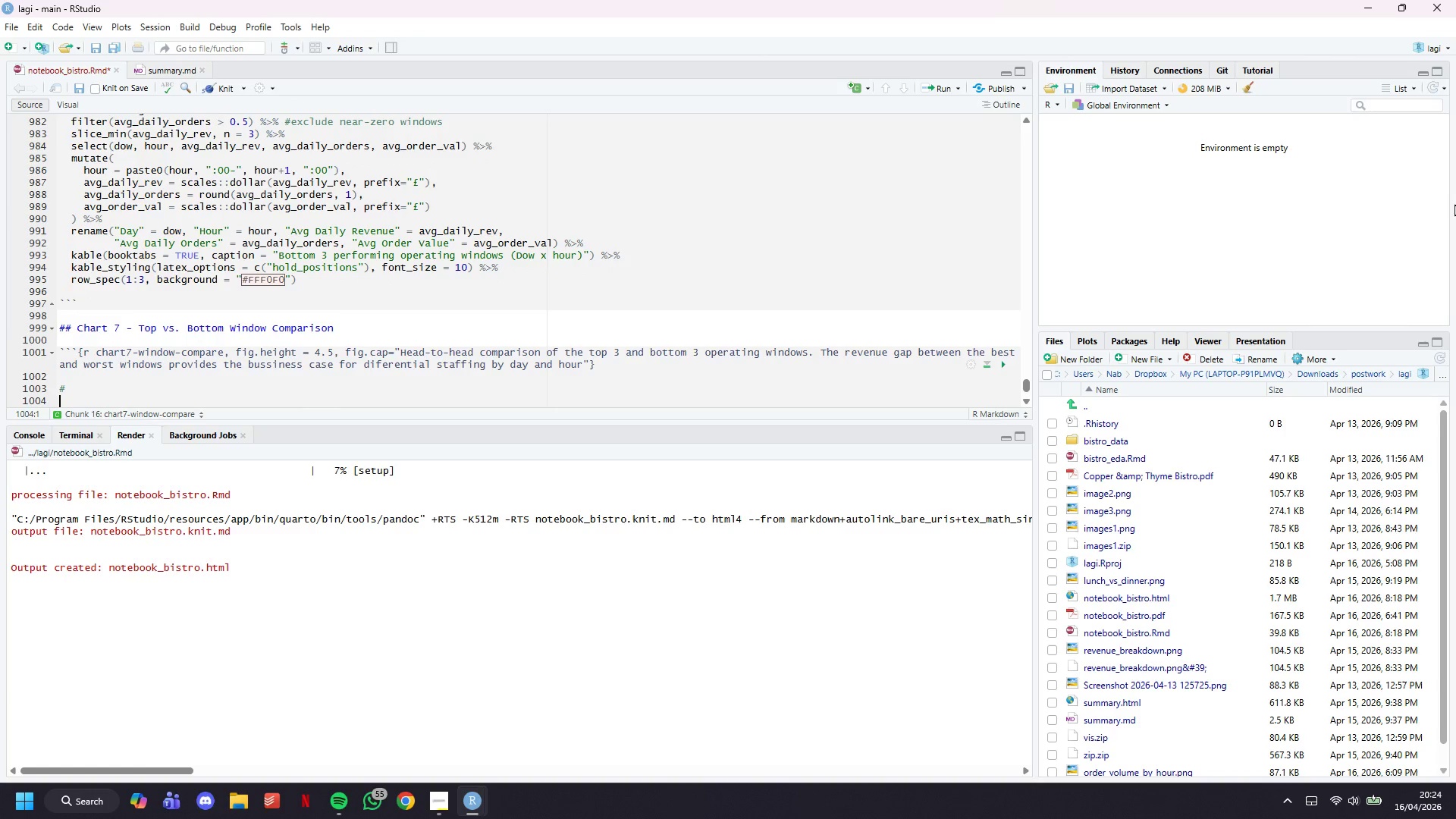 
key(Enter)
 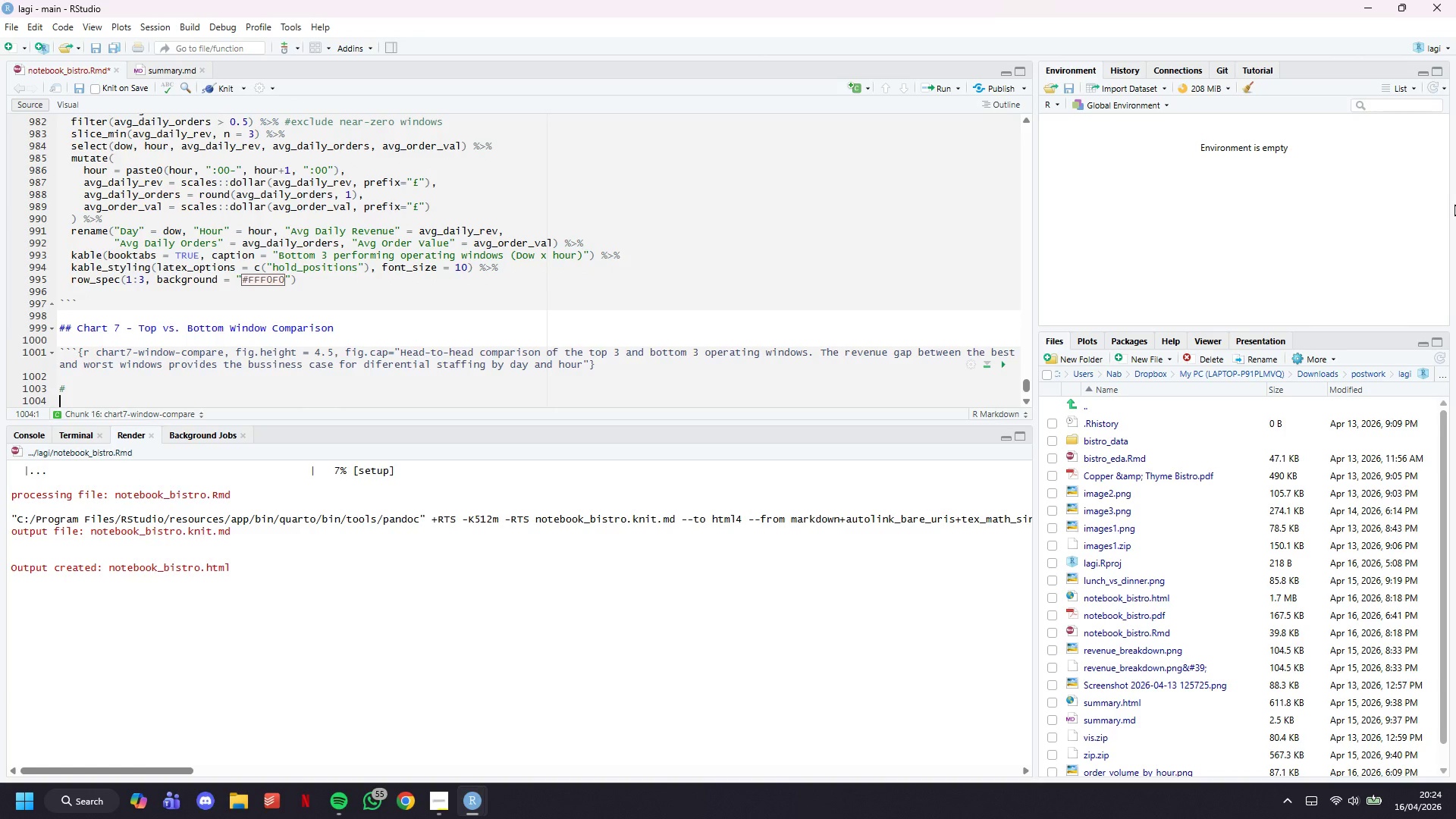 
key(Shift+3)
 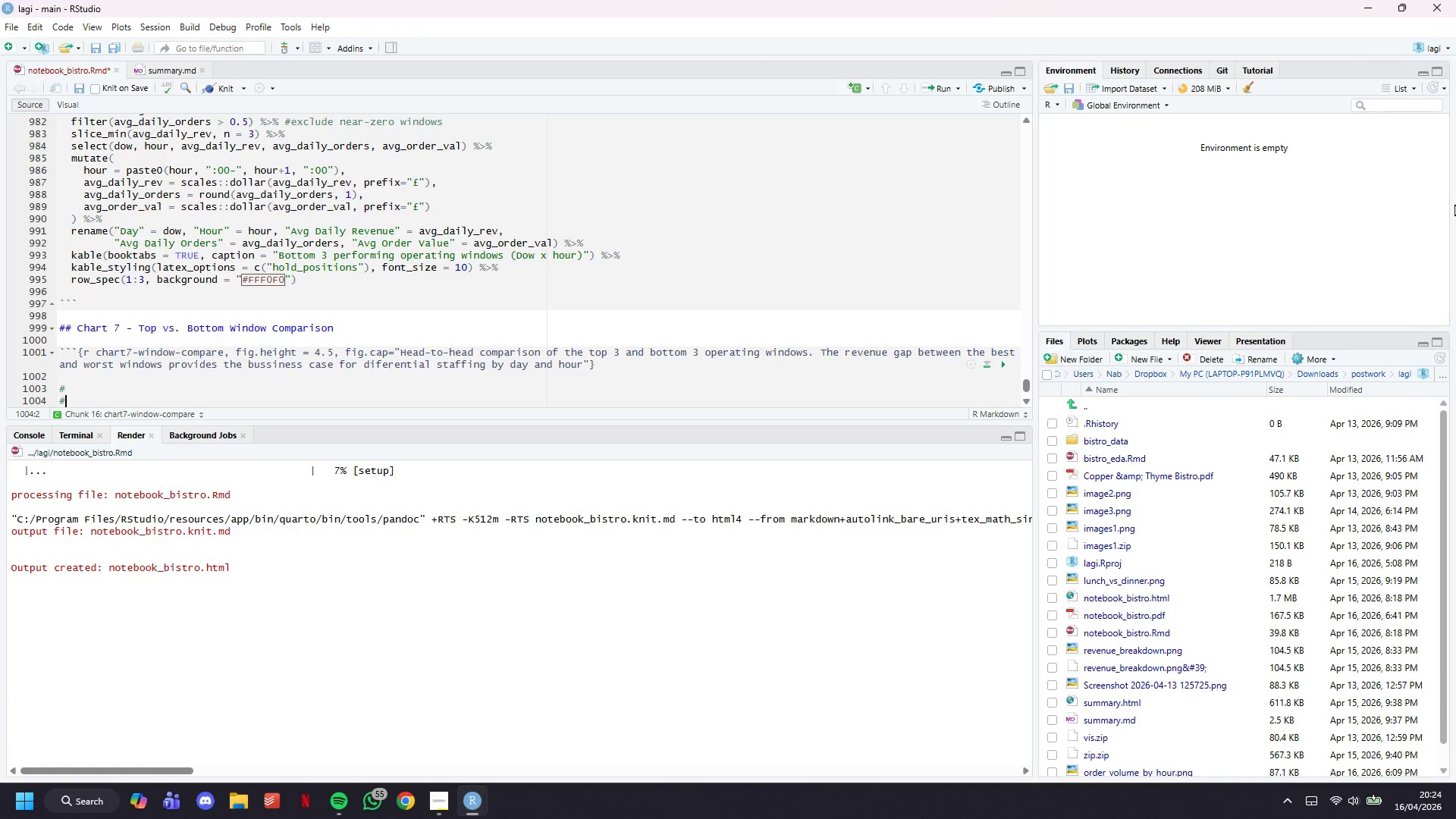 
key(Shift+Enter)
 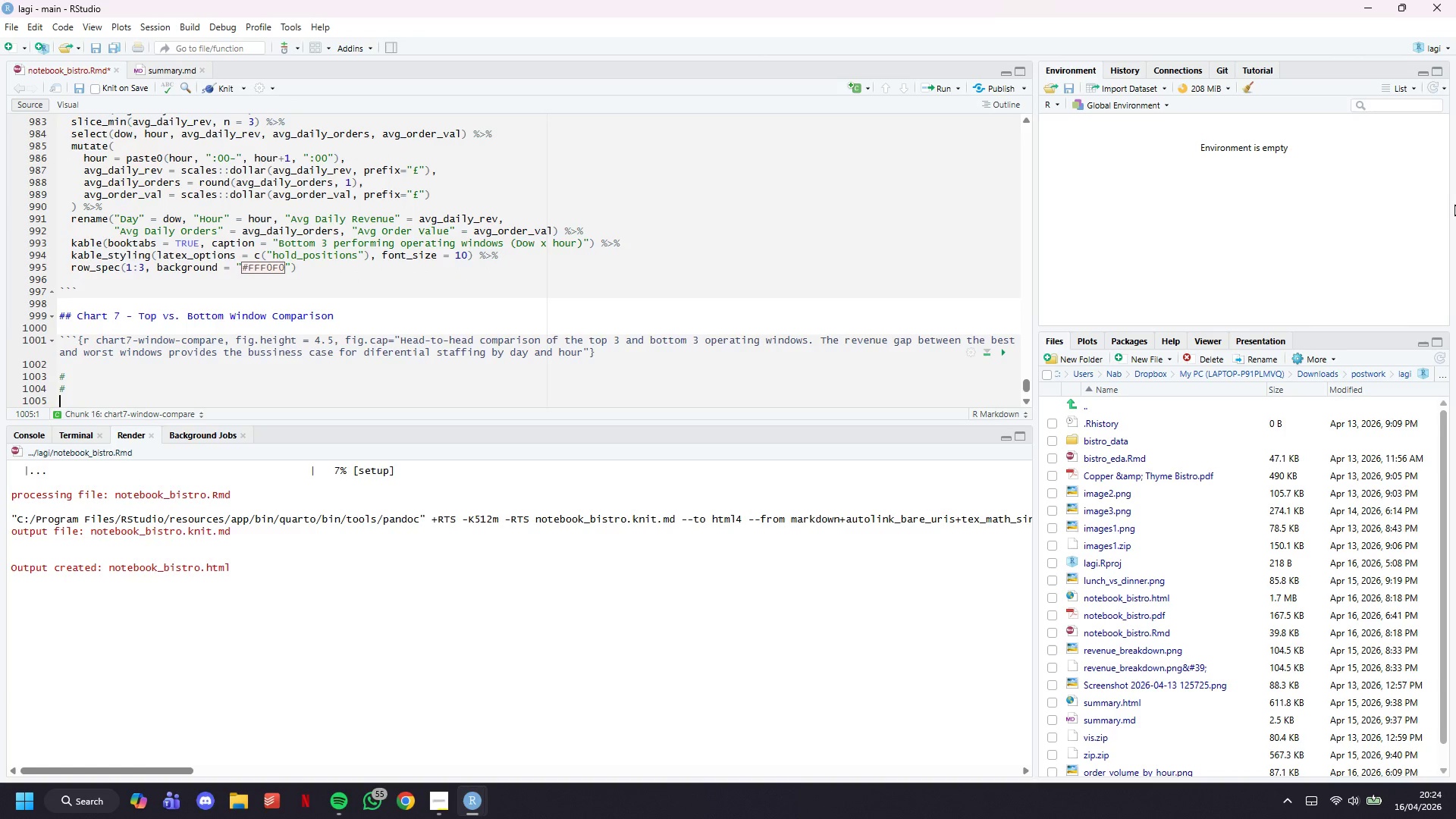 
key(Shift+ShiftLeft)
 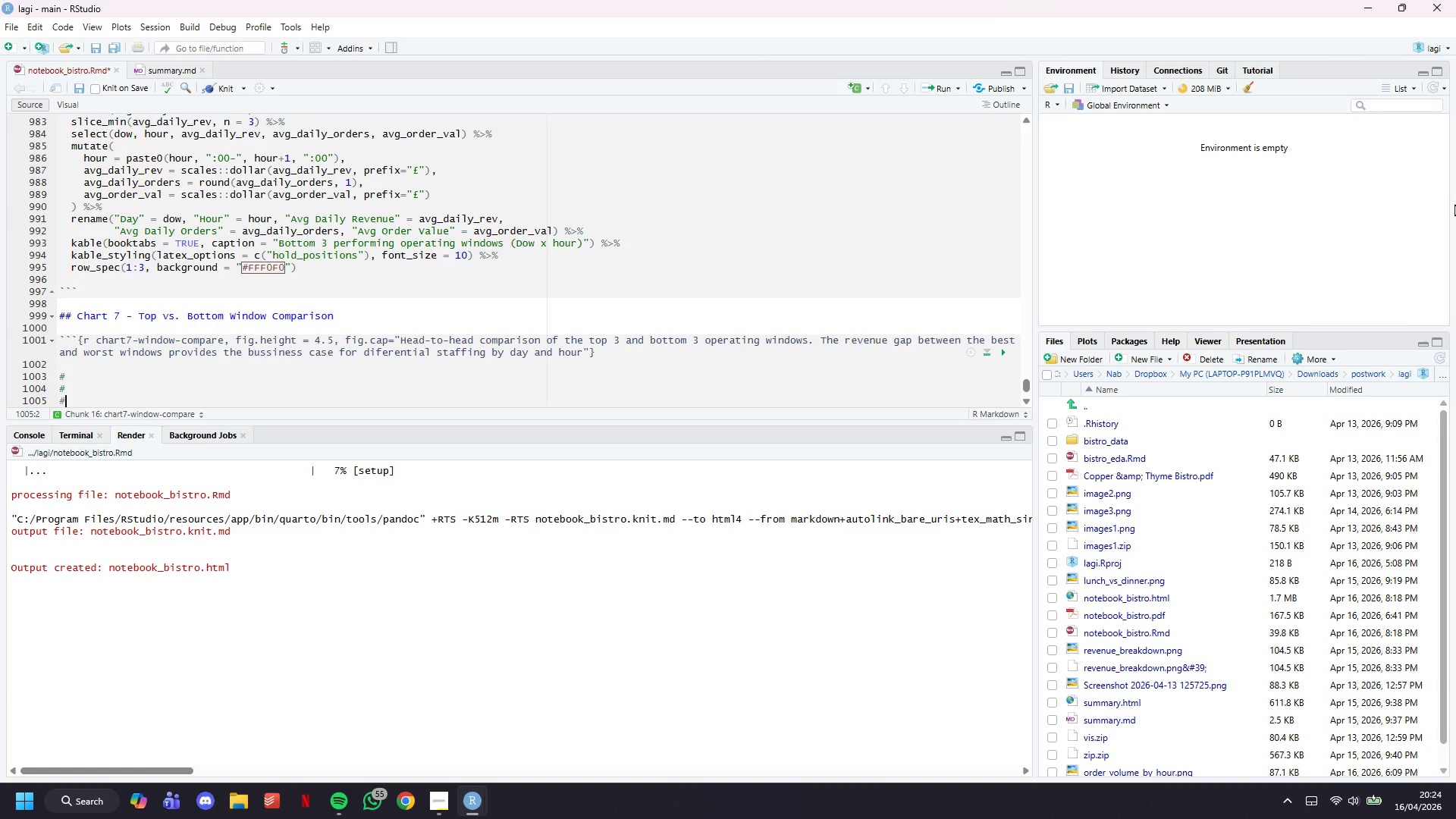 
key(Shift+3)
 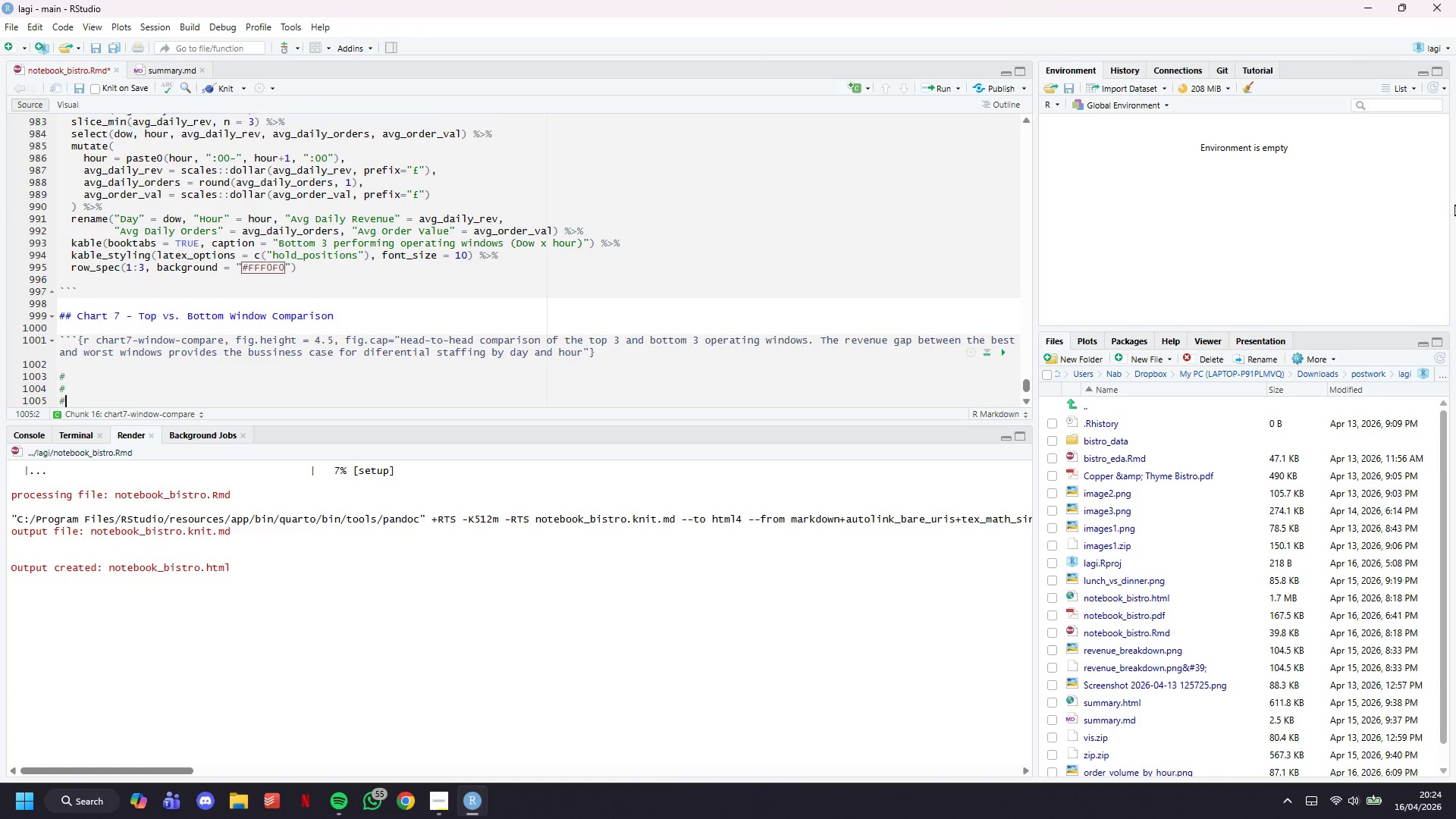 
key(Enter)
 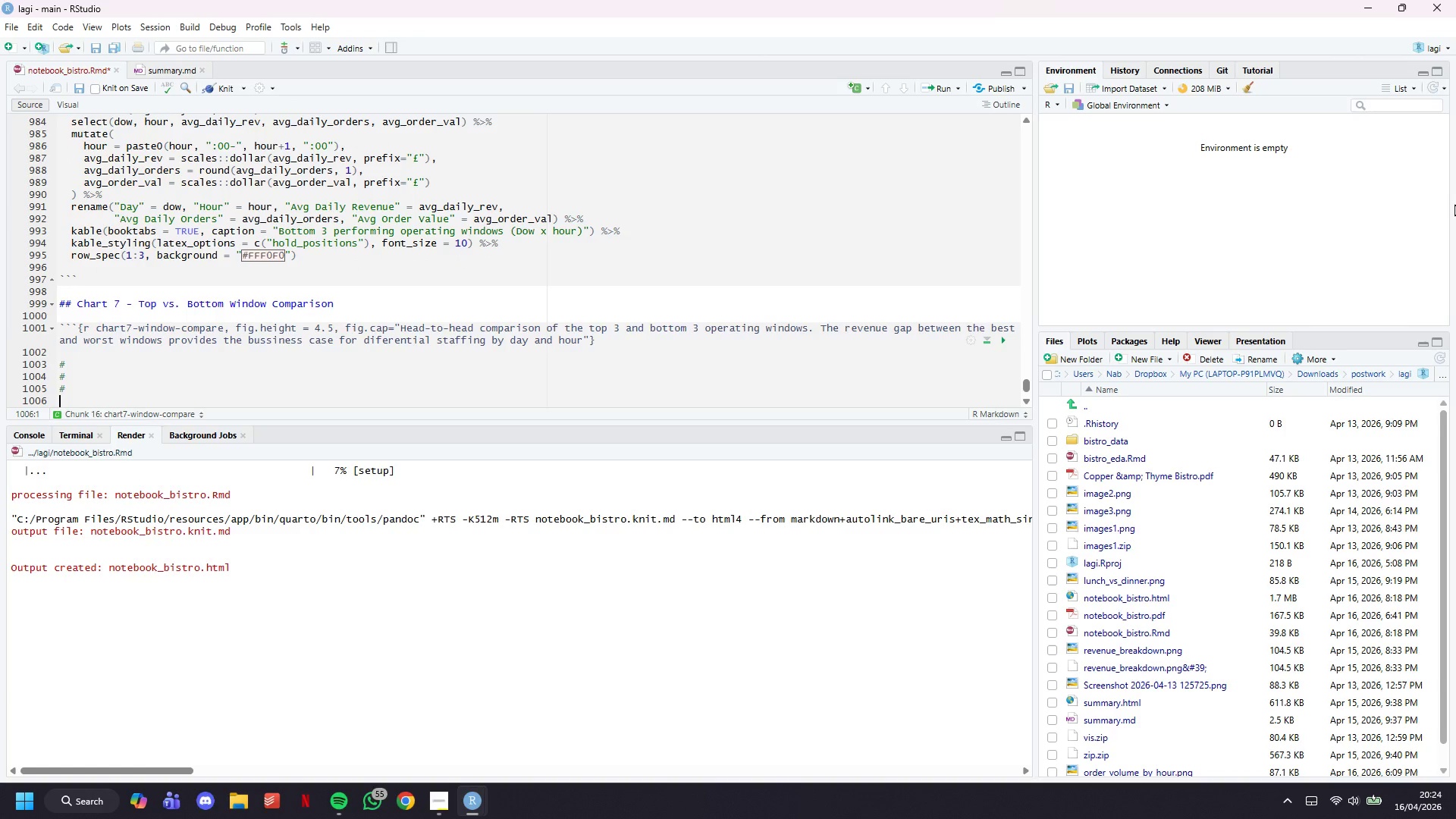 
key(Shift+ShiftLeft)
 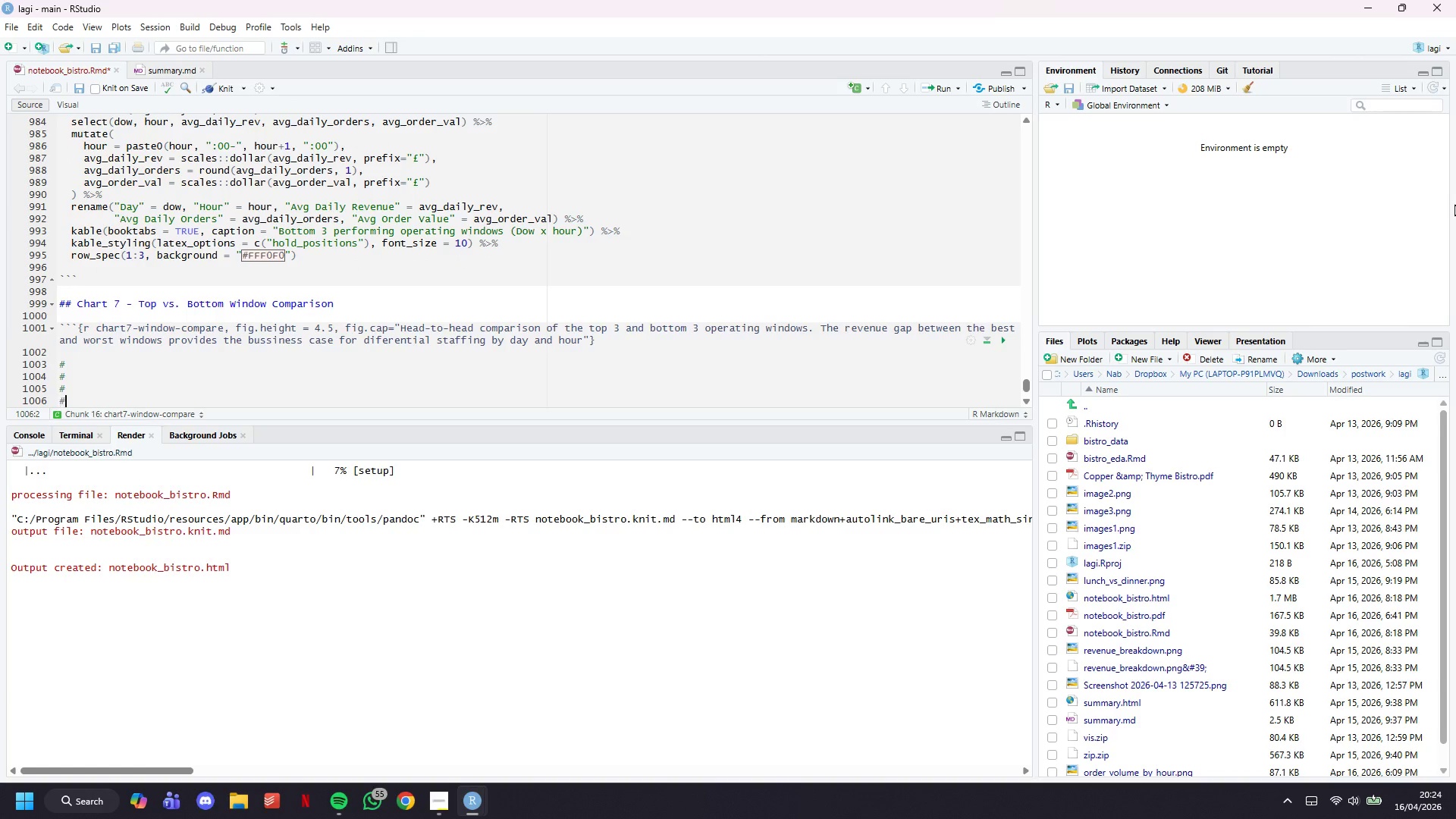 
key(Shift+3)
 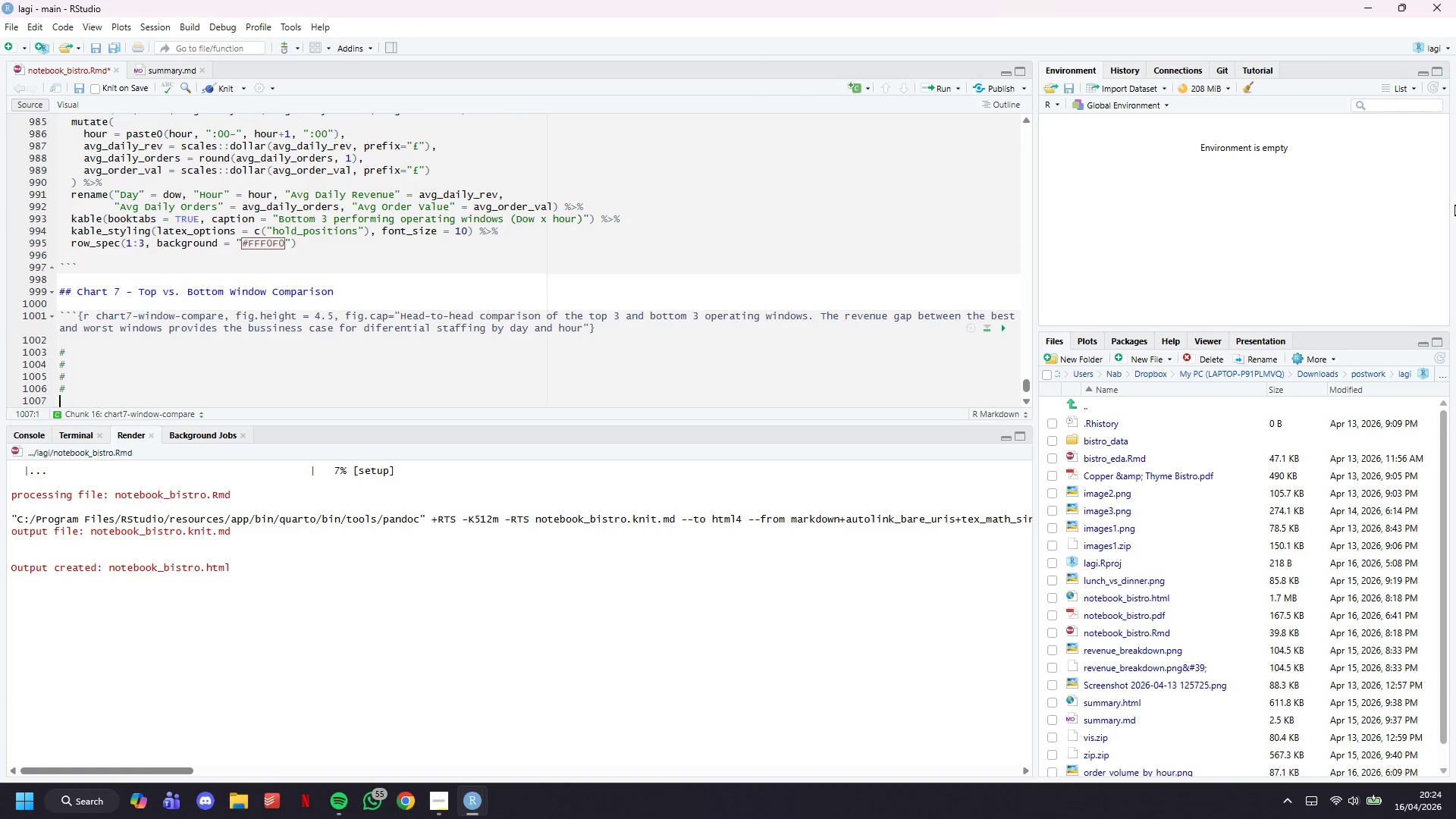 
key(Enter)
 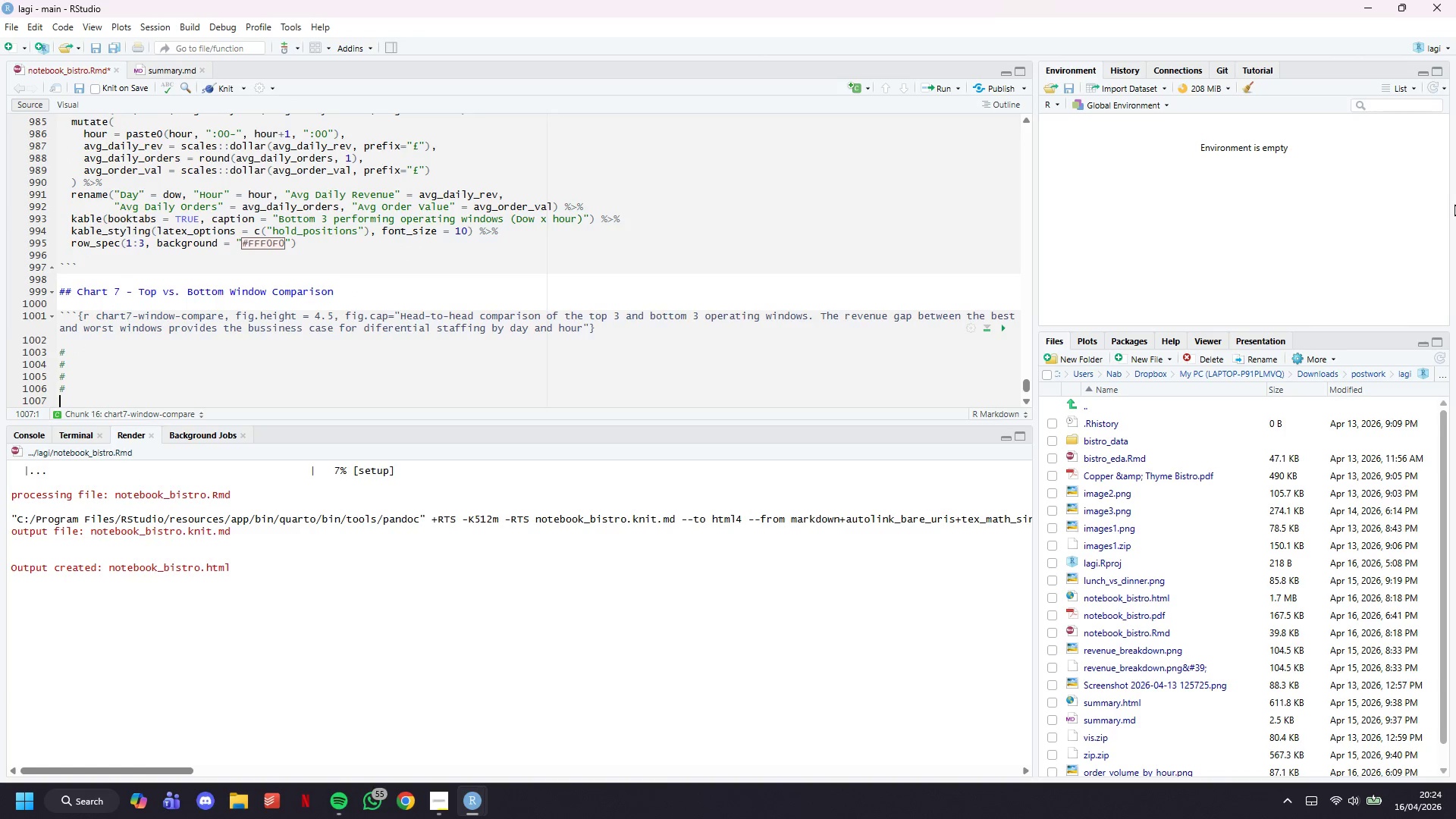 
key(Shift+ShiftLeft)
 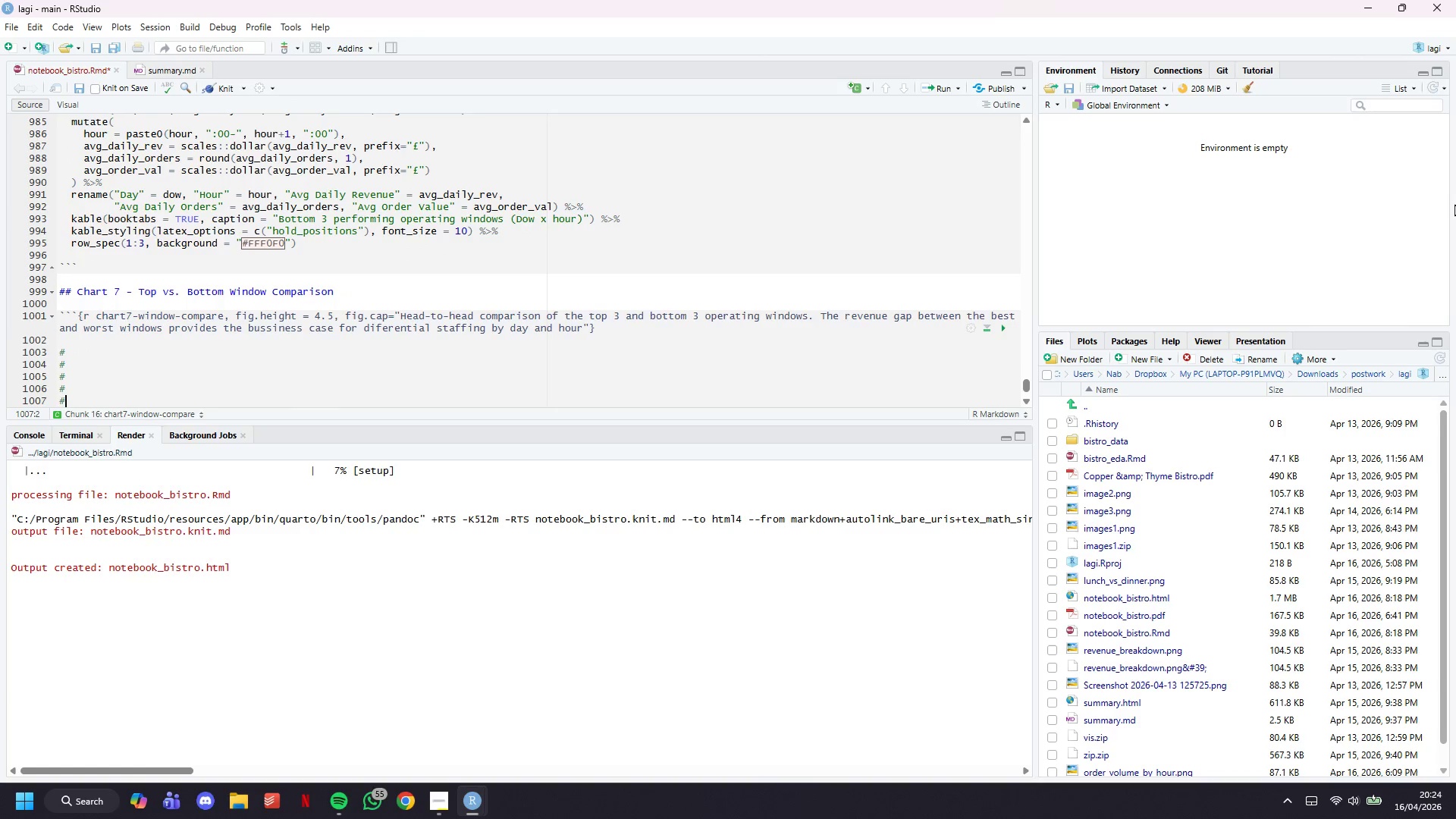 
key(Shift+3)
 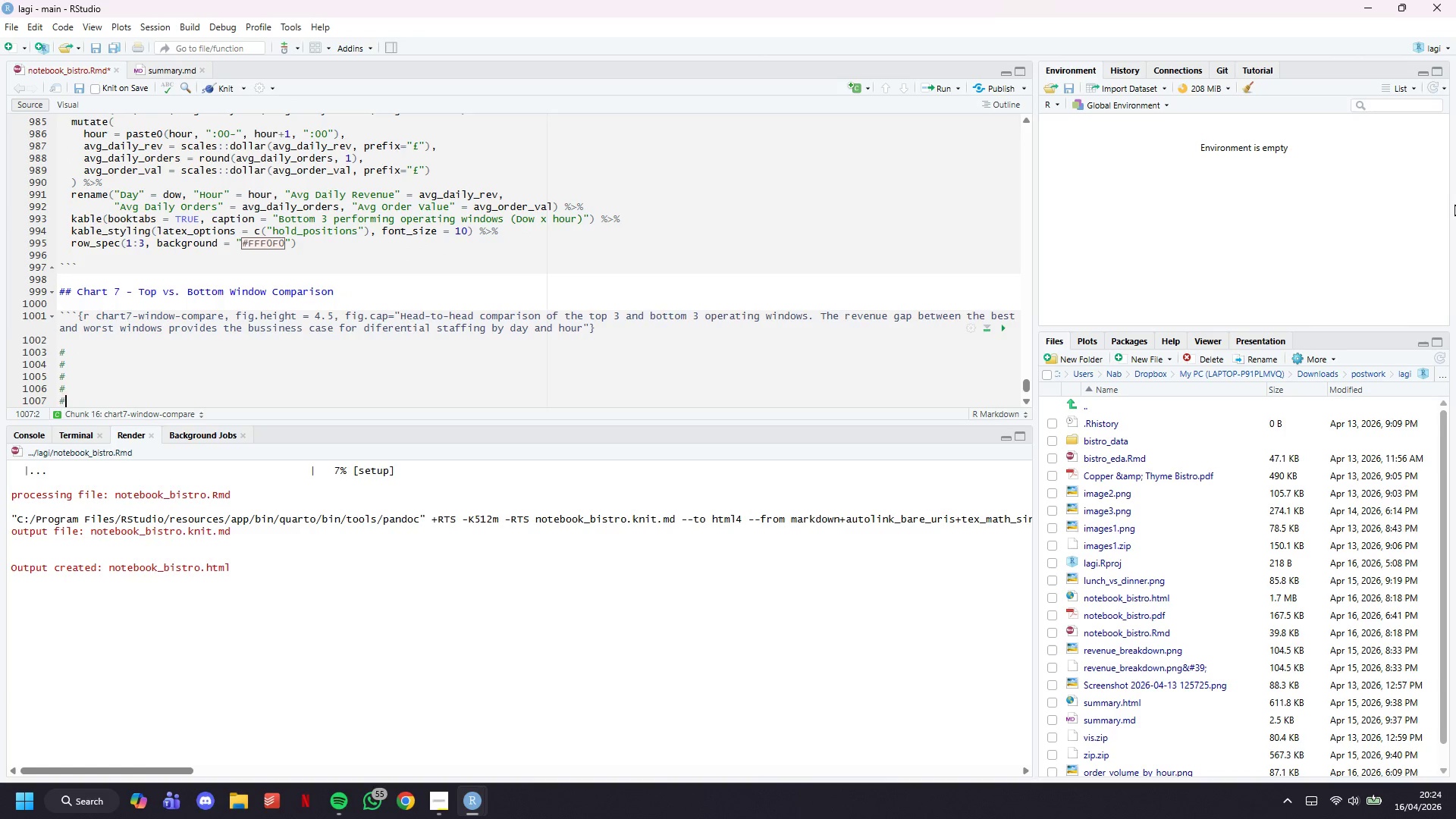 
key(ArrowUp)
 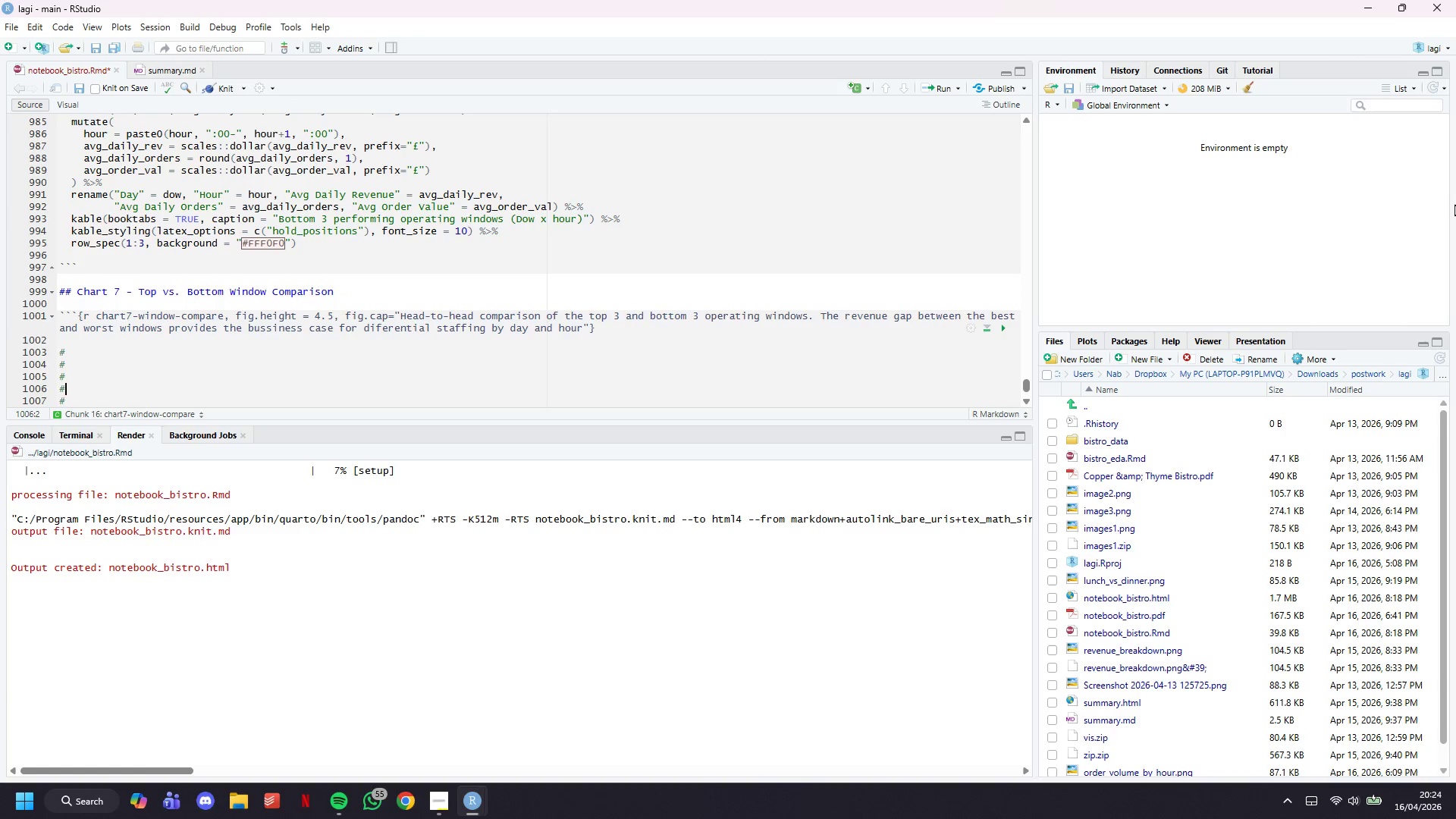 
key(ArrowUp)
 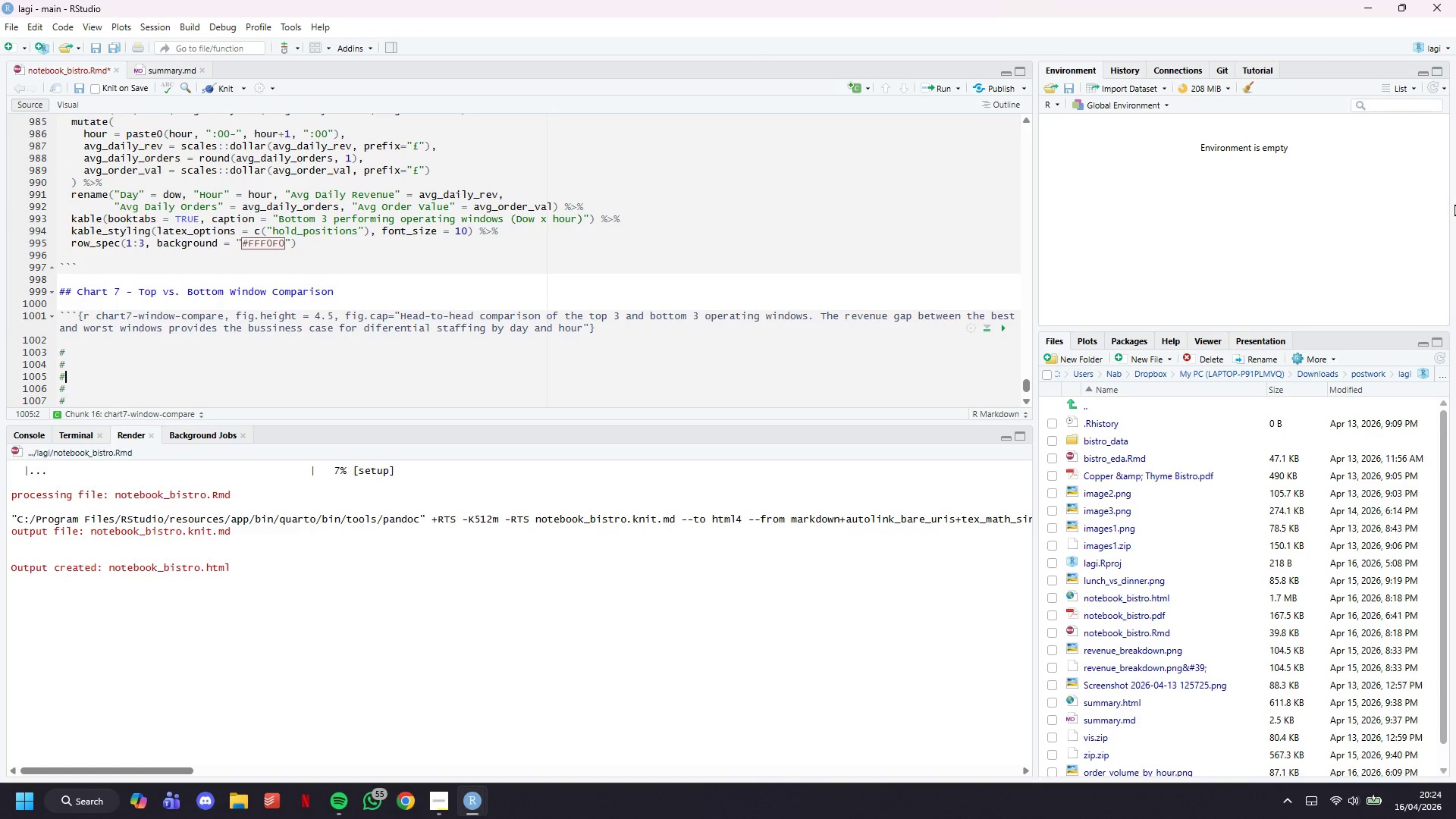 
key(ArrowUp)
 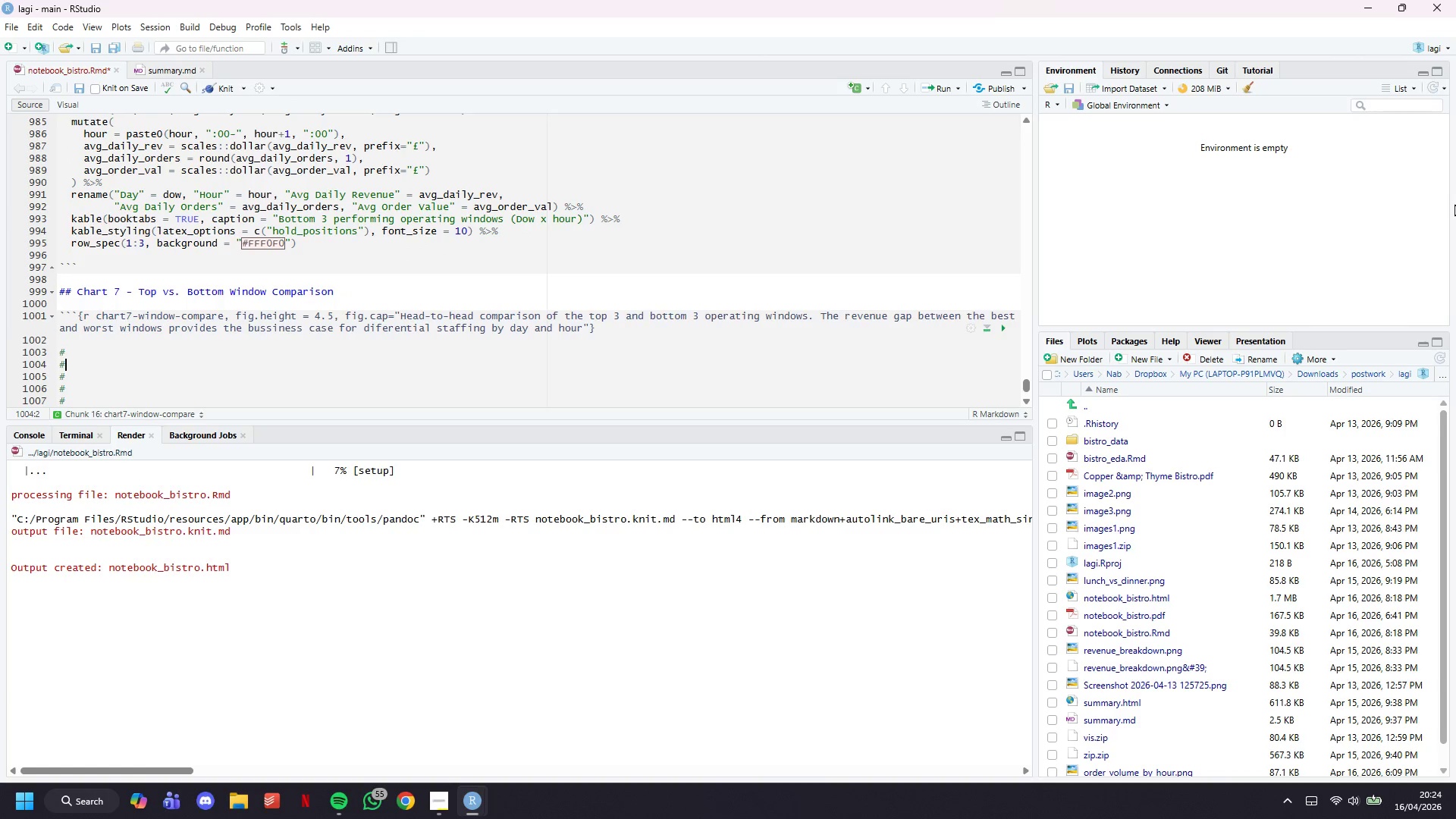 
key(ArrowUp)
 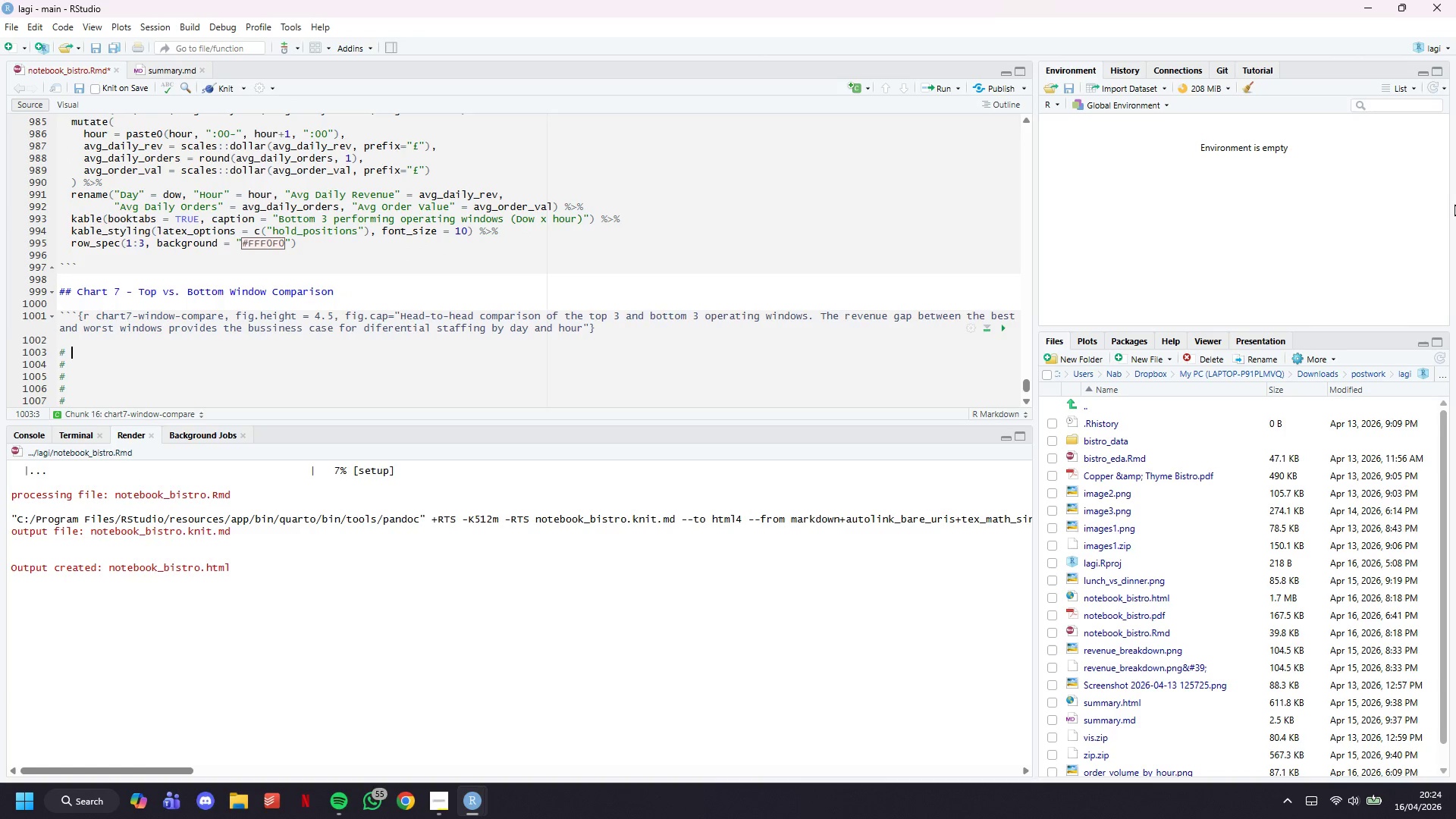 
type( CHART 7 : Lollipop )
 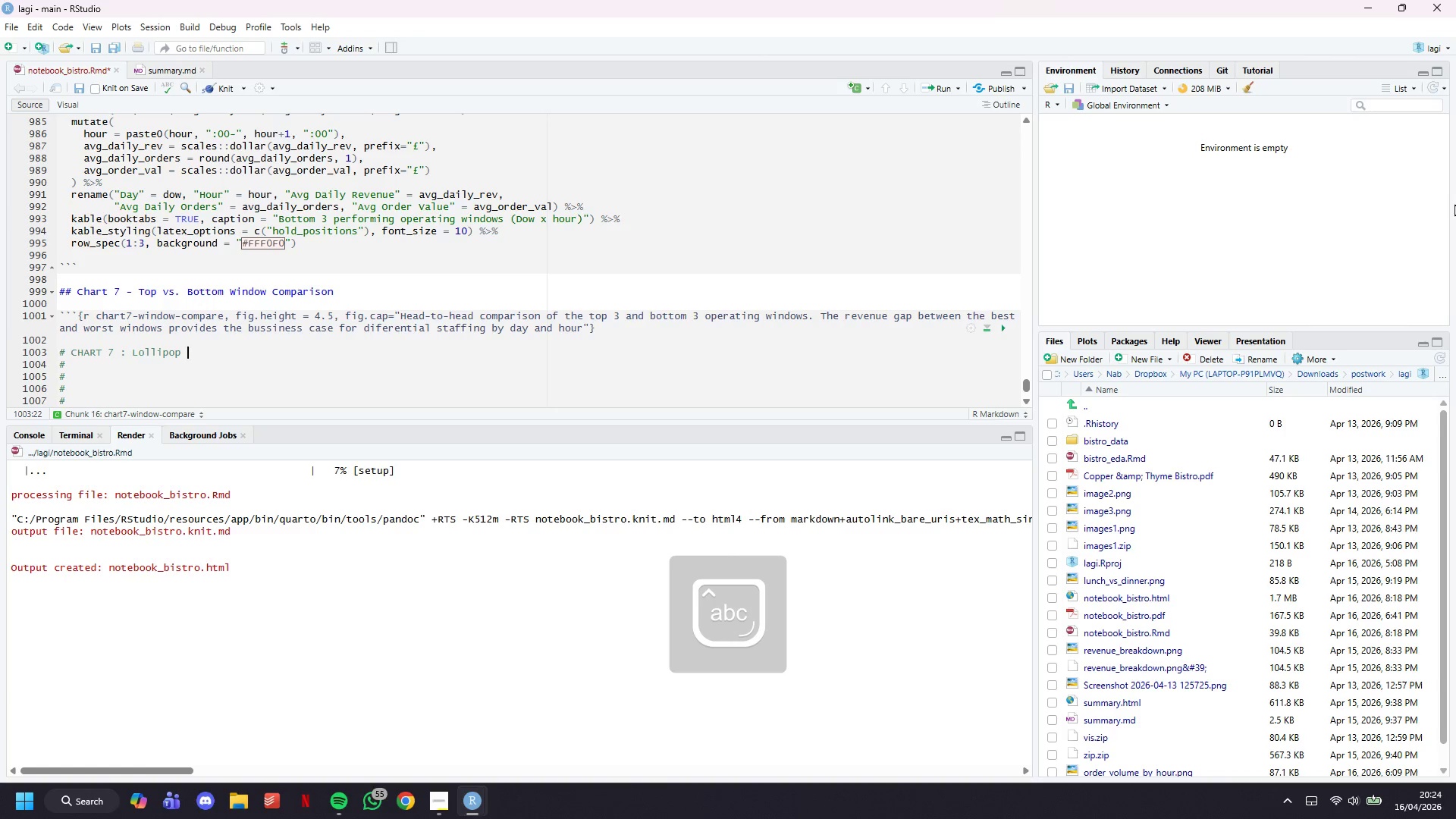 
type(comparing top/bottom windows)
 